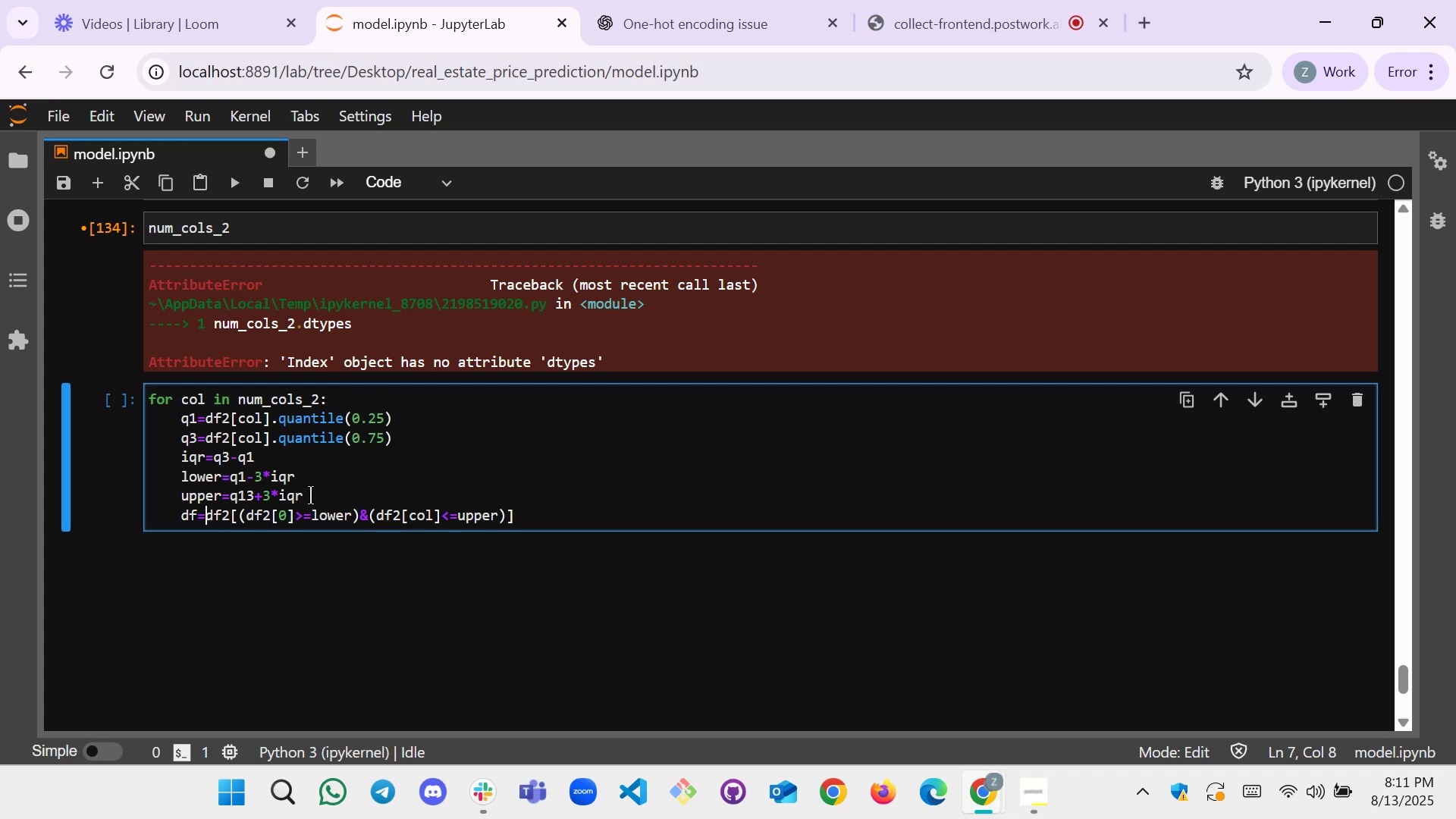 
wait(7.3)
 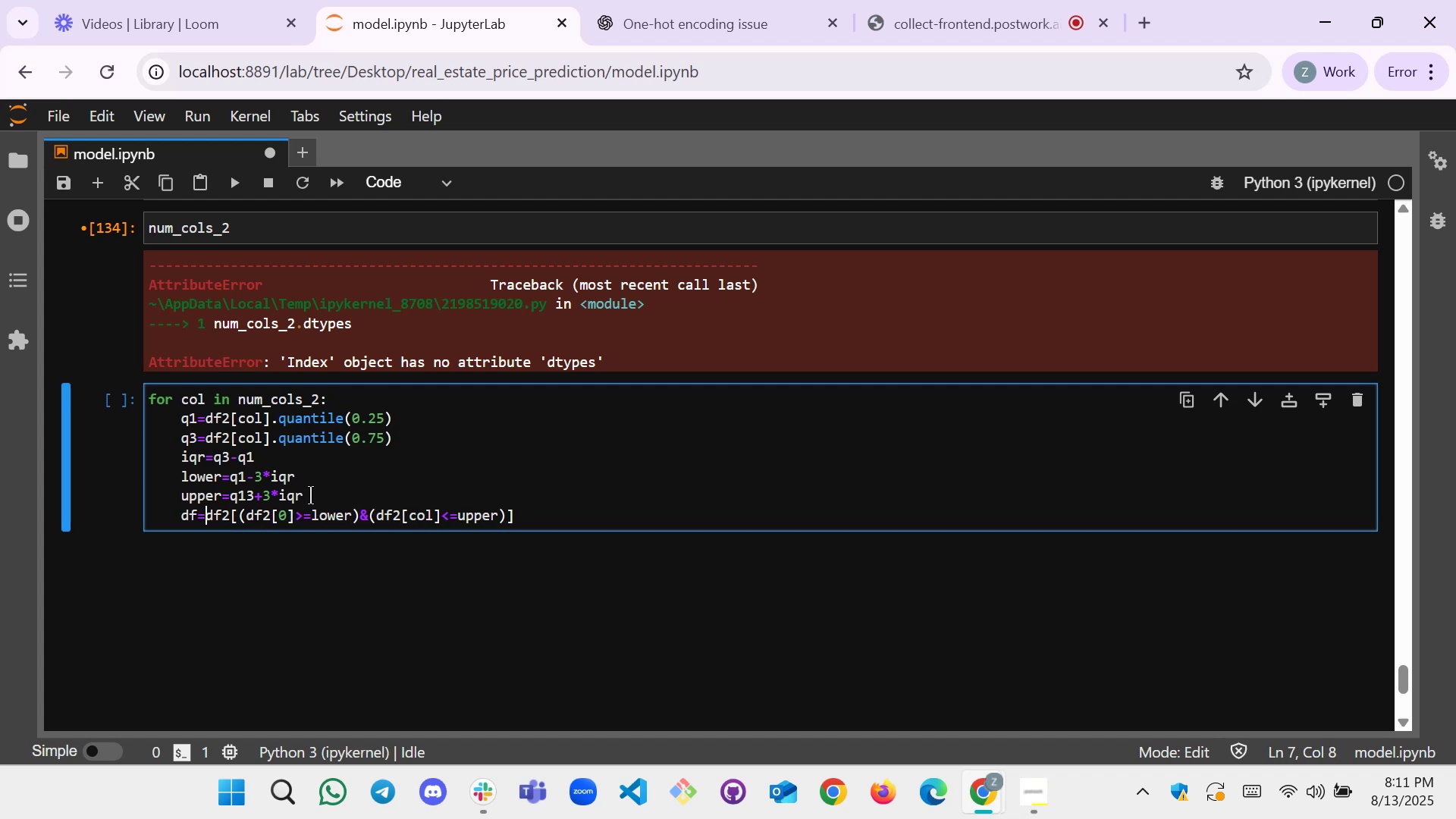 
key(ArrowDown)
 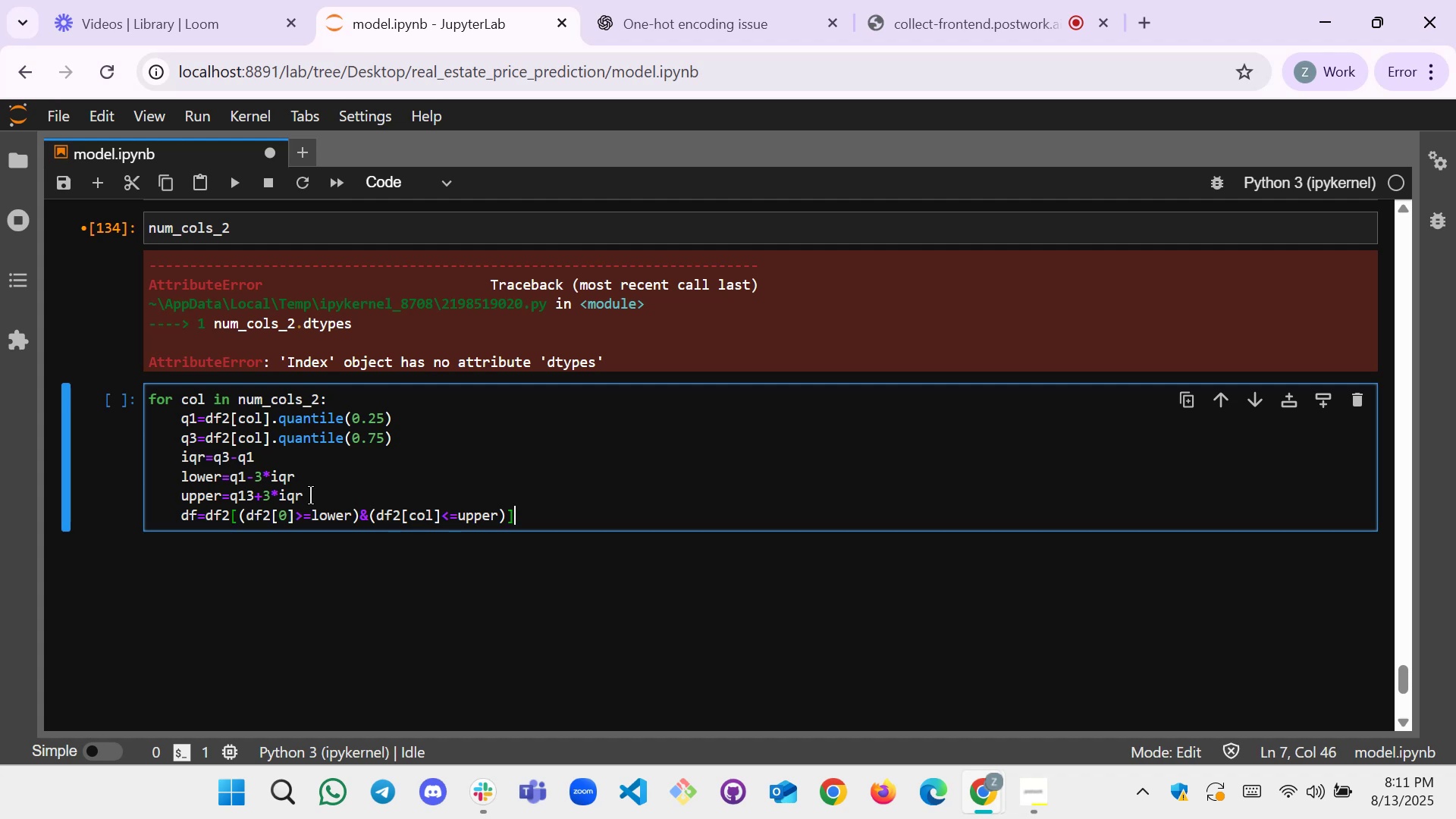 
key(Enter)
 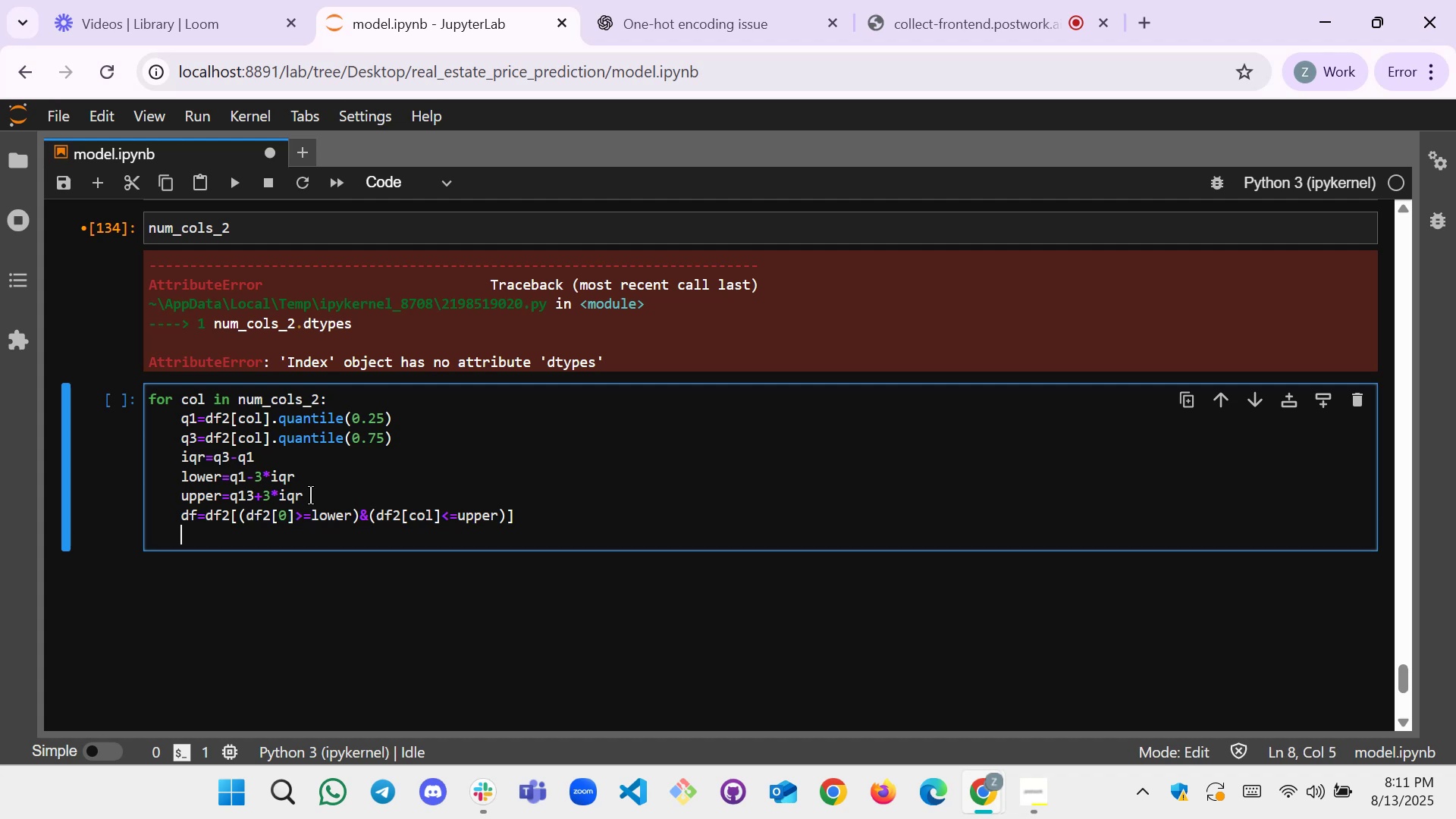 
key(Enter)
 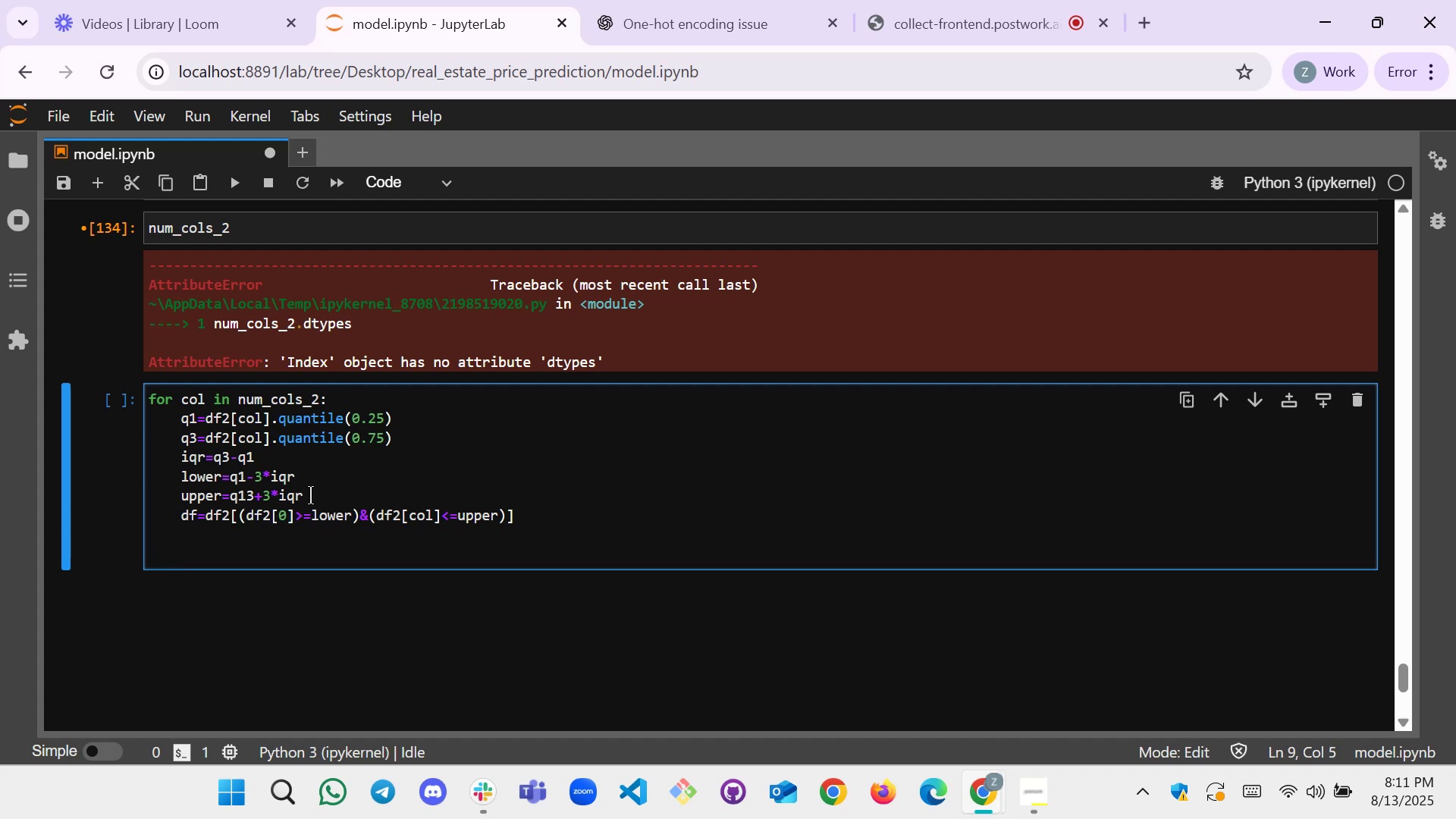 
key(Backspace)
 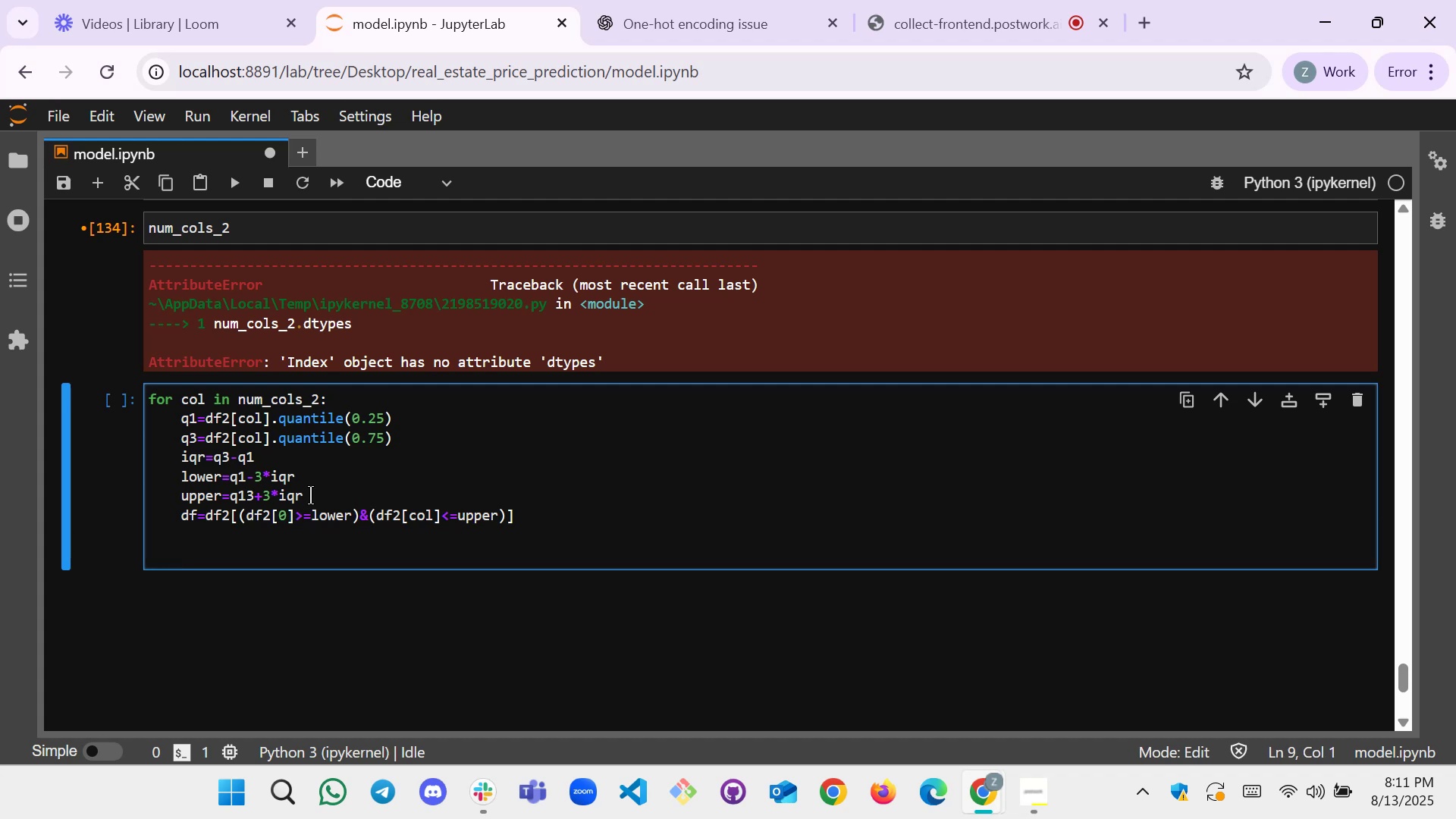 
scroll: coordinate [238, 465], scroll_direction: up, amount: 7.0
 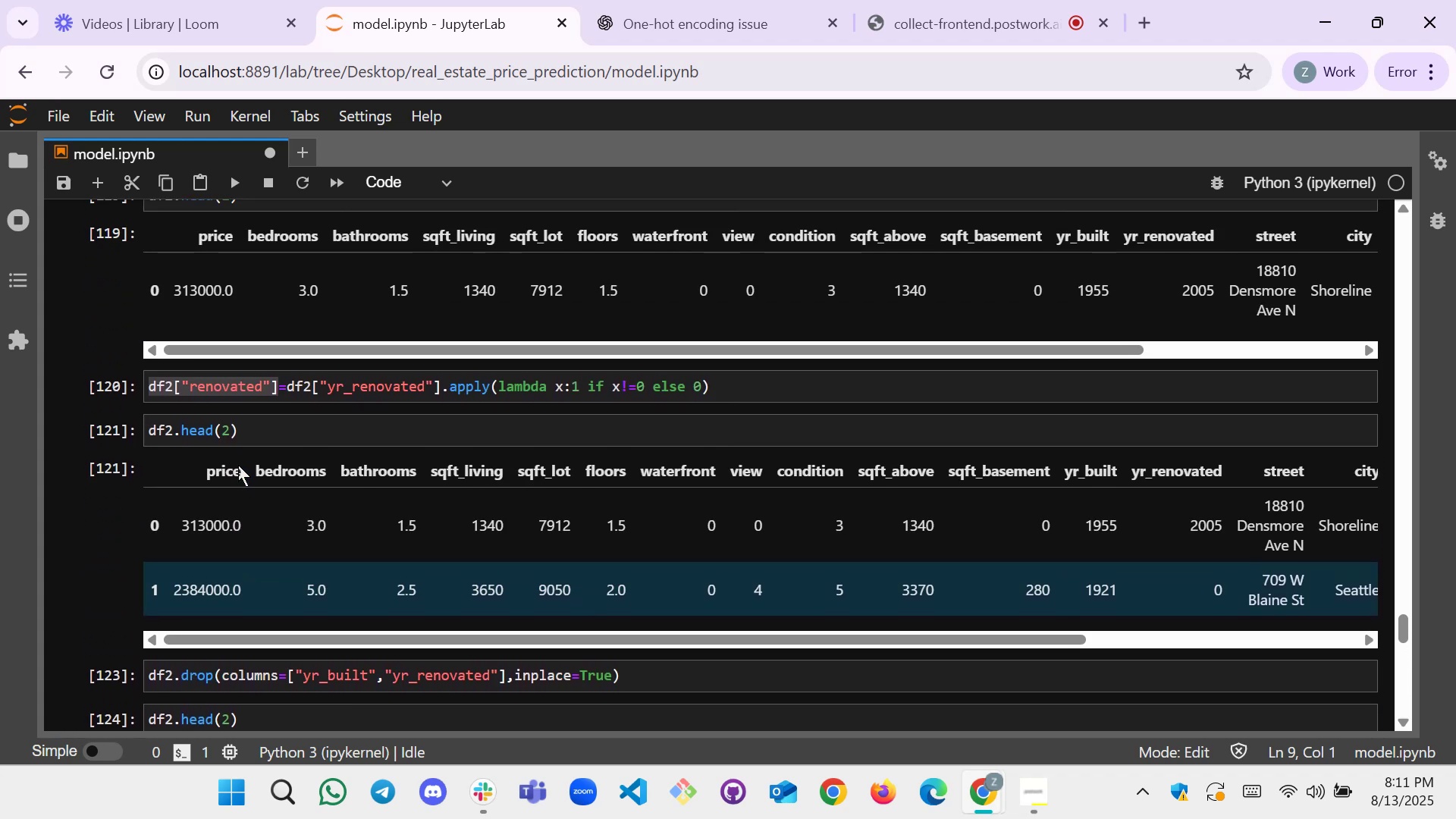 
scroll: coordinate [238, 465], scroll_direction: down, amount: 5.0
 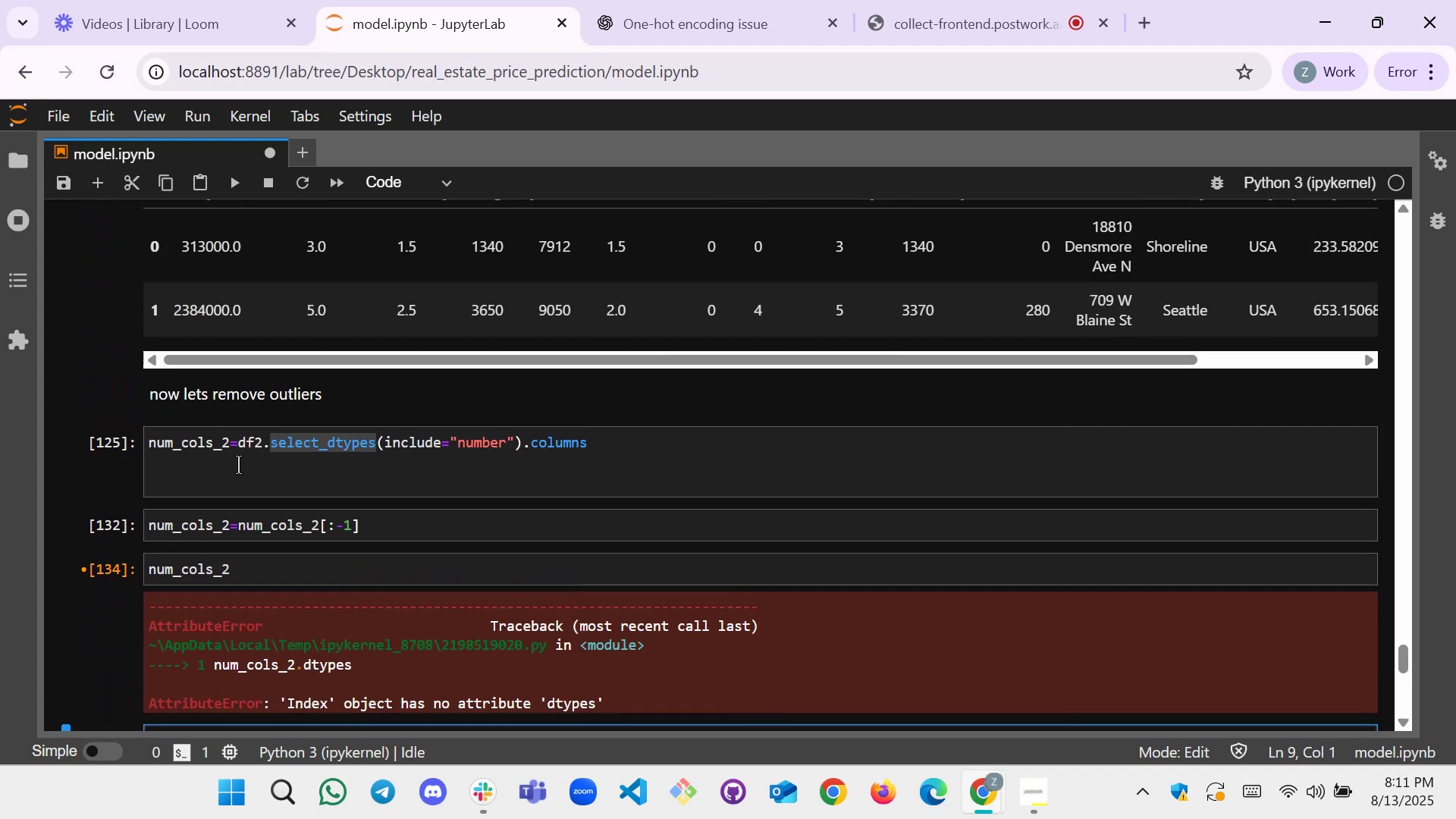 
wait(8.55)
 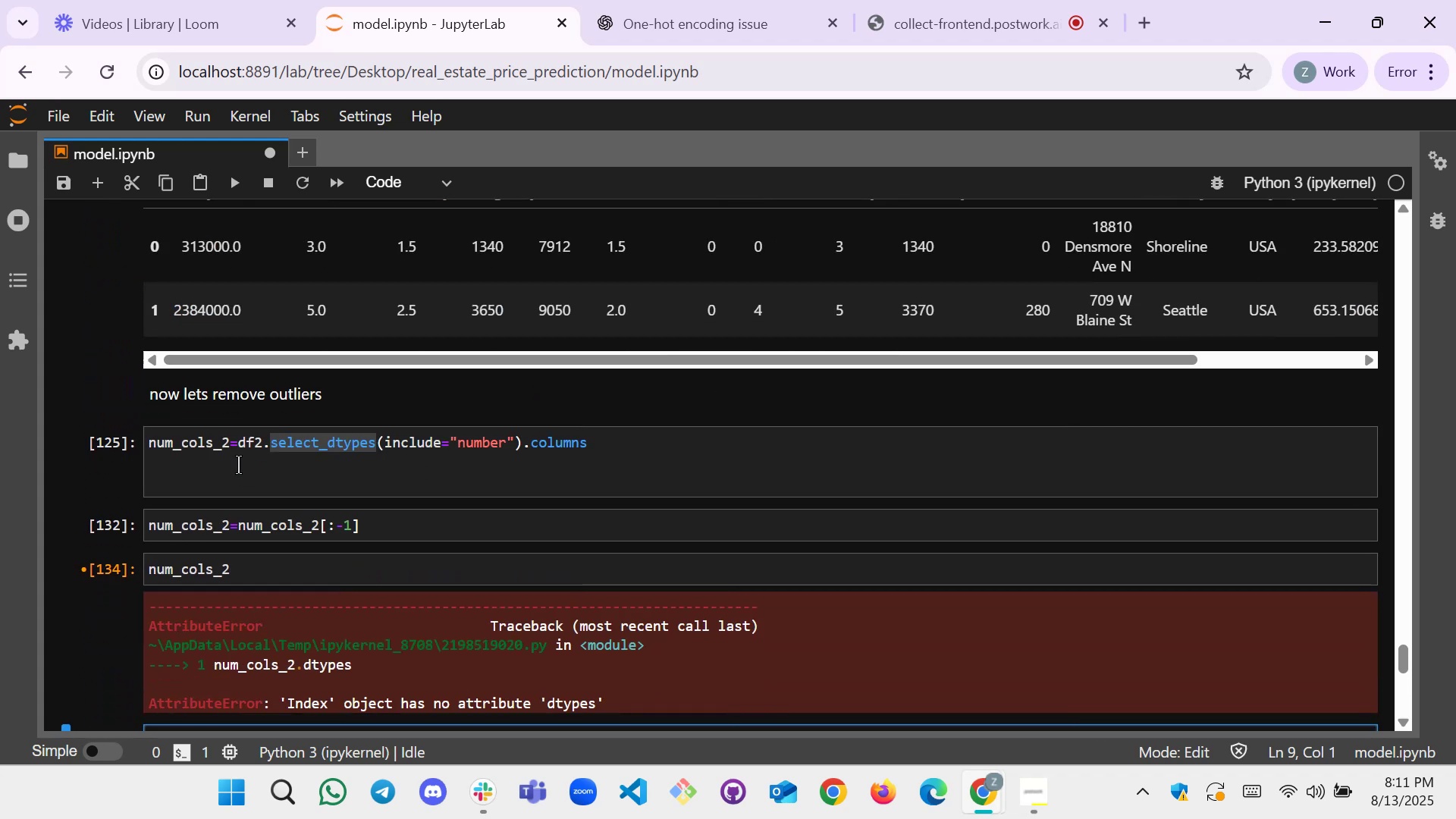 
scroll: coordinate [225, 527], scroll_direction: down, amount: 3.0
 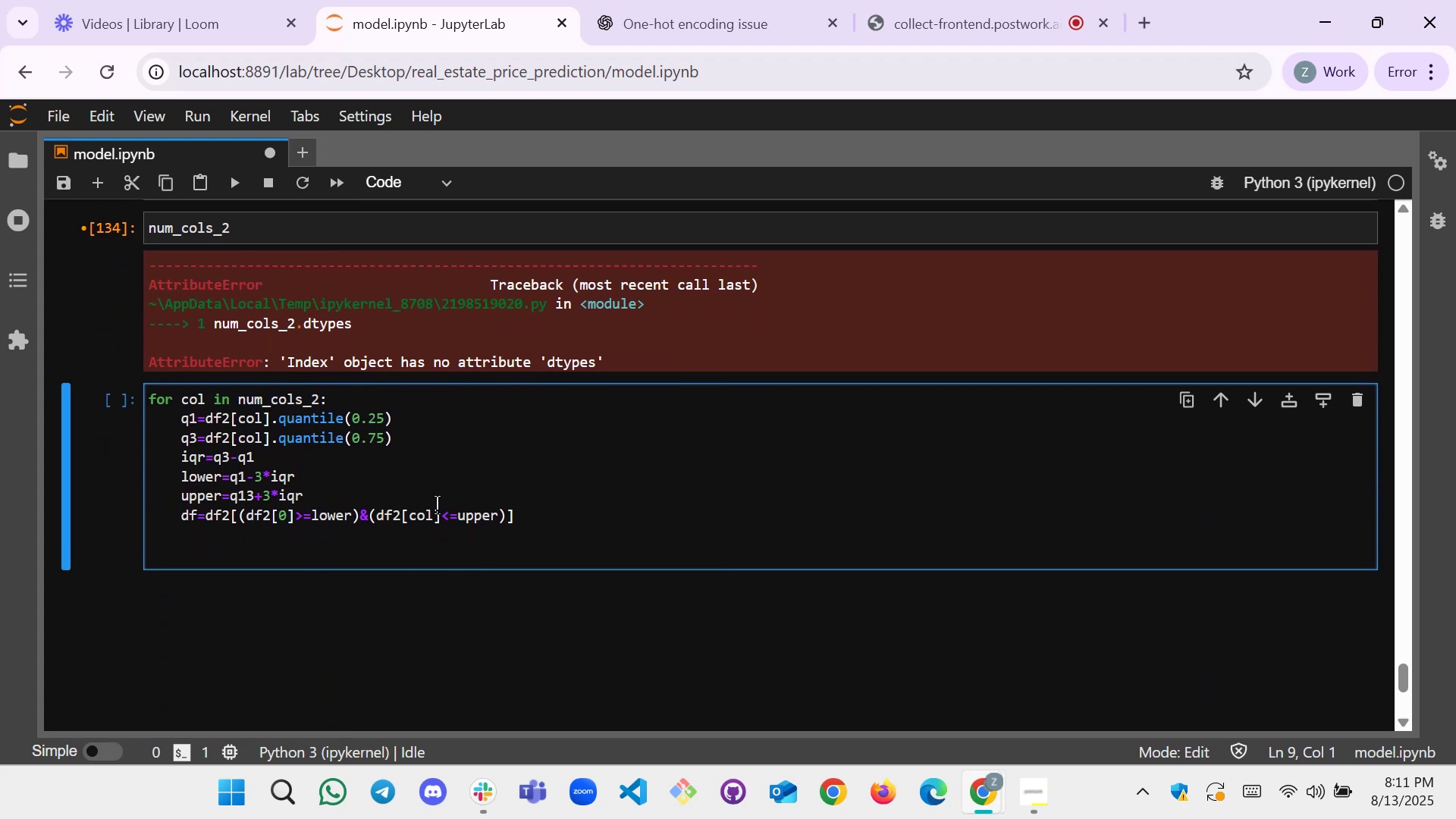 
left_click([619, 486])
 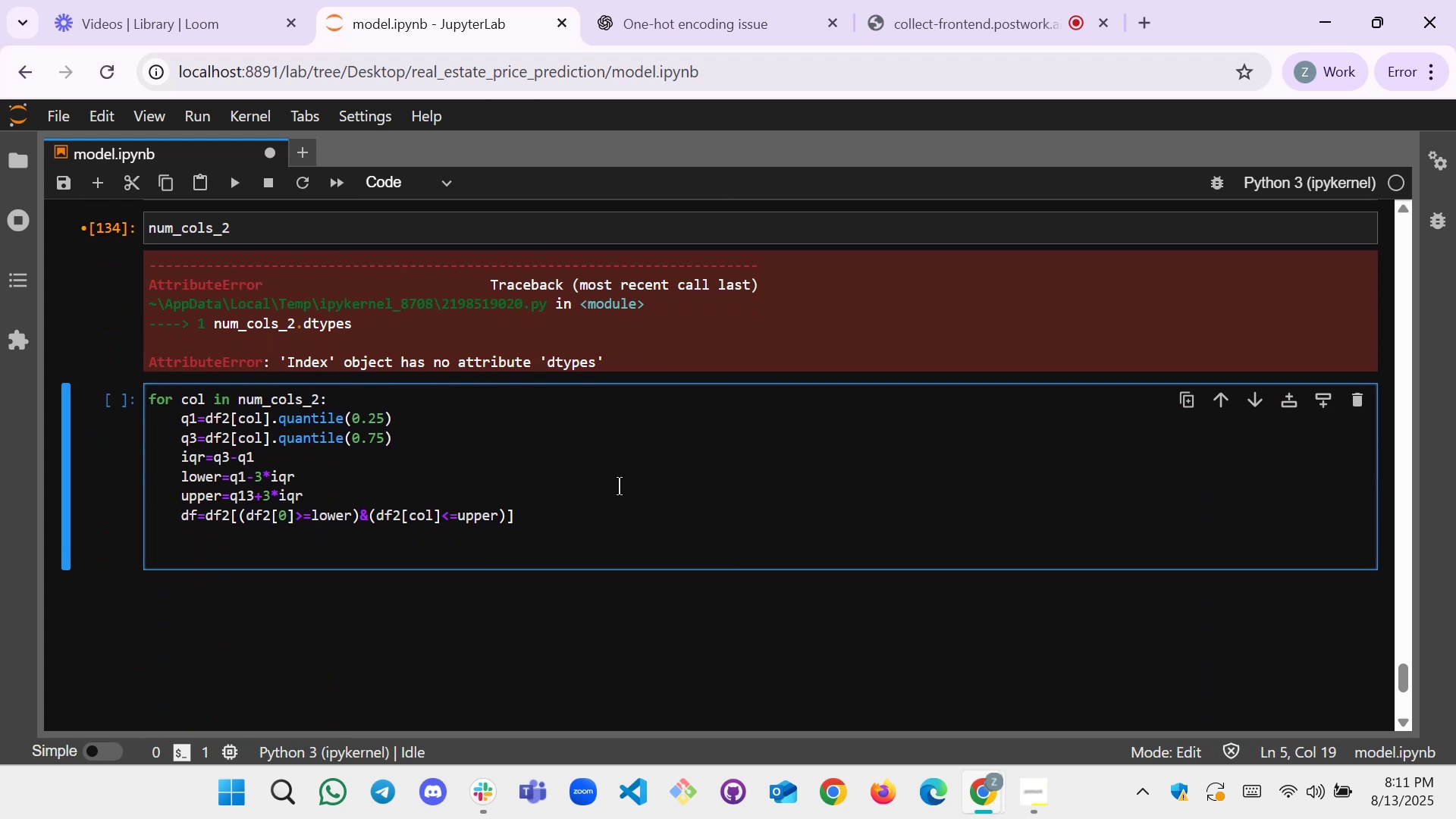 
key(Shift+Enter)
 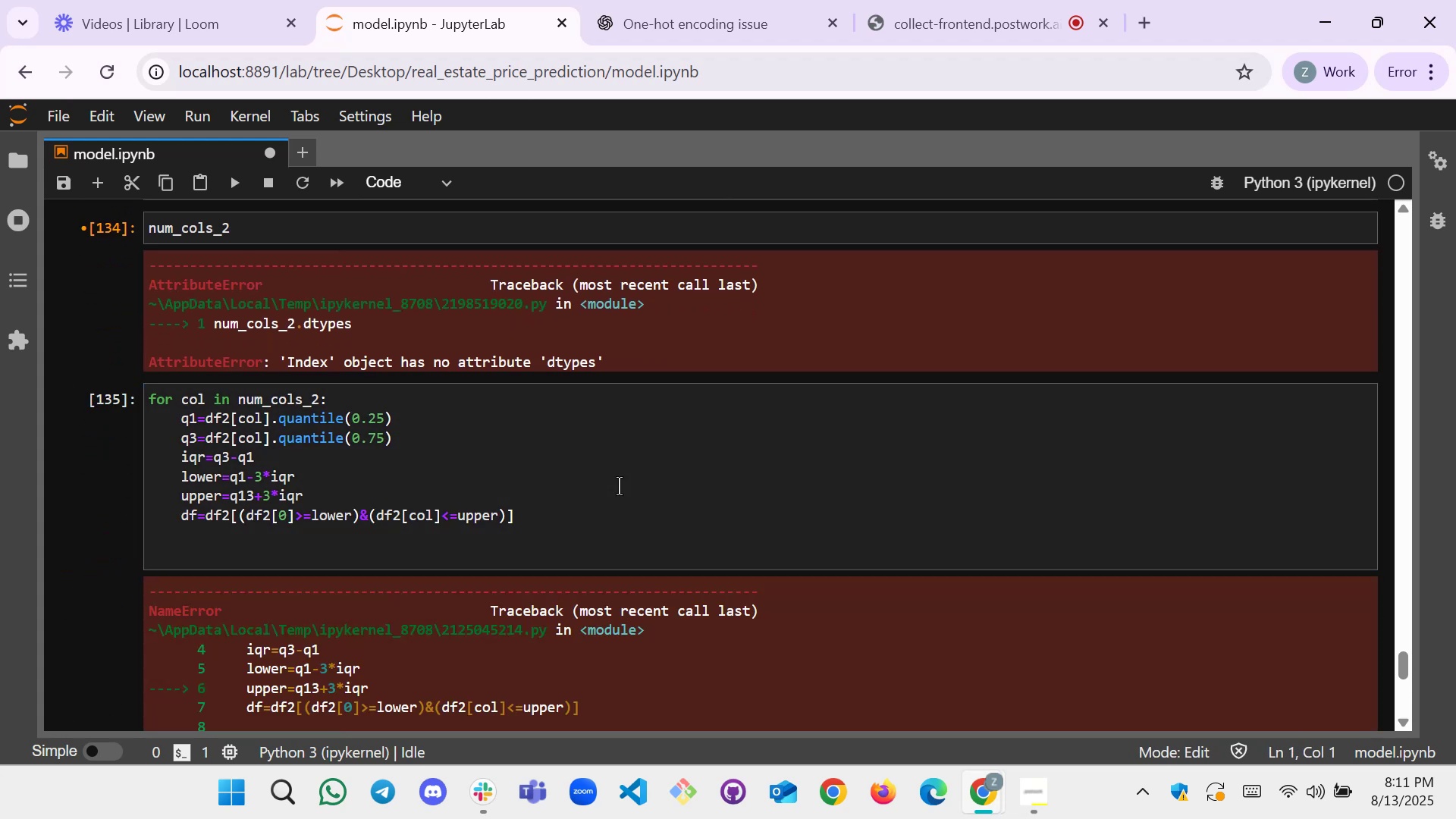 
scroll: coordinate [430, 506], scroll_direction: down, amount: 2.0
 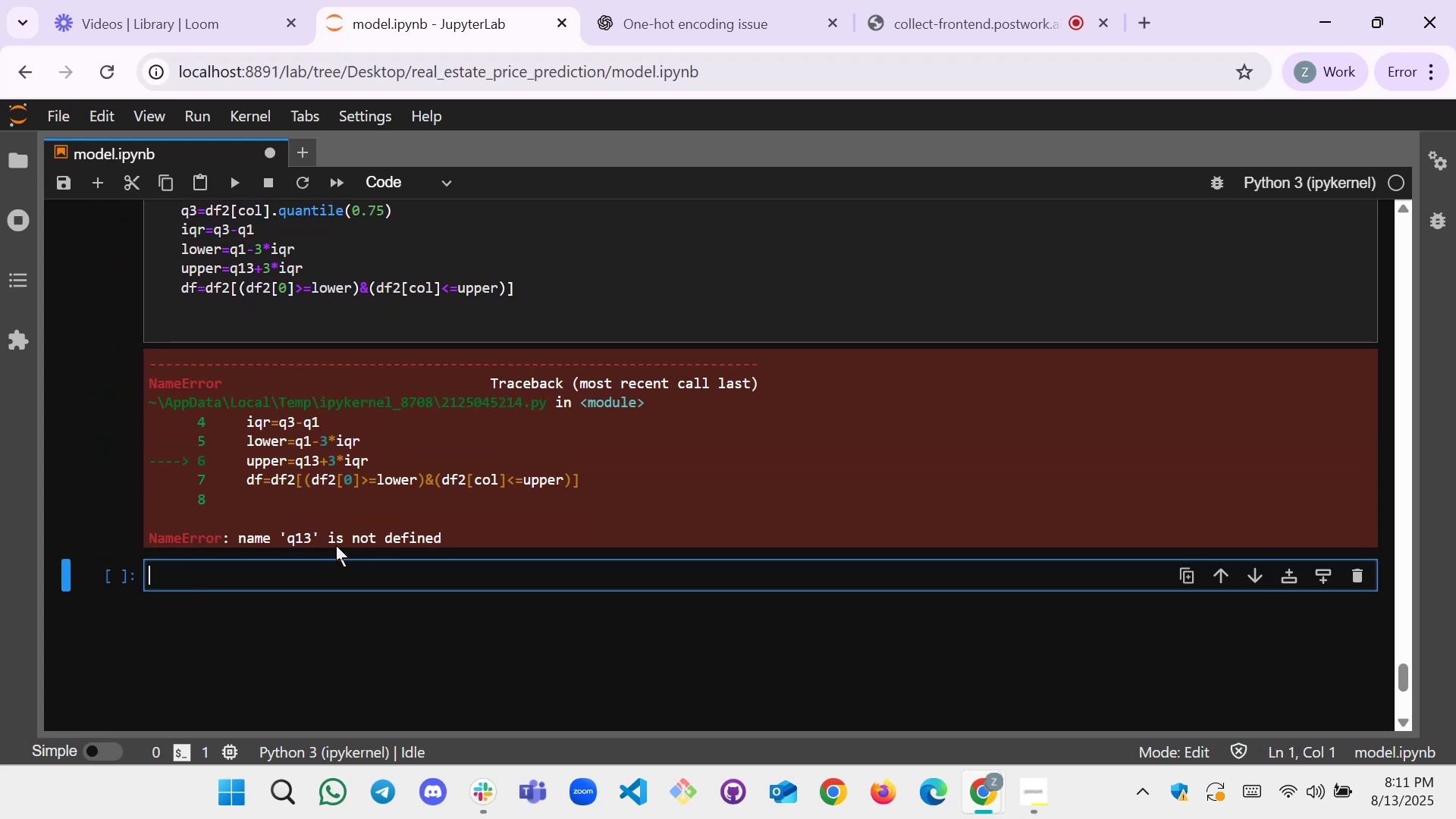 
scroll: coordinate [331, 541], scroll_direction: up, amount: 2.0
 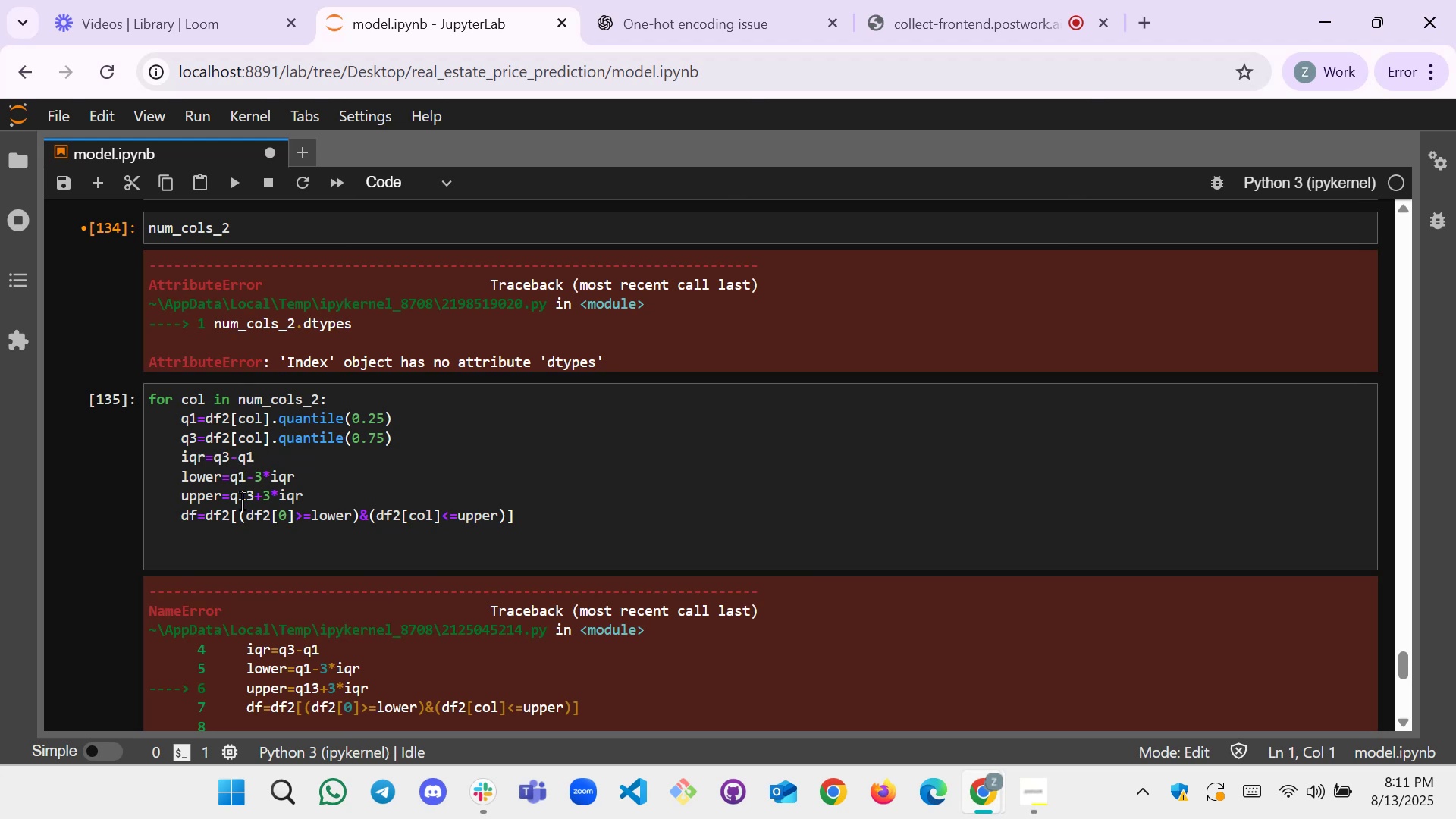 
left_click([249, 507])
 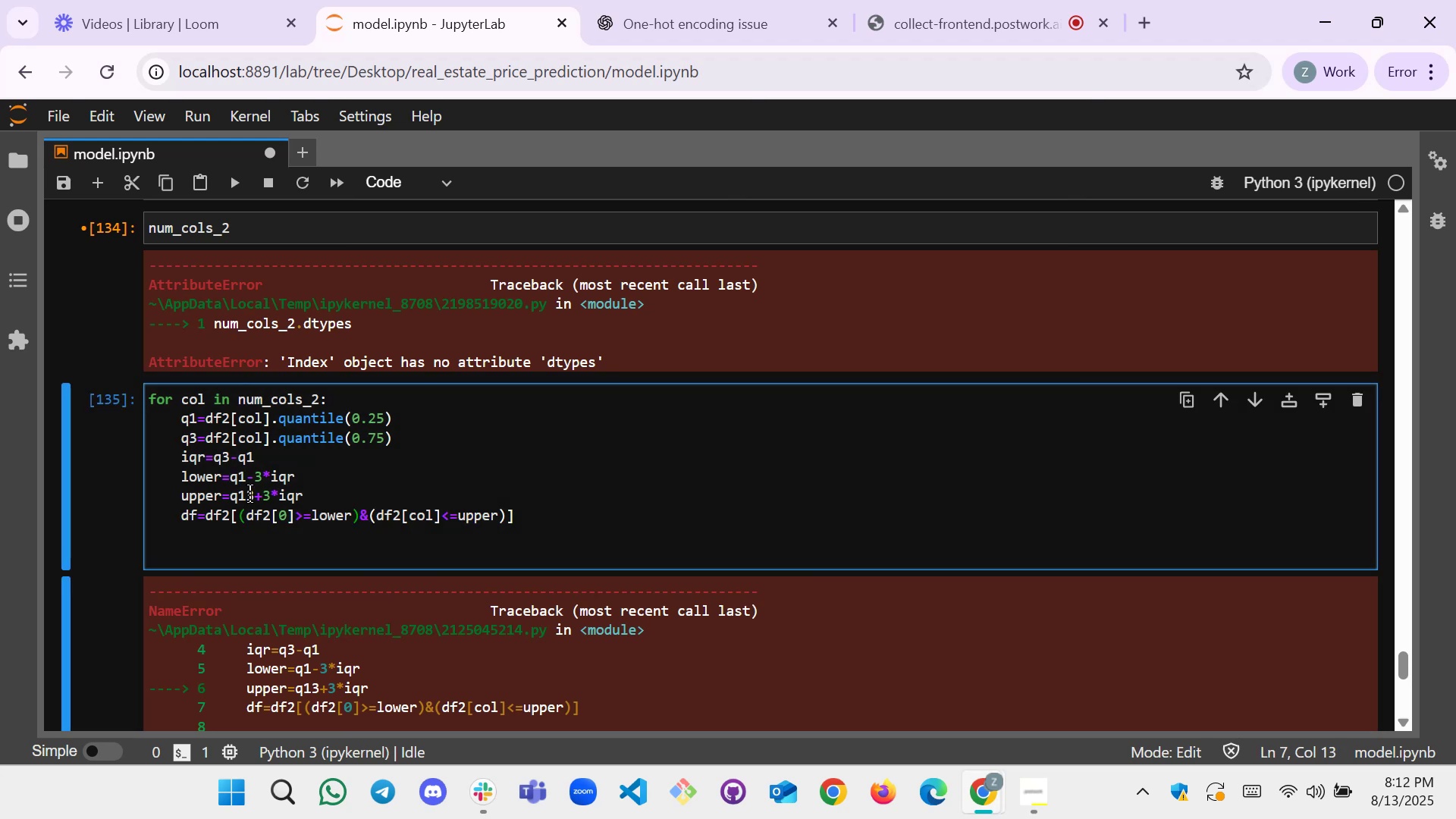 
left_click([249, 493])
 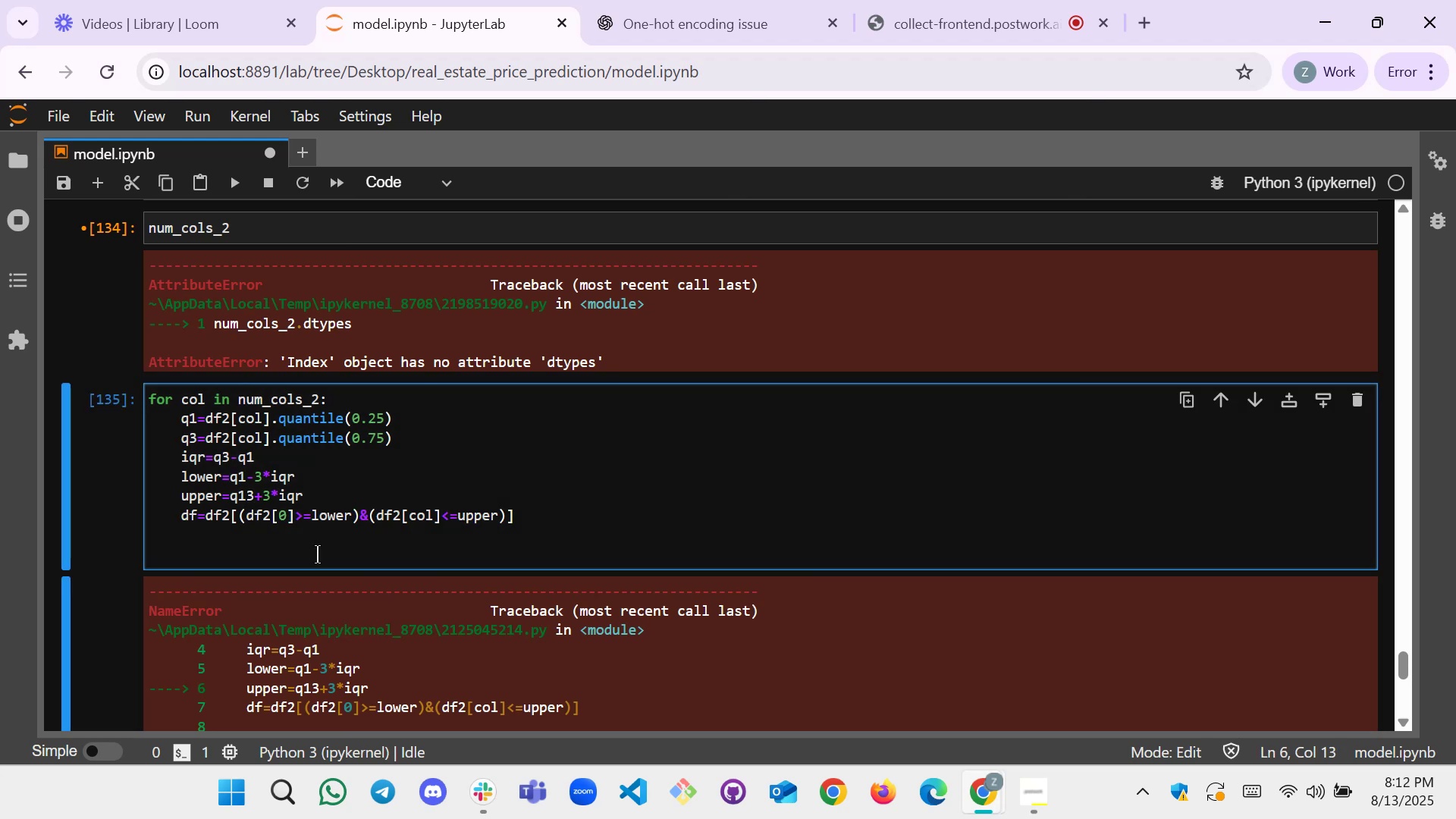 
key(Backspace)
 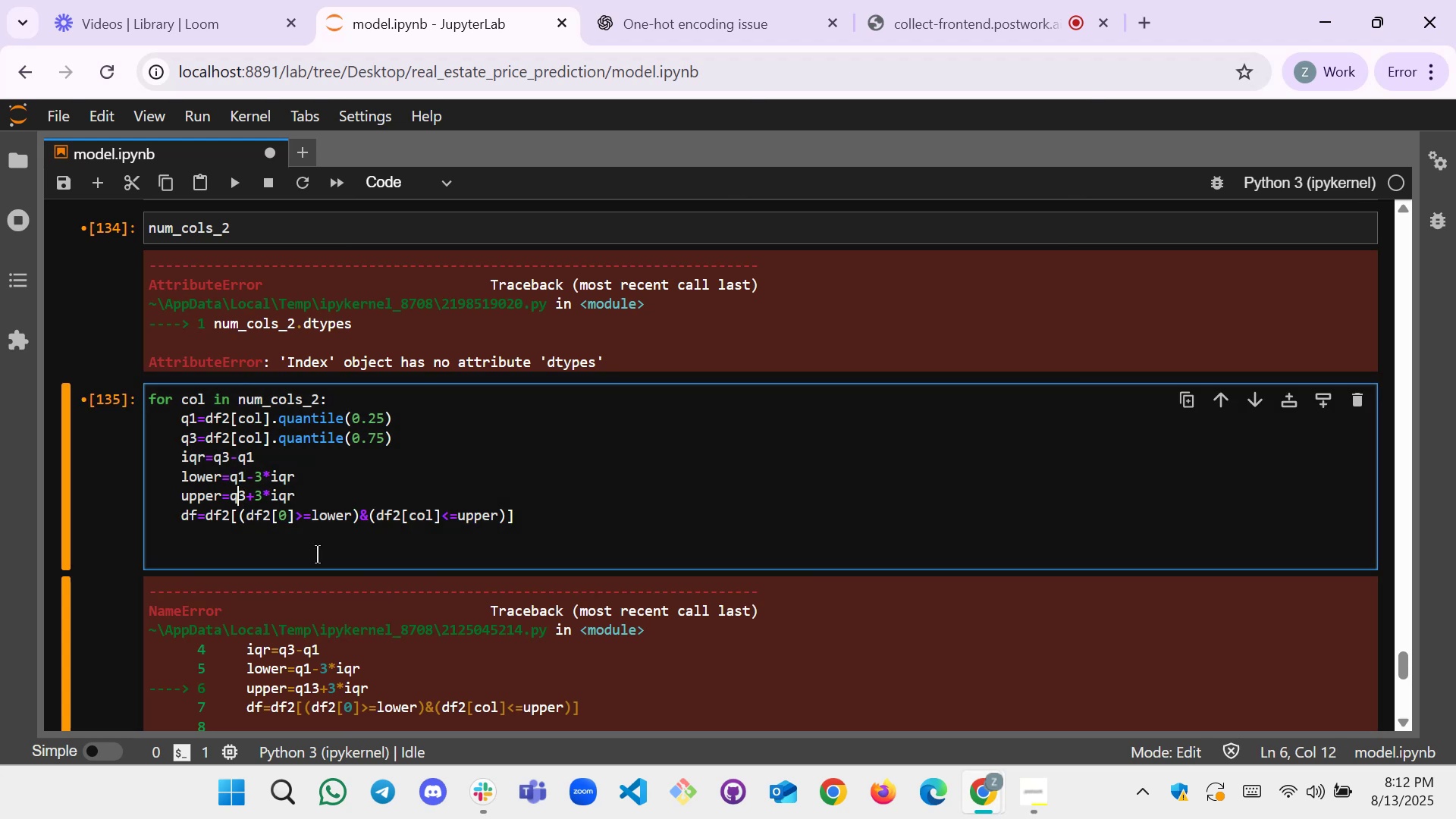 
key(Shift+ShiftRight)
 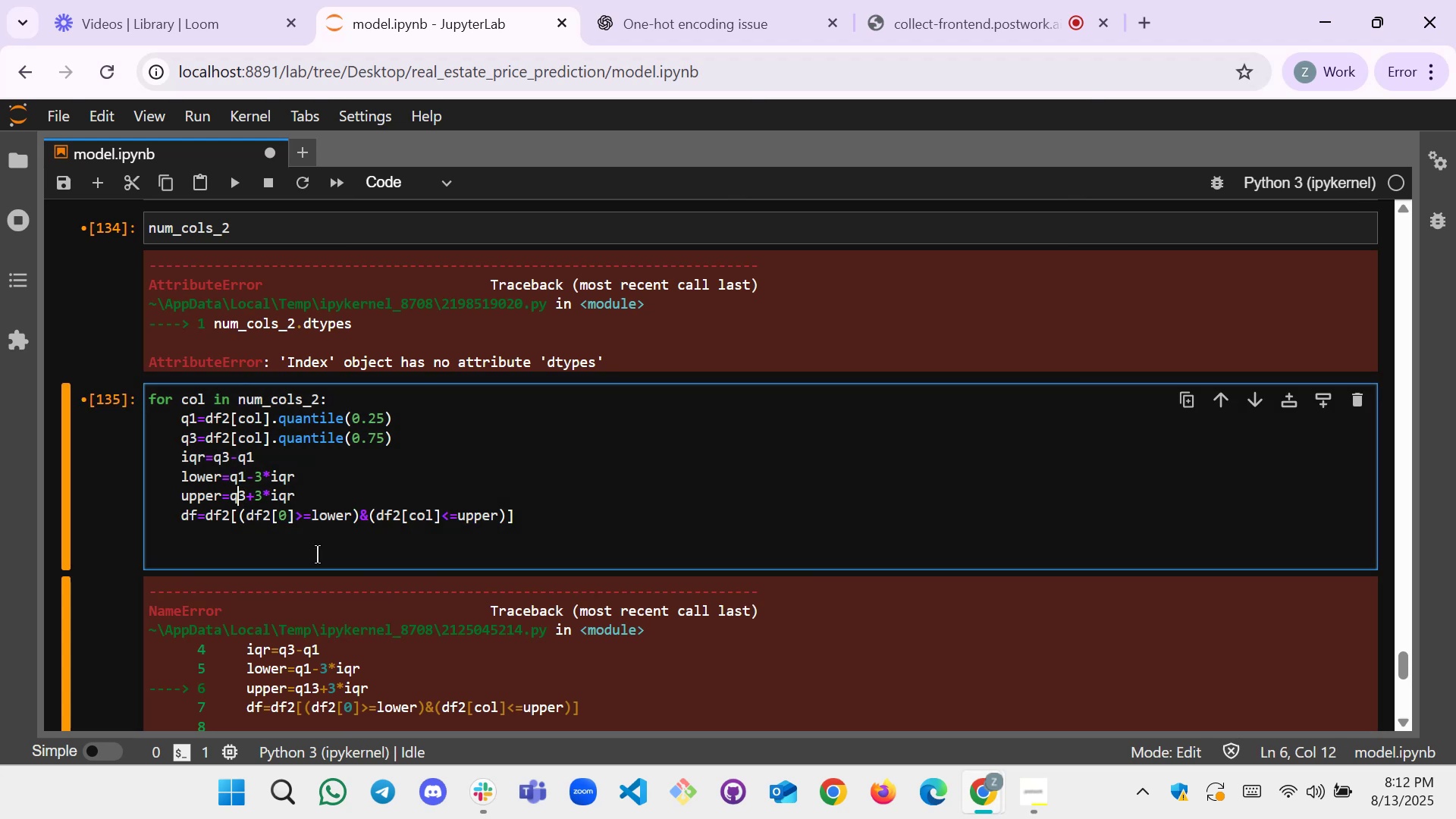 
key(Shift+Enter)
 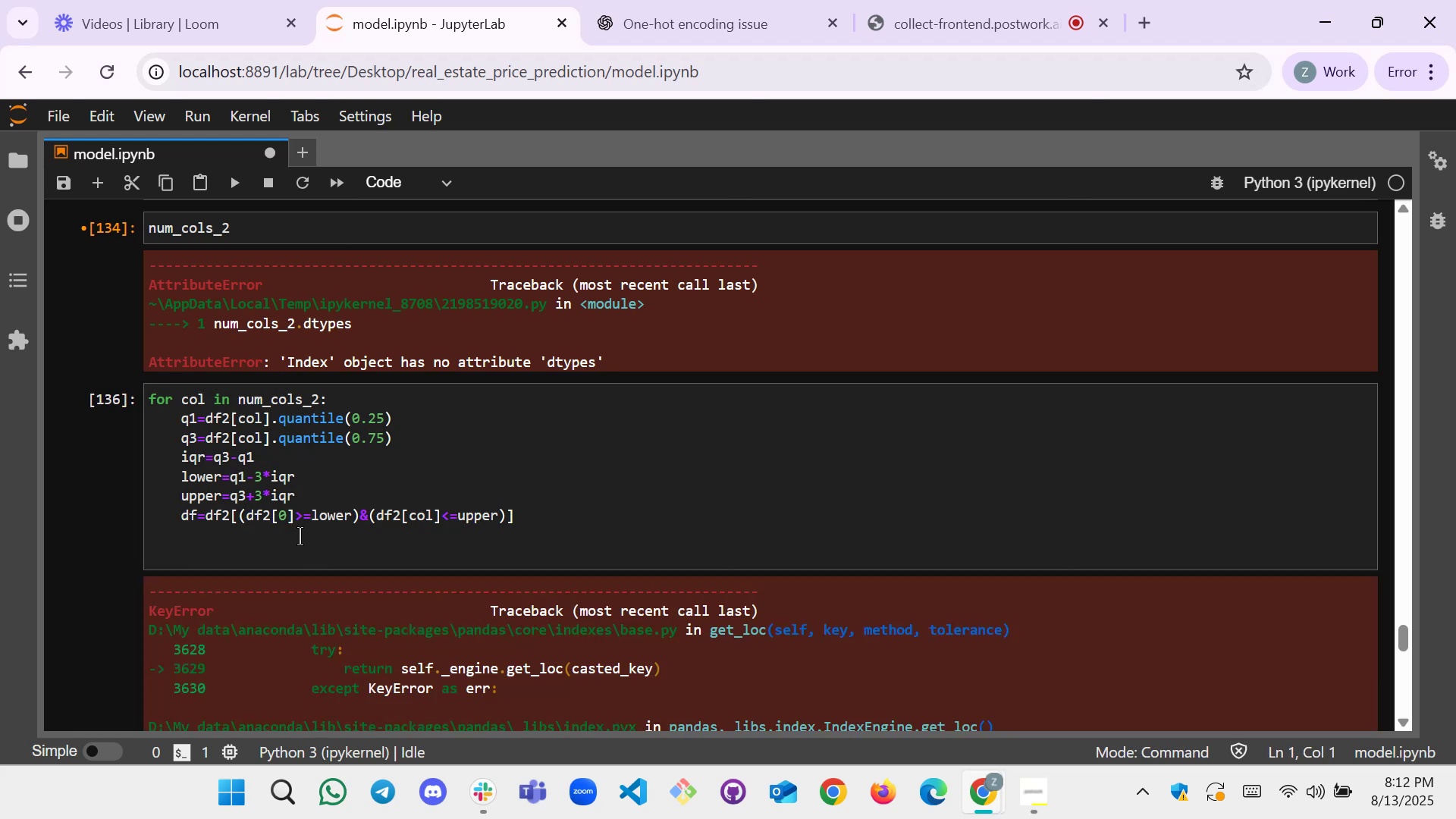 
scroll: coordinate [275, 588], scroll_direction: down, amount: 6.0
 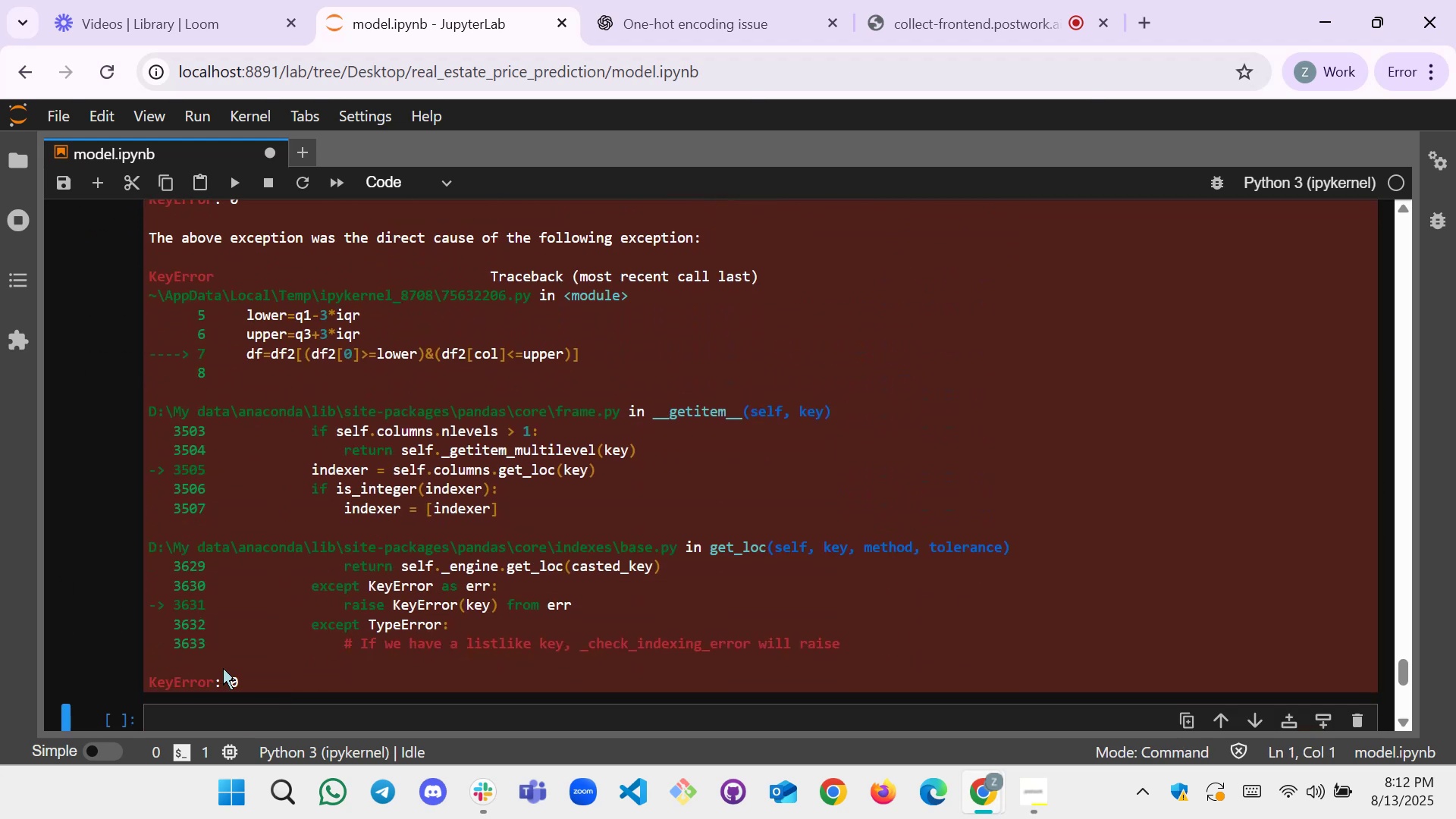 
scroll: coordinate [228, 669], scroll_direction: up, amount: 3.0
 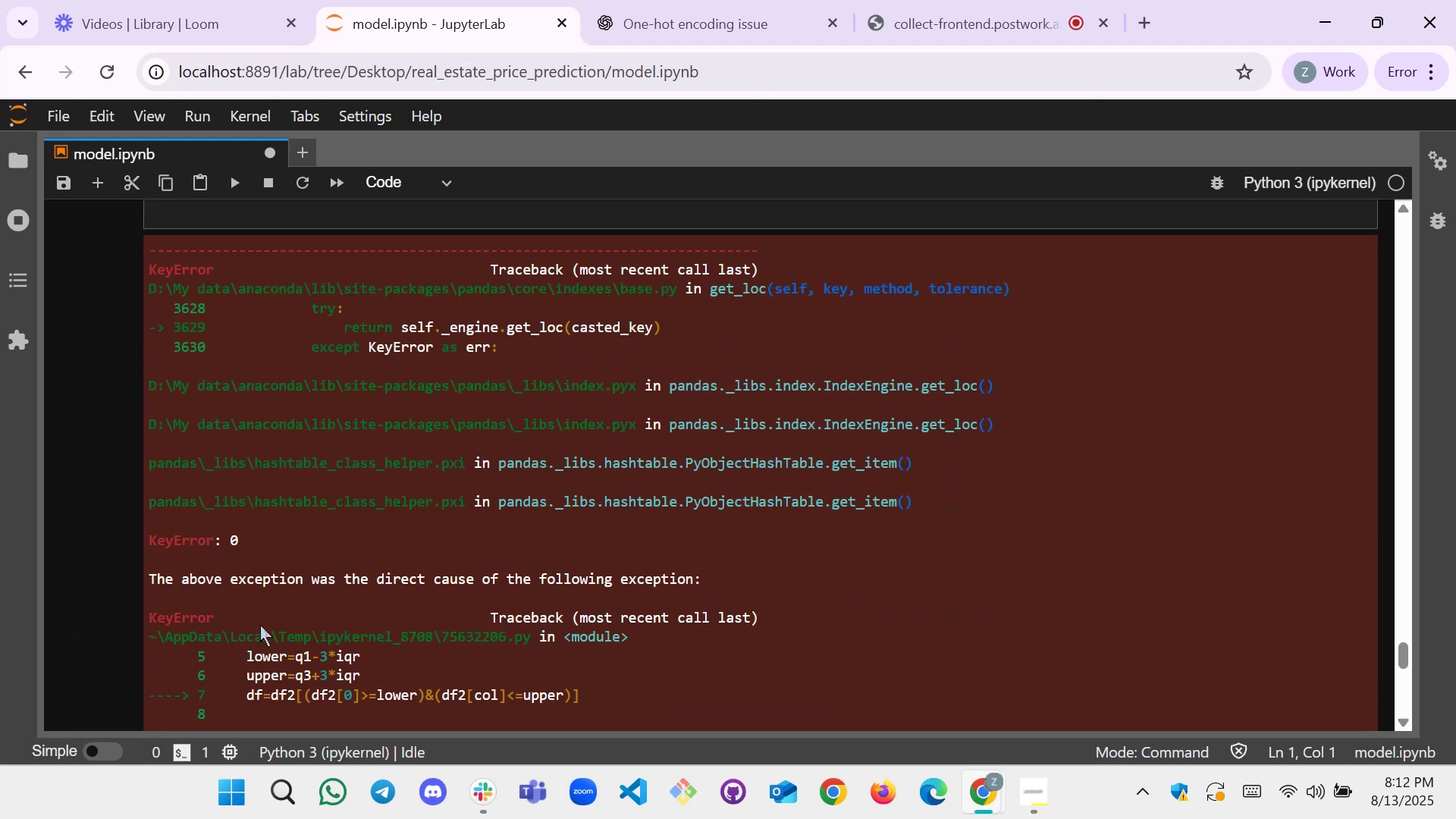 
scroll: coordinate [280, 574], scroll_direction: down, amount: 4.0
 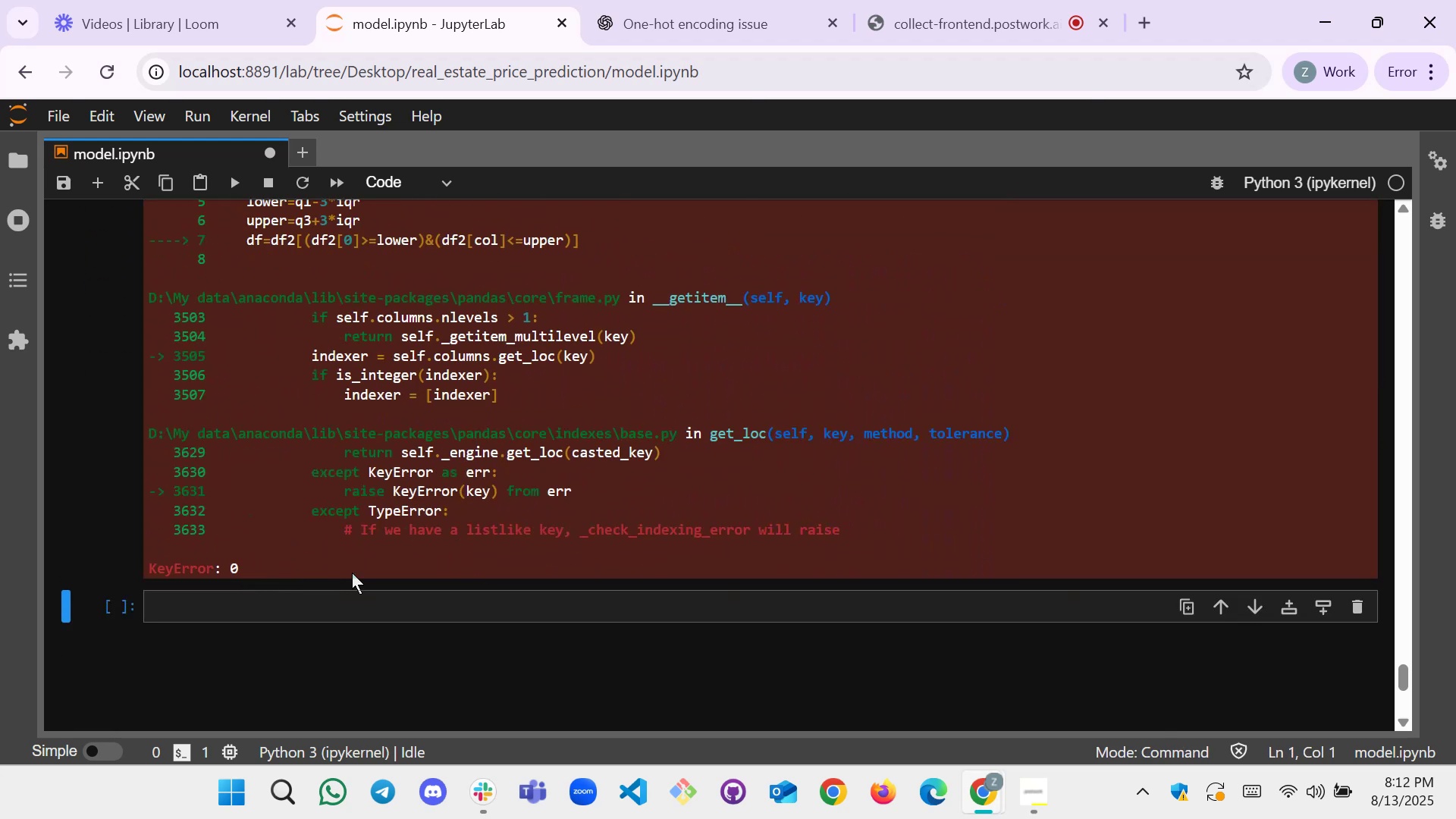 
scroll: coordinate [359, 537], scroll_direction: up, amount: 6.0
 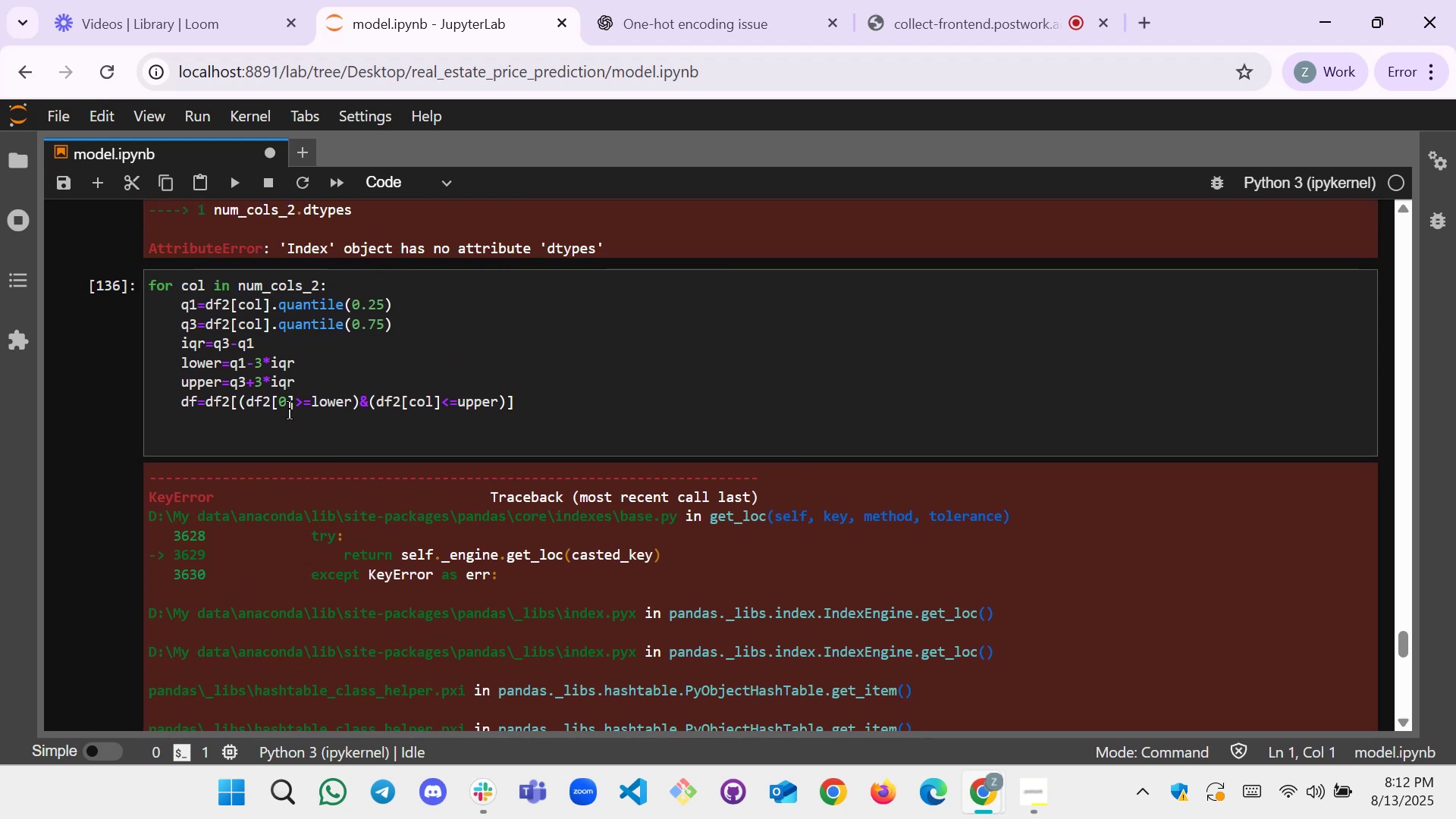 
left_click([287, 407])
 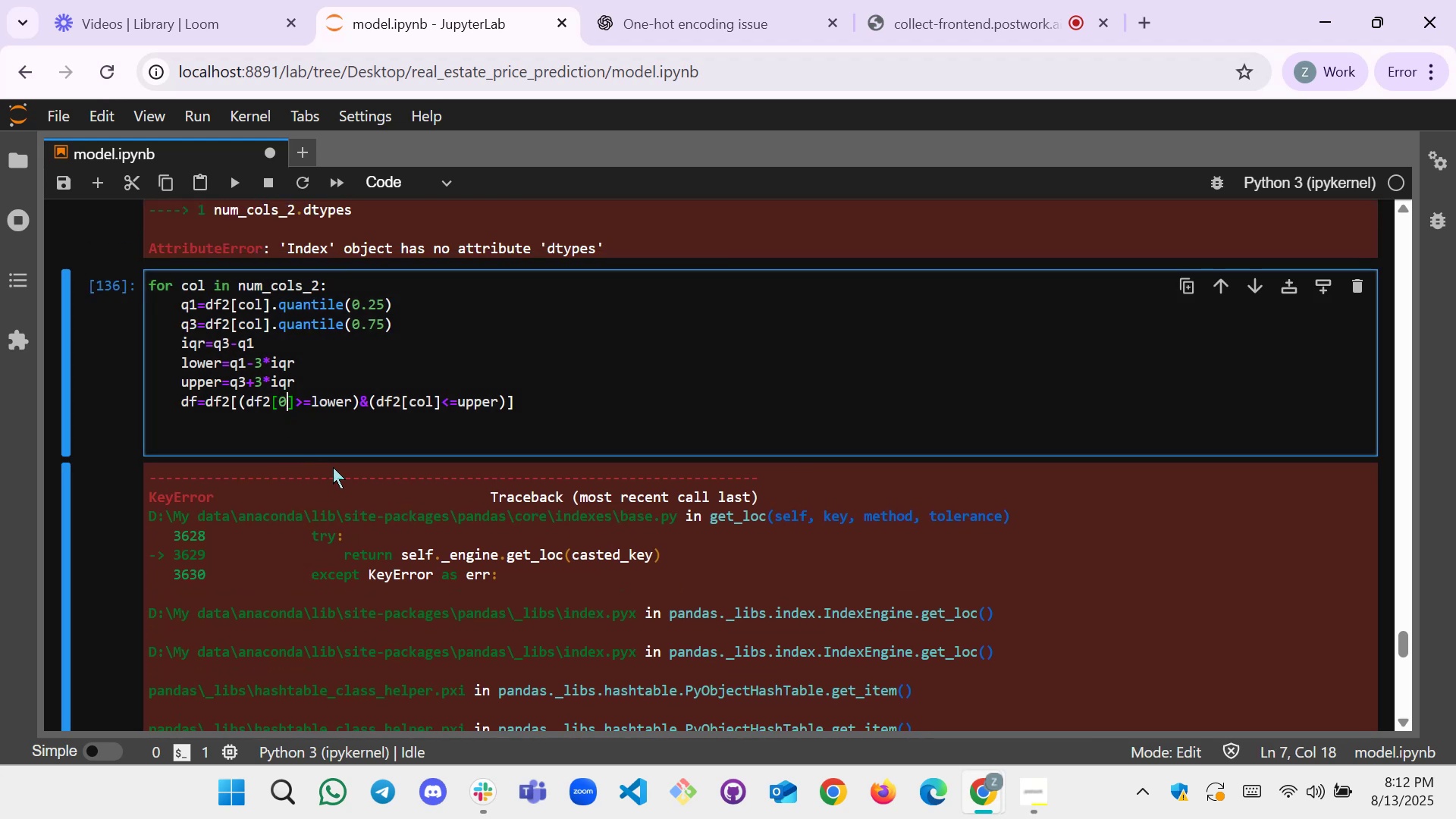 
key(Backspace)
type(col)
 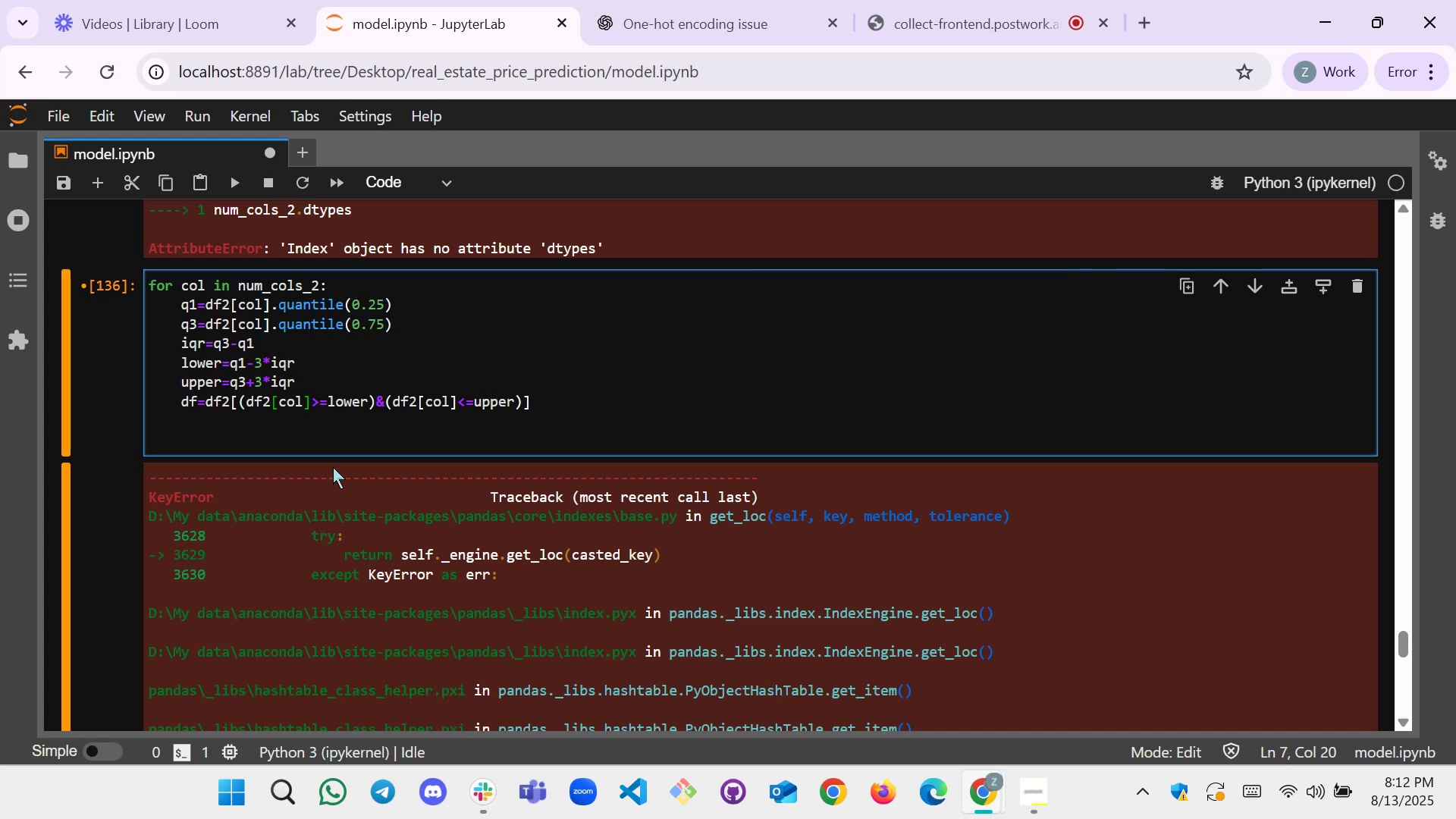 
key(Shift+ShiftRight)
 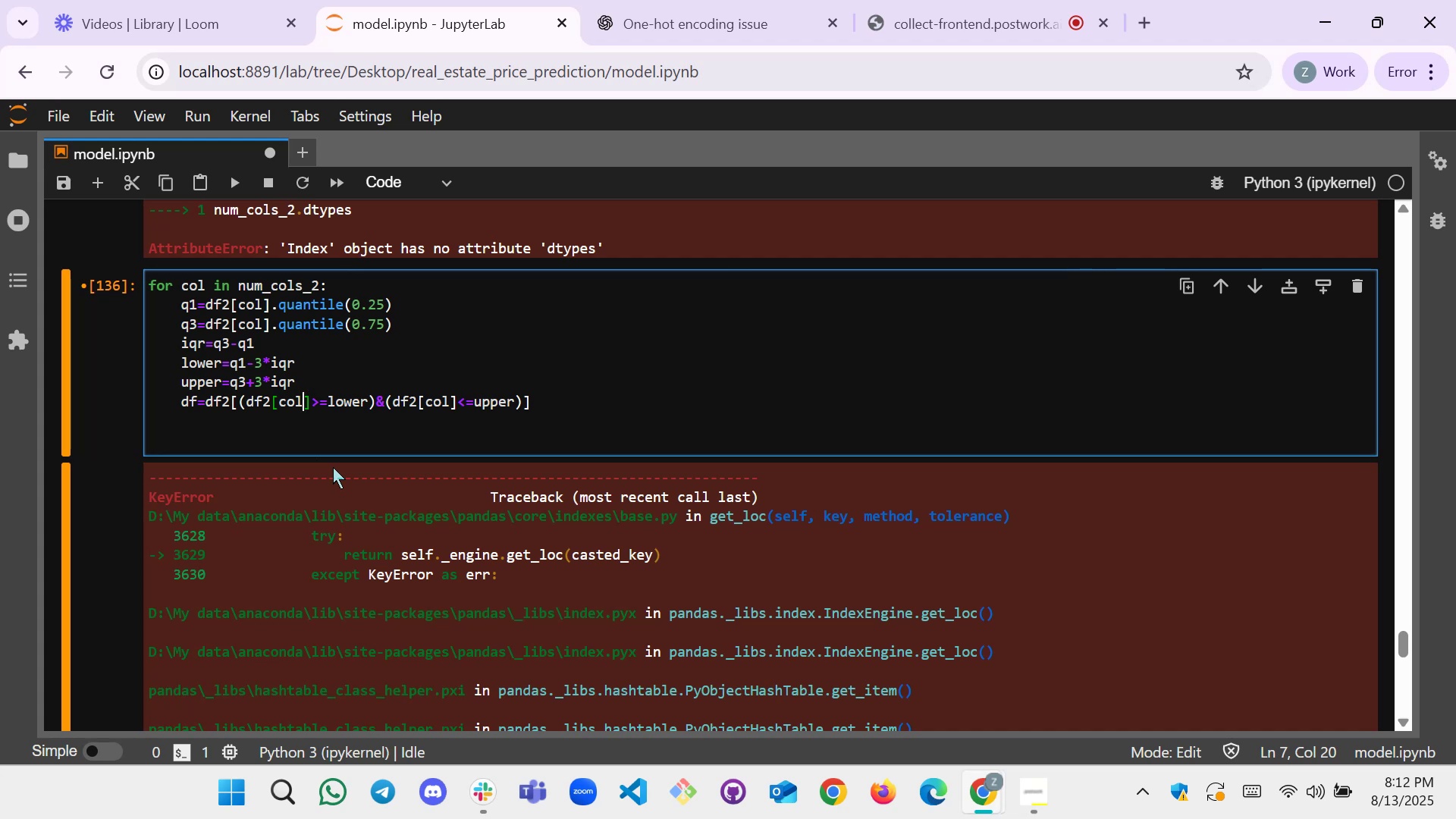 
key(Shift+Enter)
 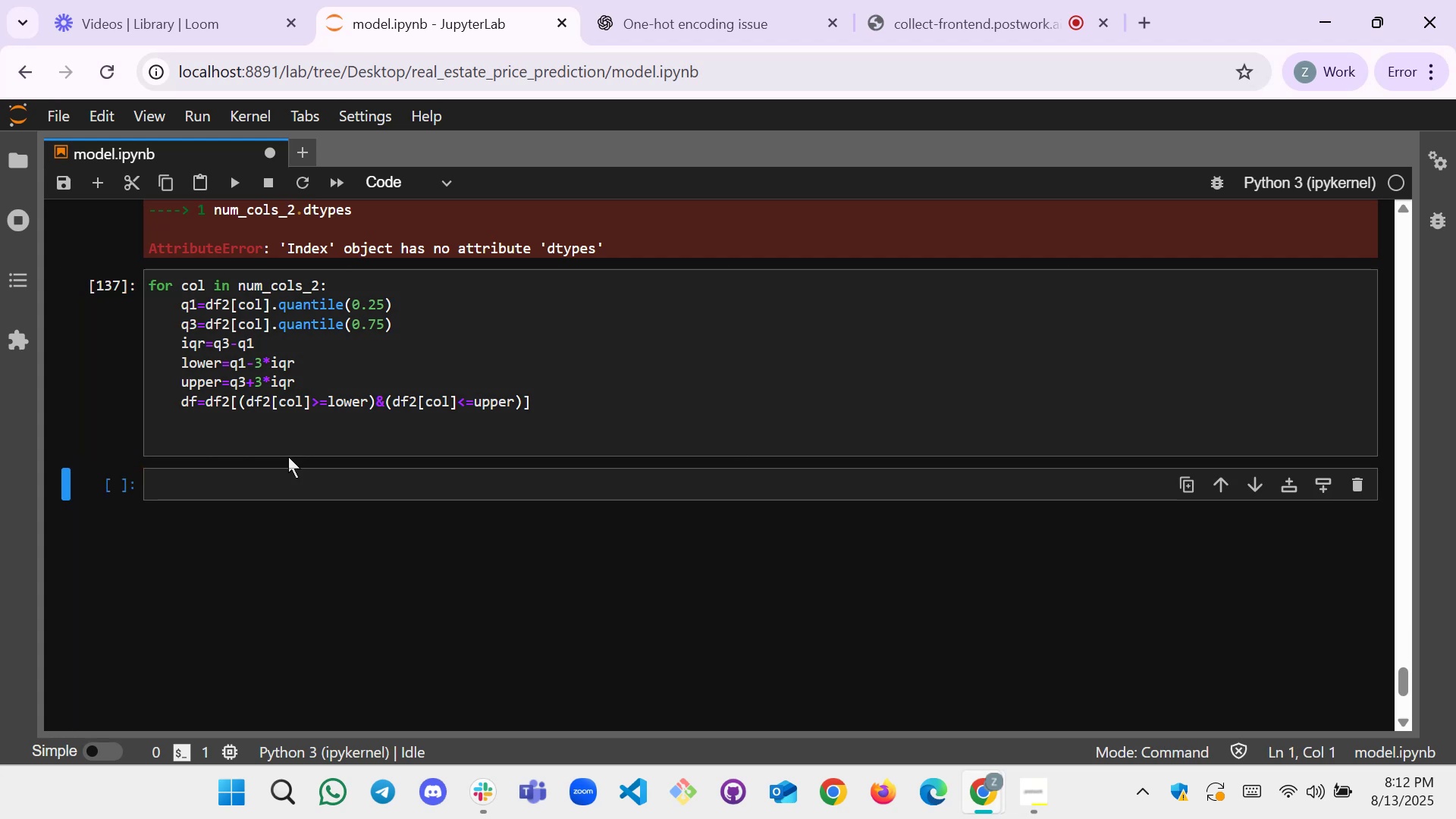 
left_click([272, 468])
 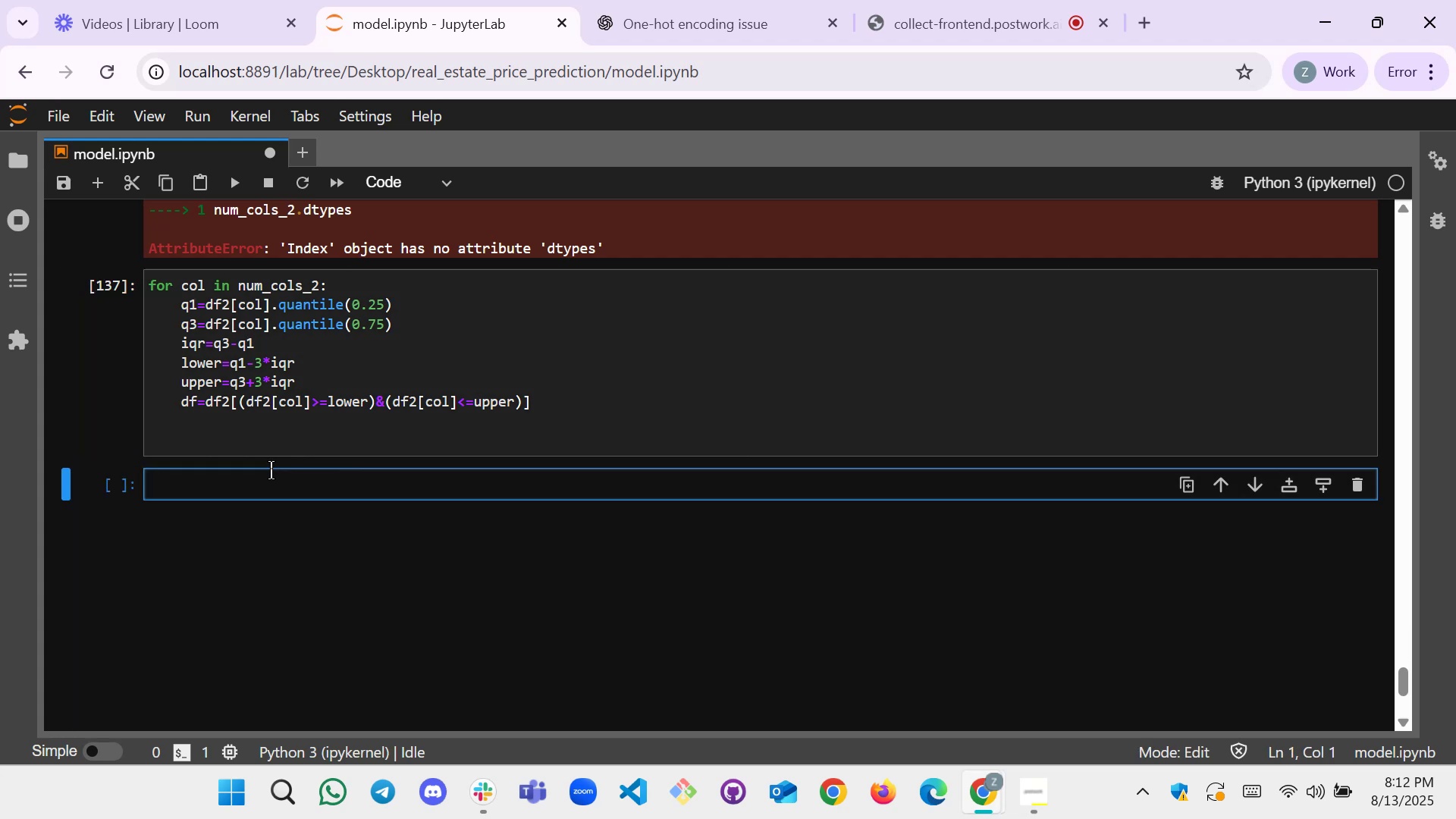 
type(X=df2.)
 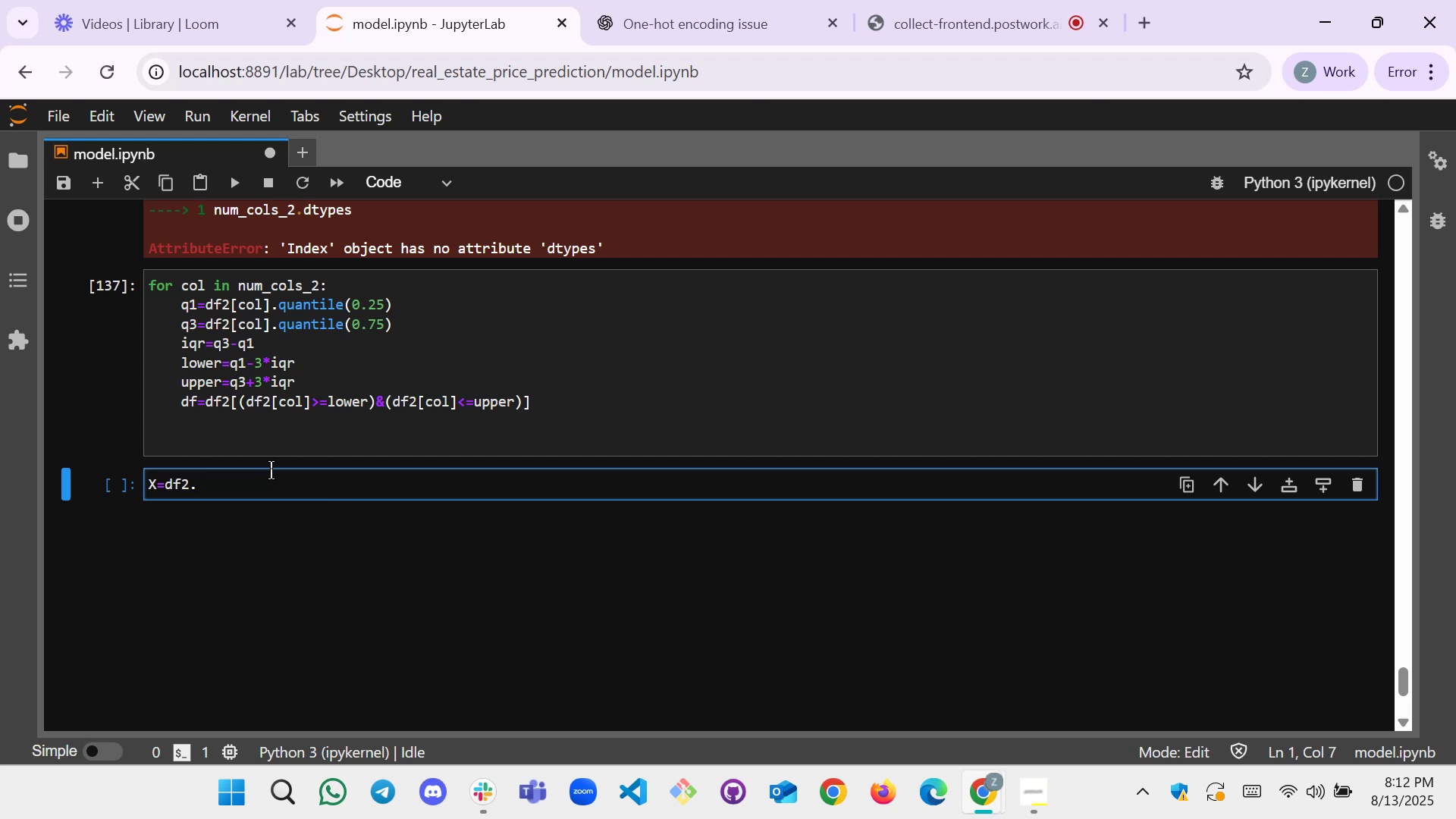 
wait(10.0)
 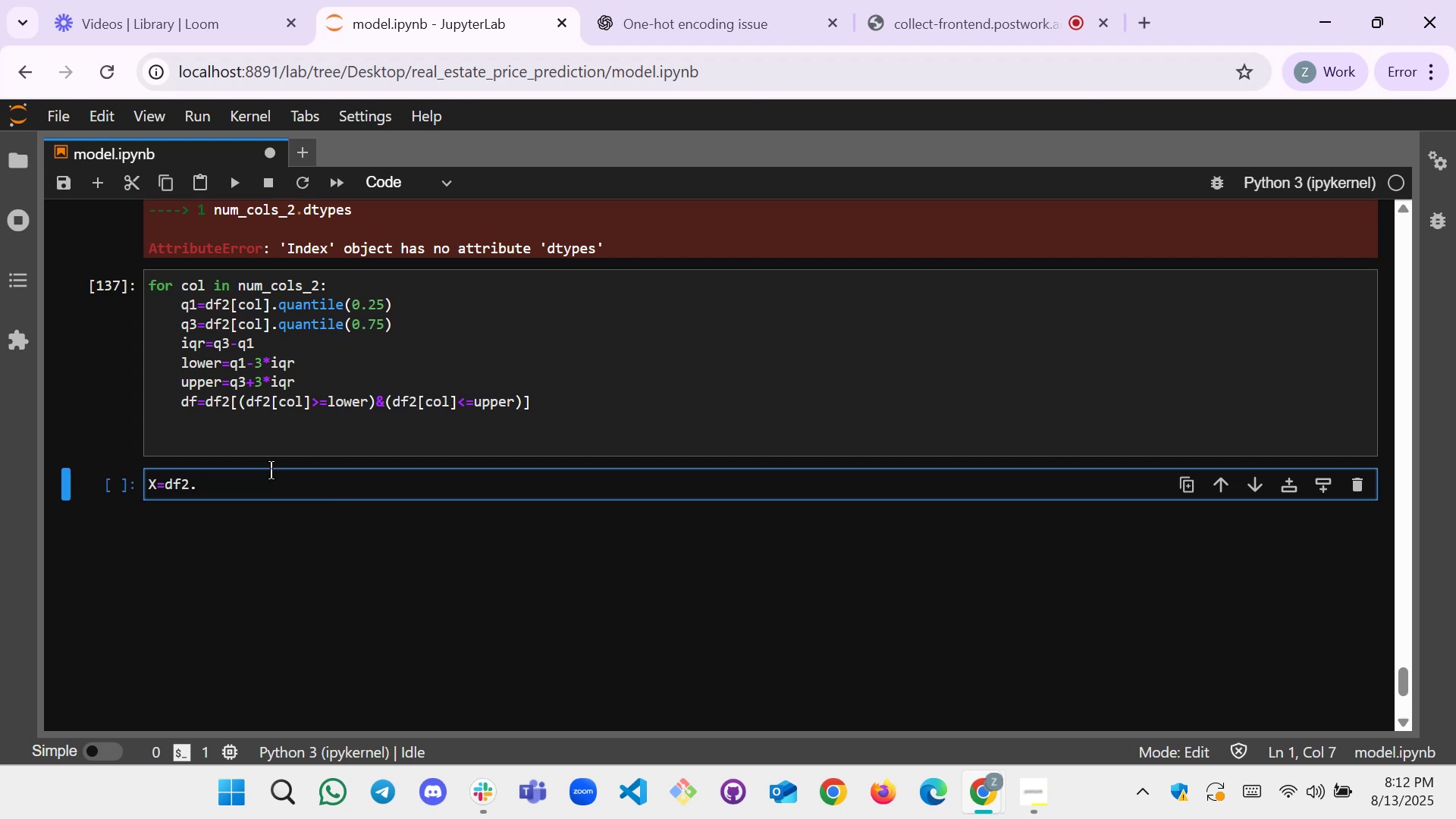 
type(dro)
 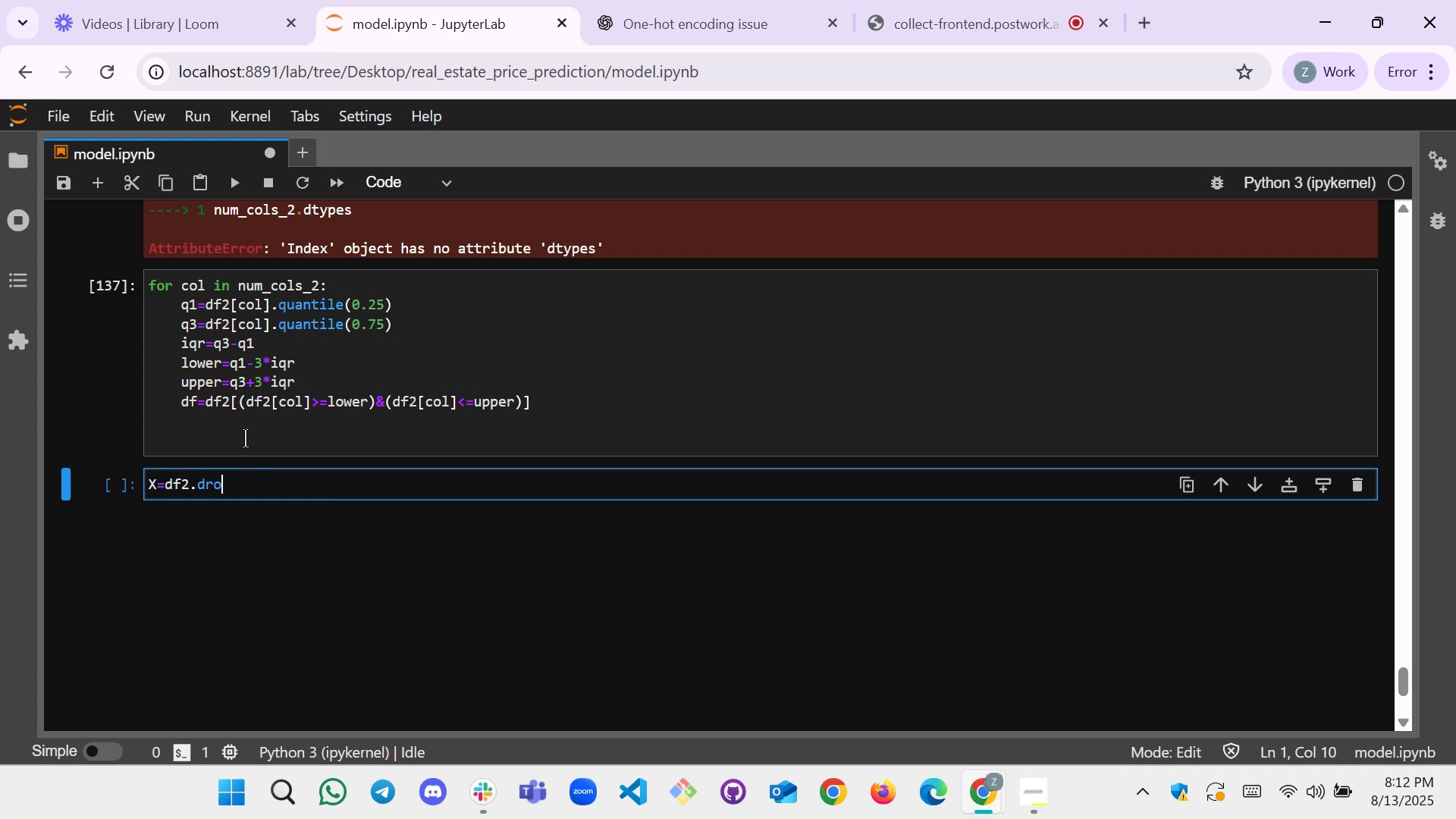 
left_click([198, 402])
 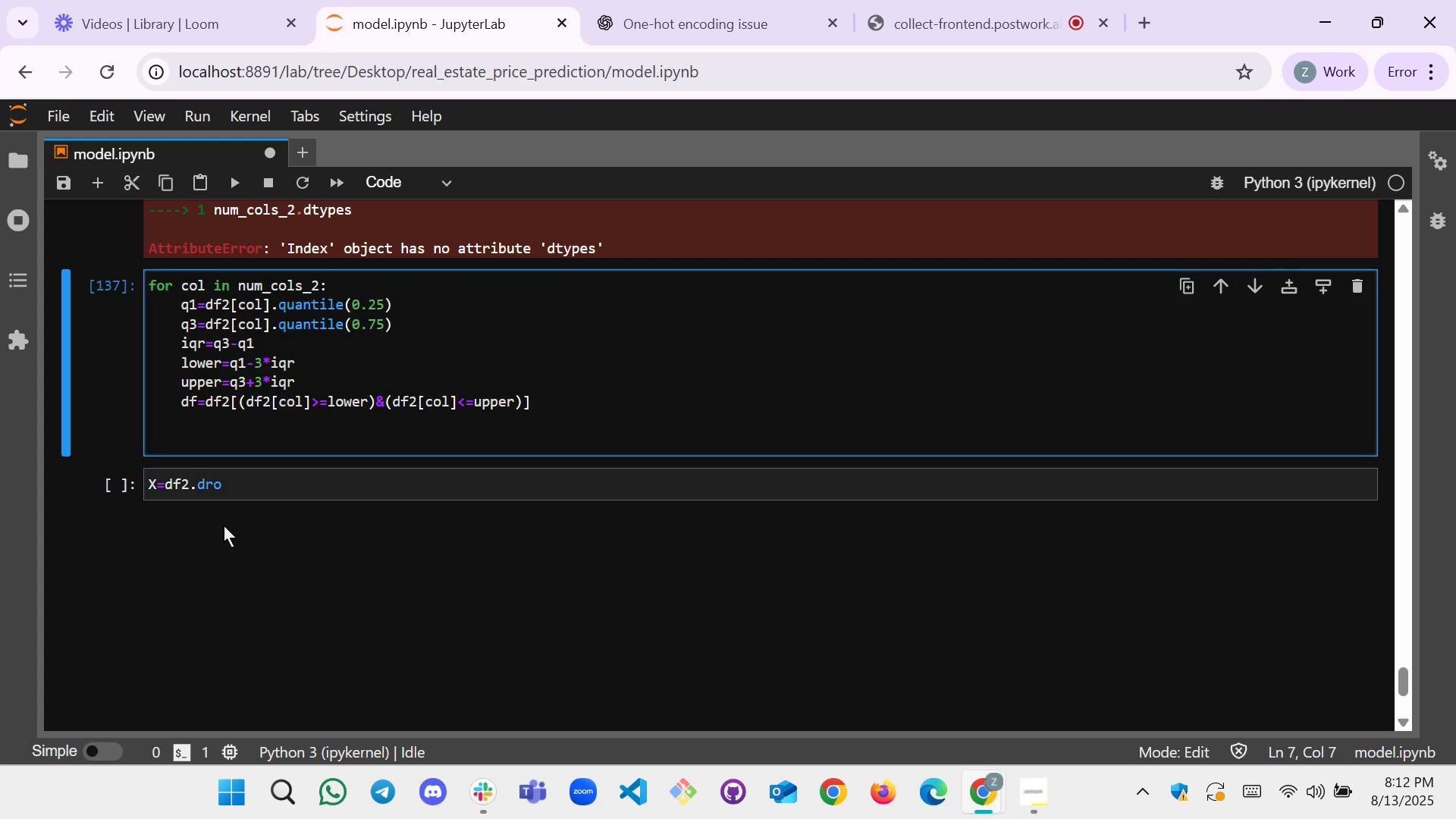 
key(2)
 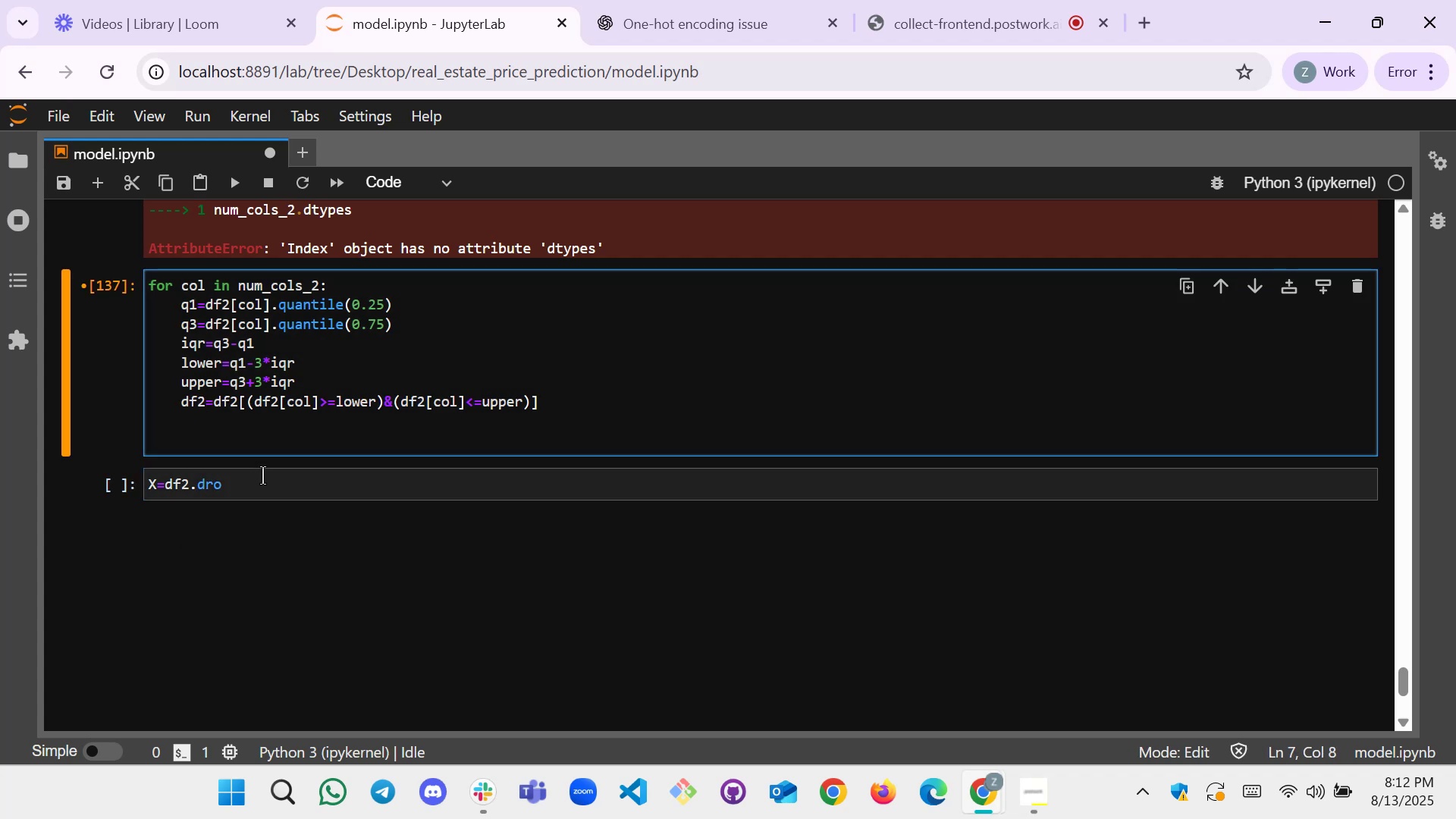 
key(Backspace)
 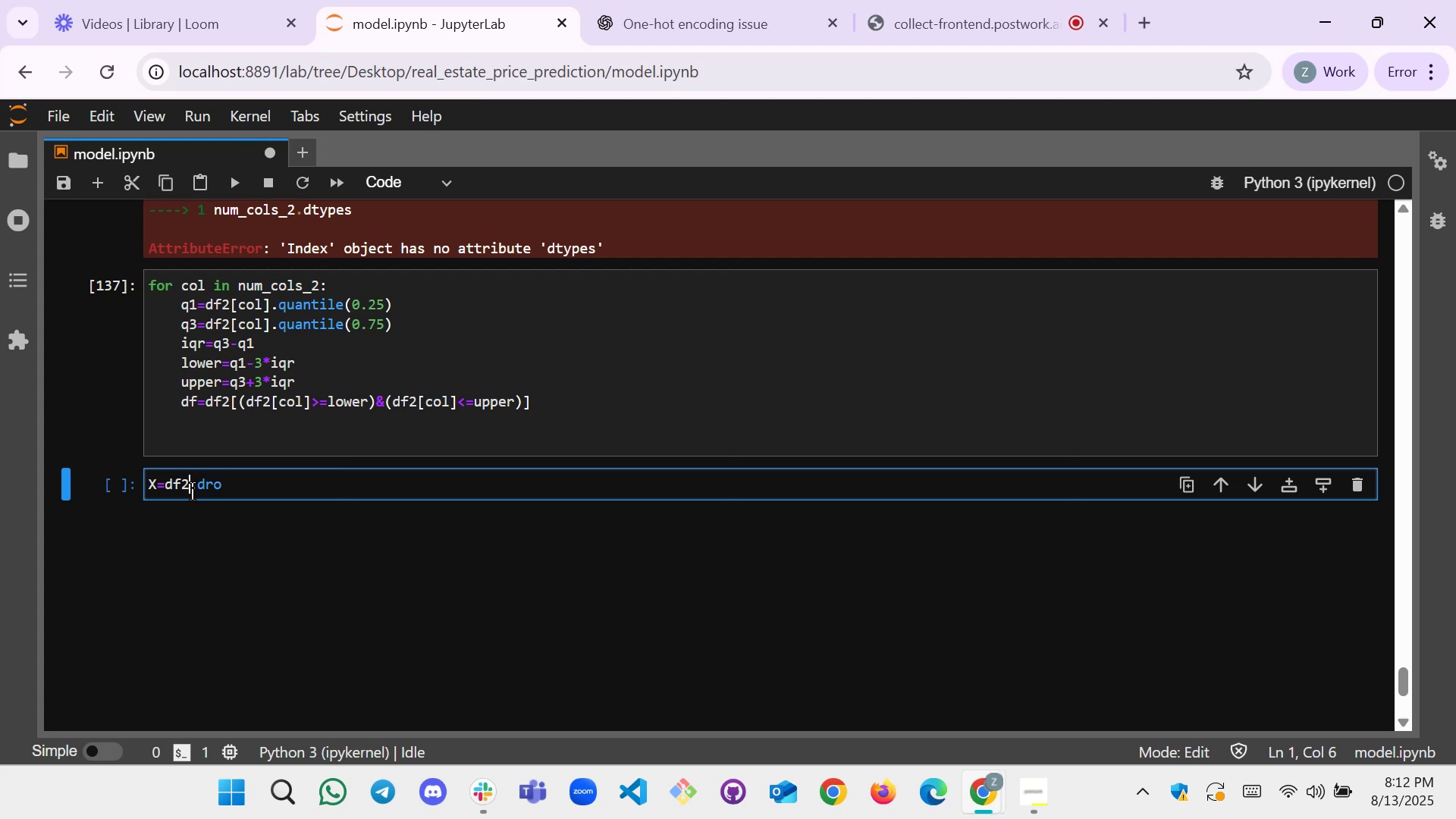 
key(Backspace)
 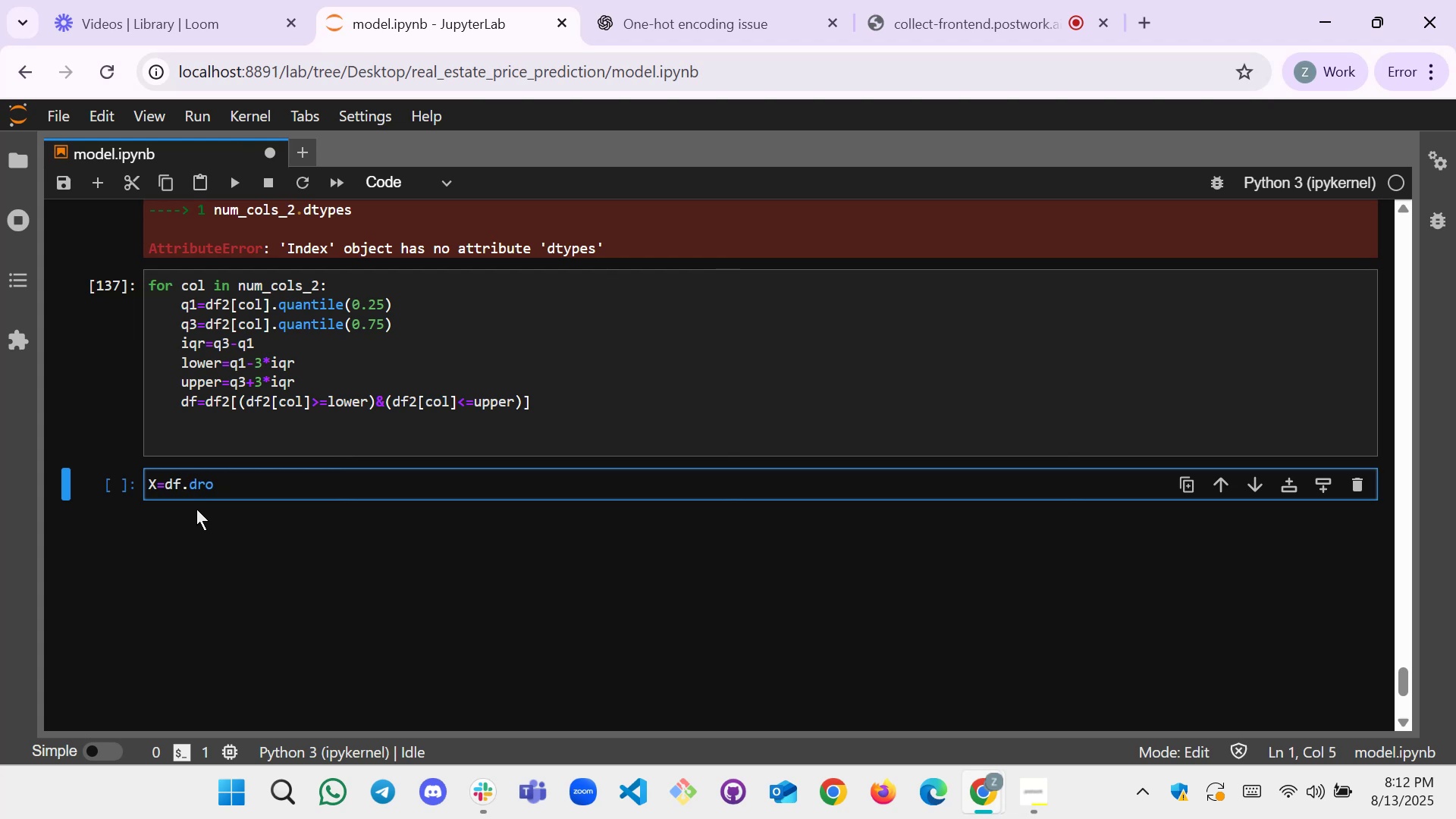 
scroll: coordinate [253, 487], scroll_direction: up, amount: 3.0
 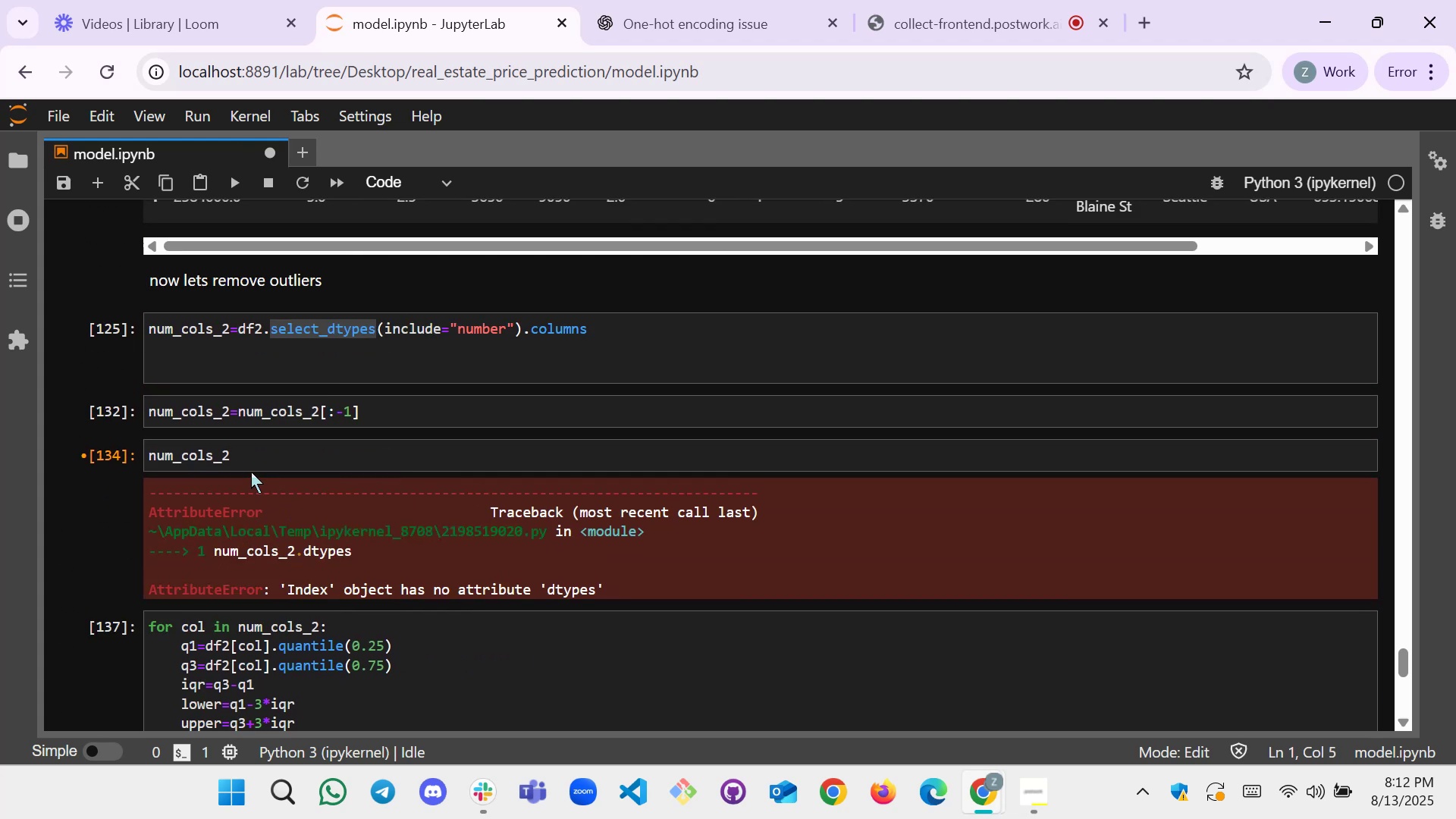 
scroll: coordinate [251, 467], scroll_direction: down, amount: 2.0
 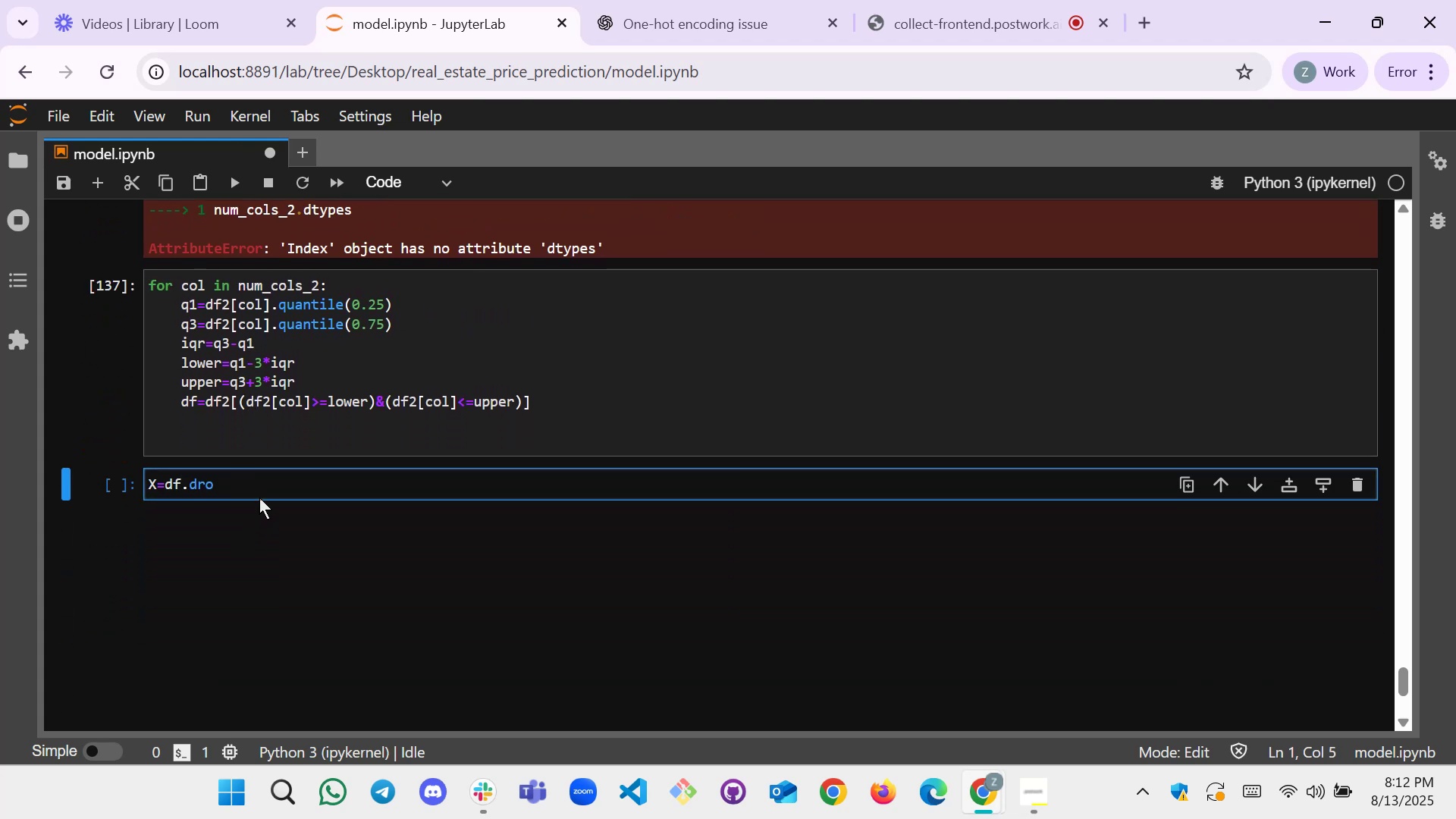 
left_click([261, 487])
 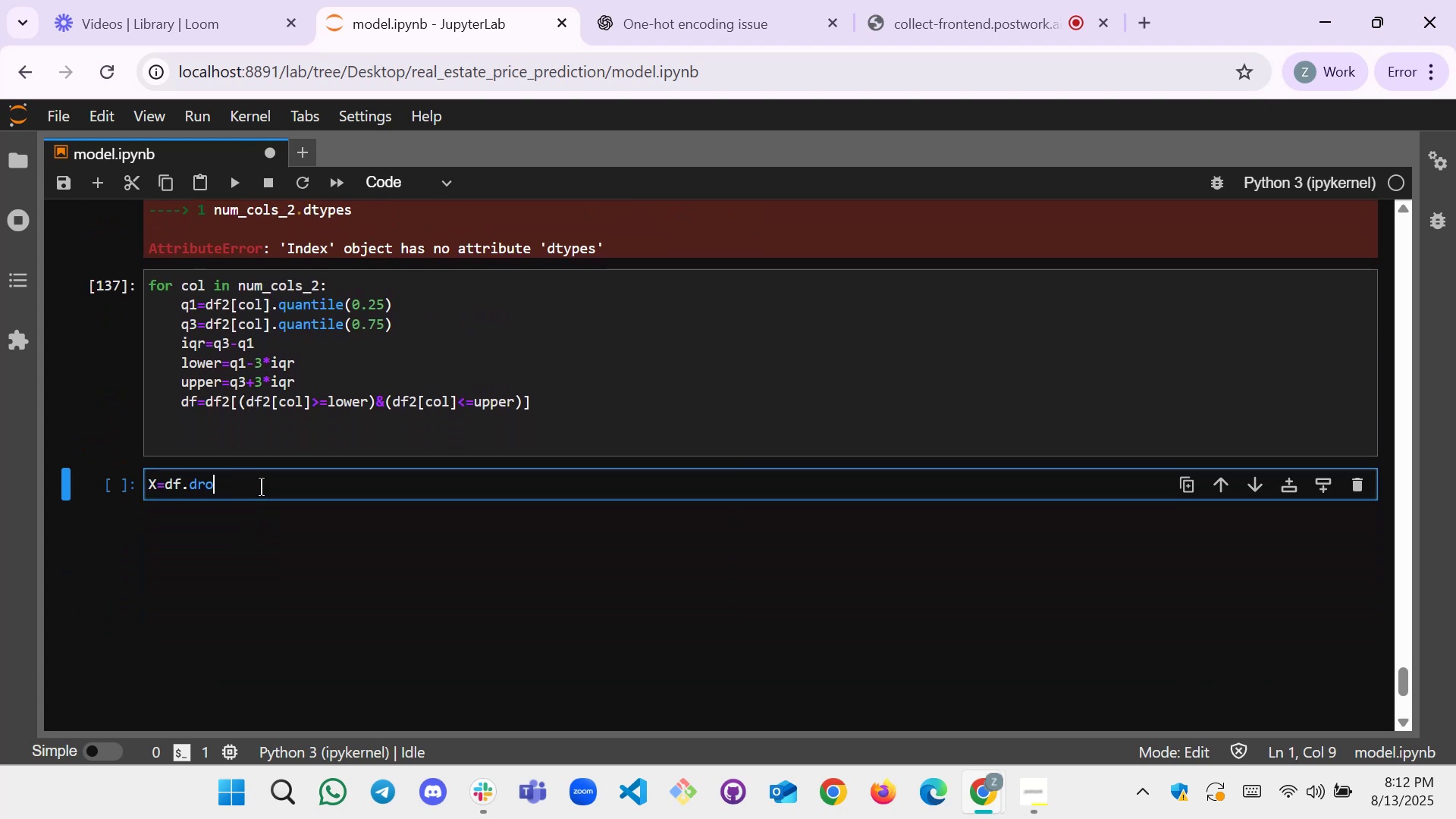 
type(p())
 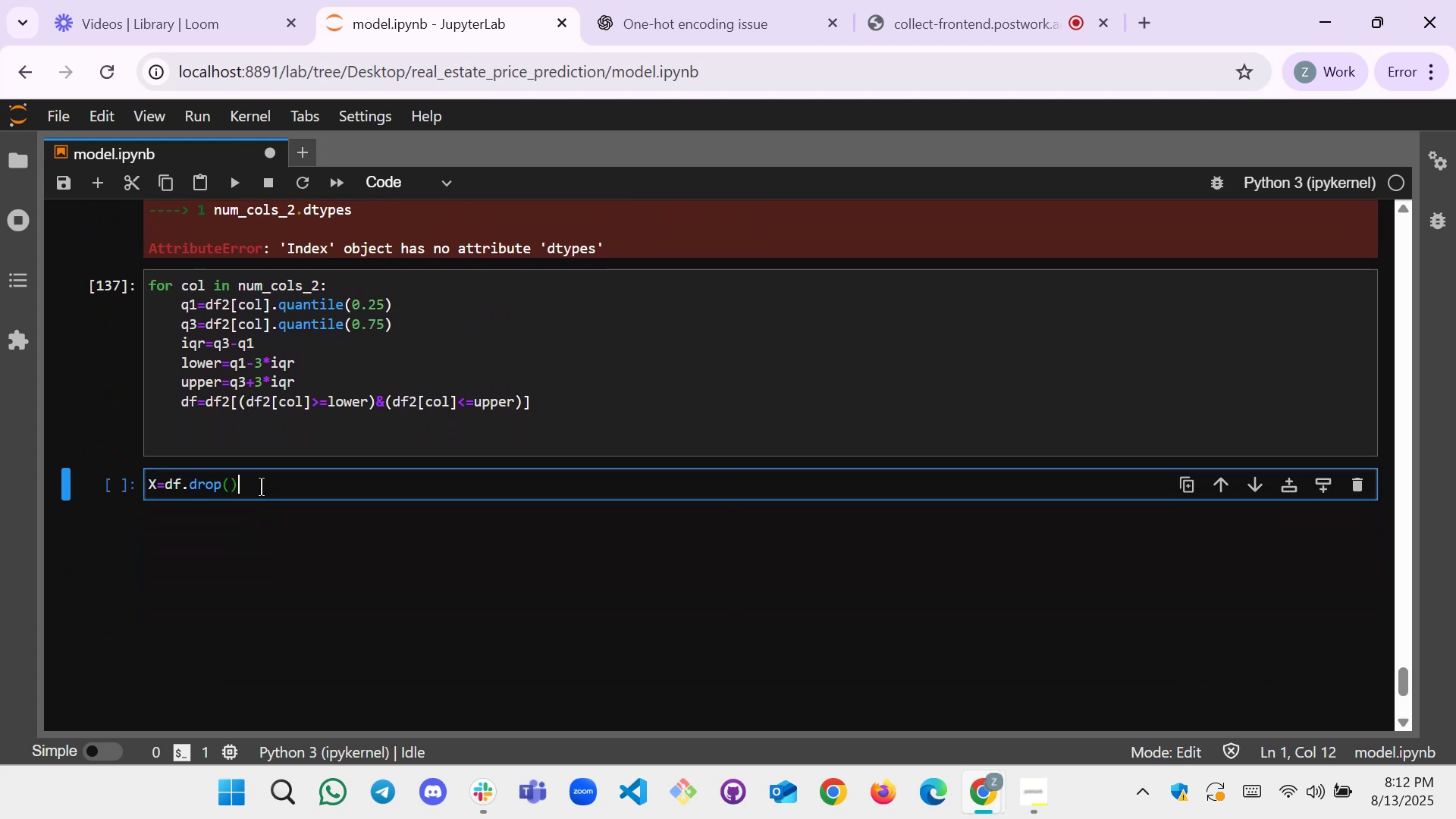 
key(ArrowLeft)
 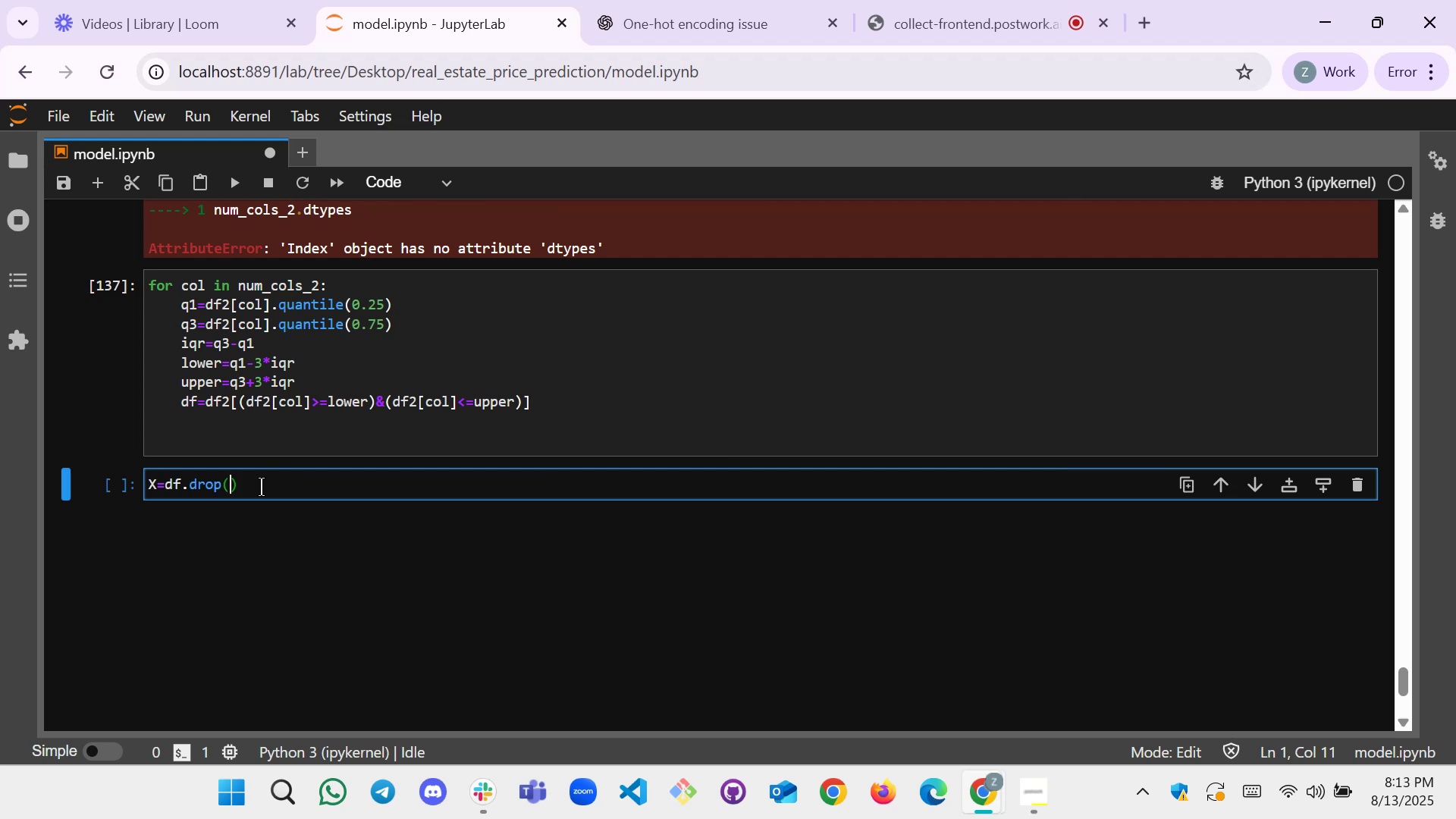 
wait(7.31)
 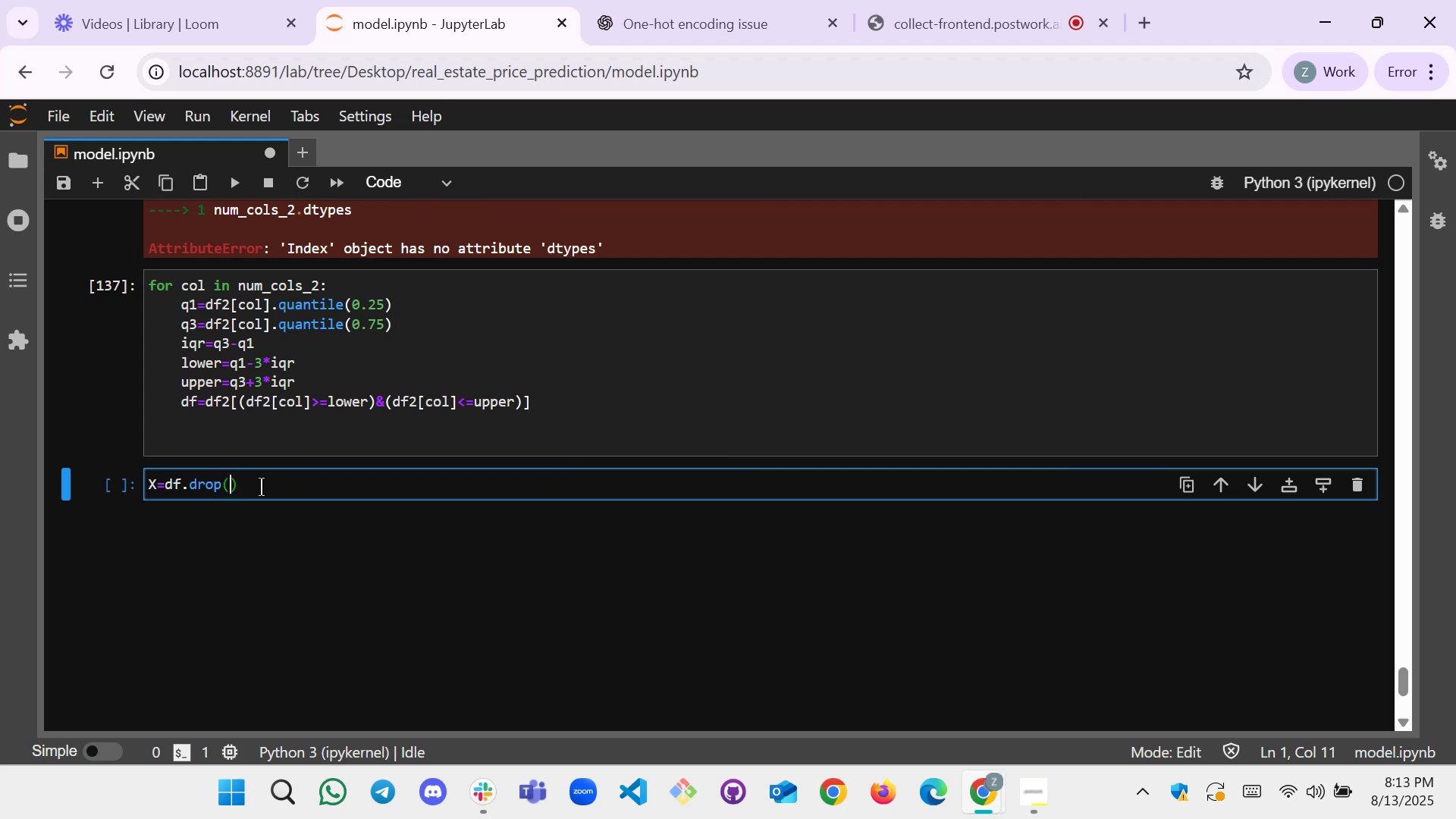 
type(coums)
key(Backspace)
key(Backspace)
key(Backspace)
type(lumns=[])
 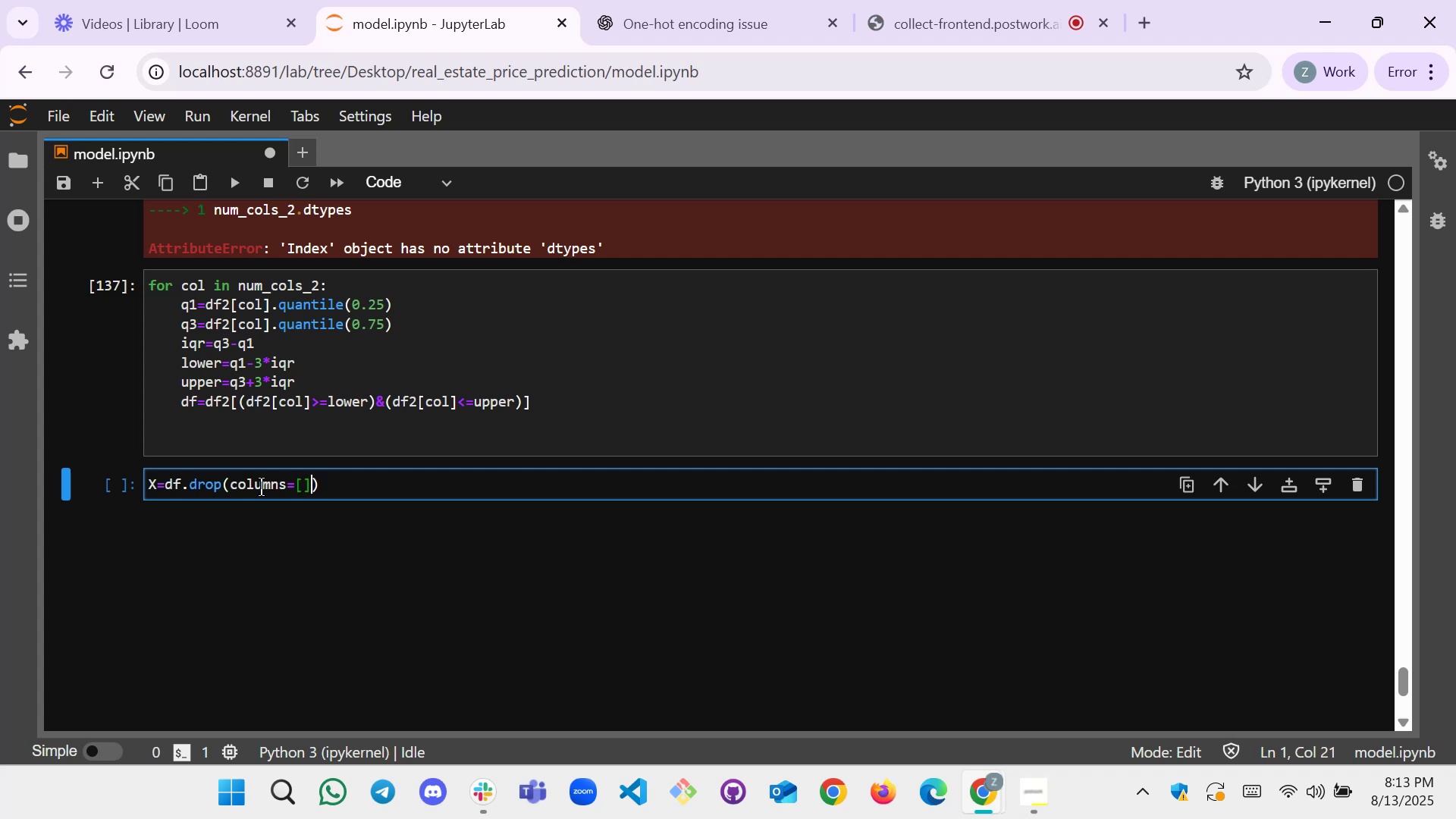 
key(ArrowLeft)
 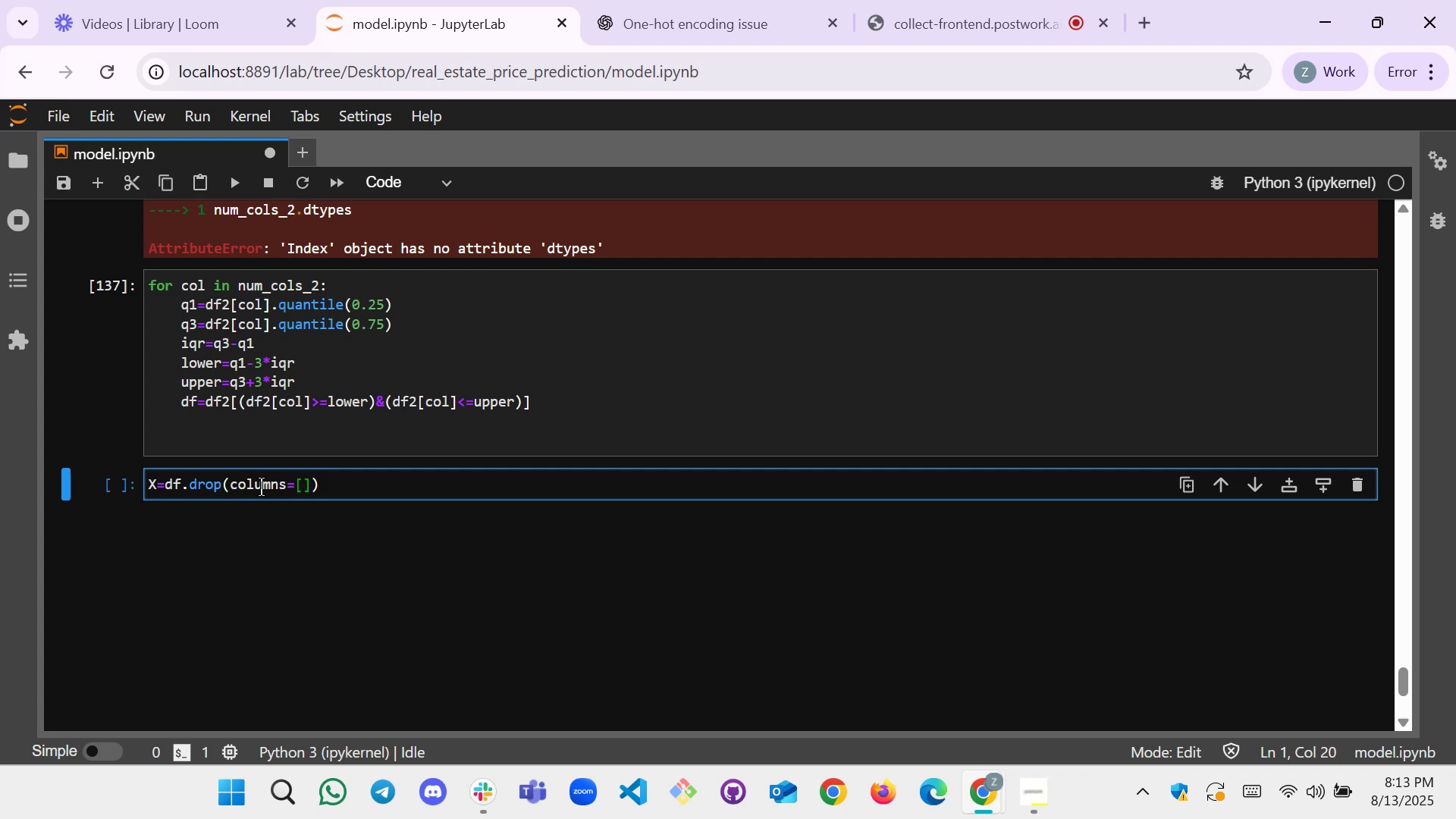 
type("pir)
key(Backspace)
key(Backspace)
type(rc)
key(Backspace)
type(cie)
key(Backspace)
key(Backspace)
key(Backspace)
type(ice")
 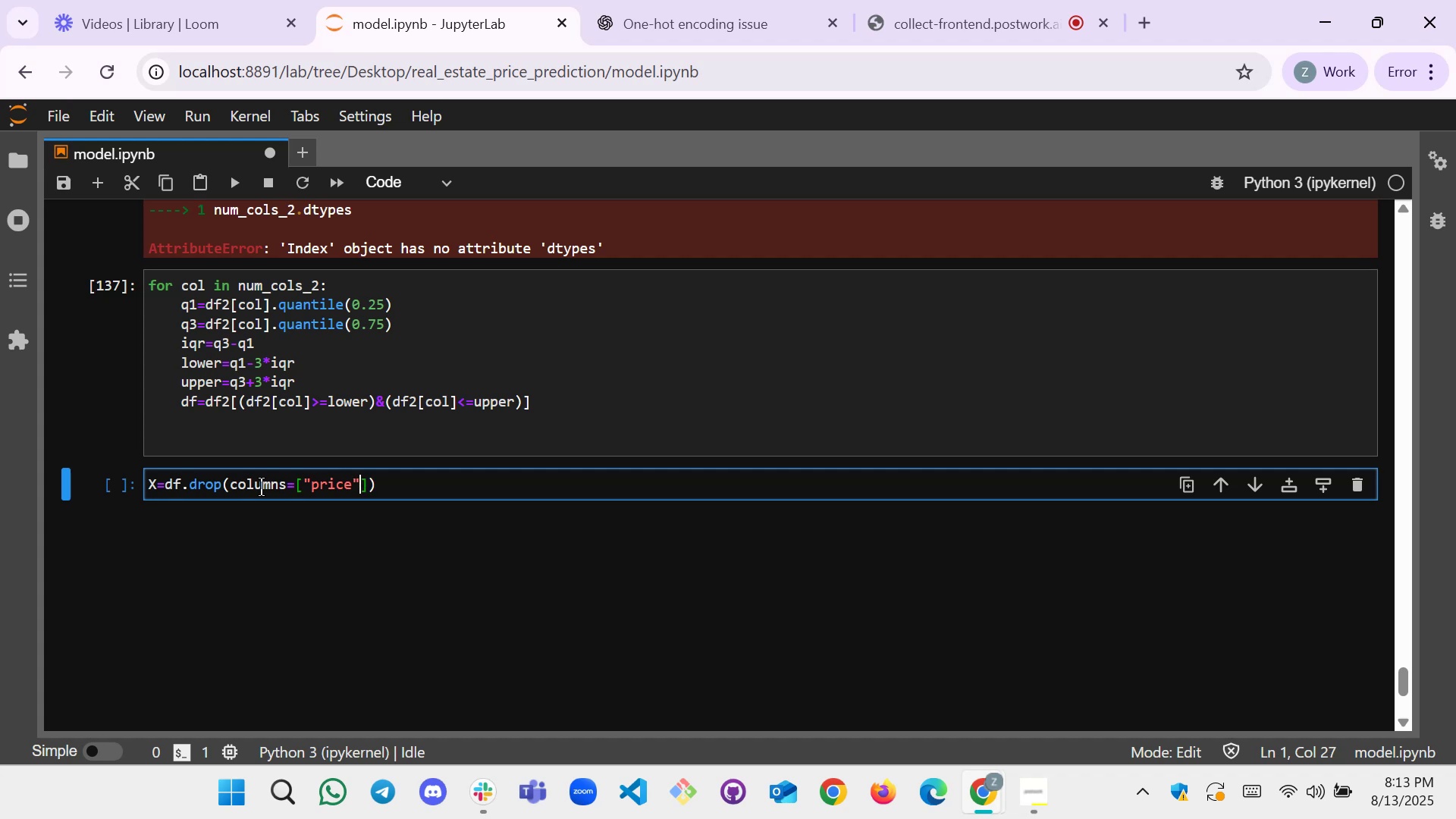 
 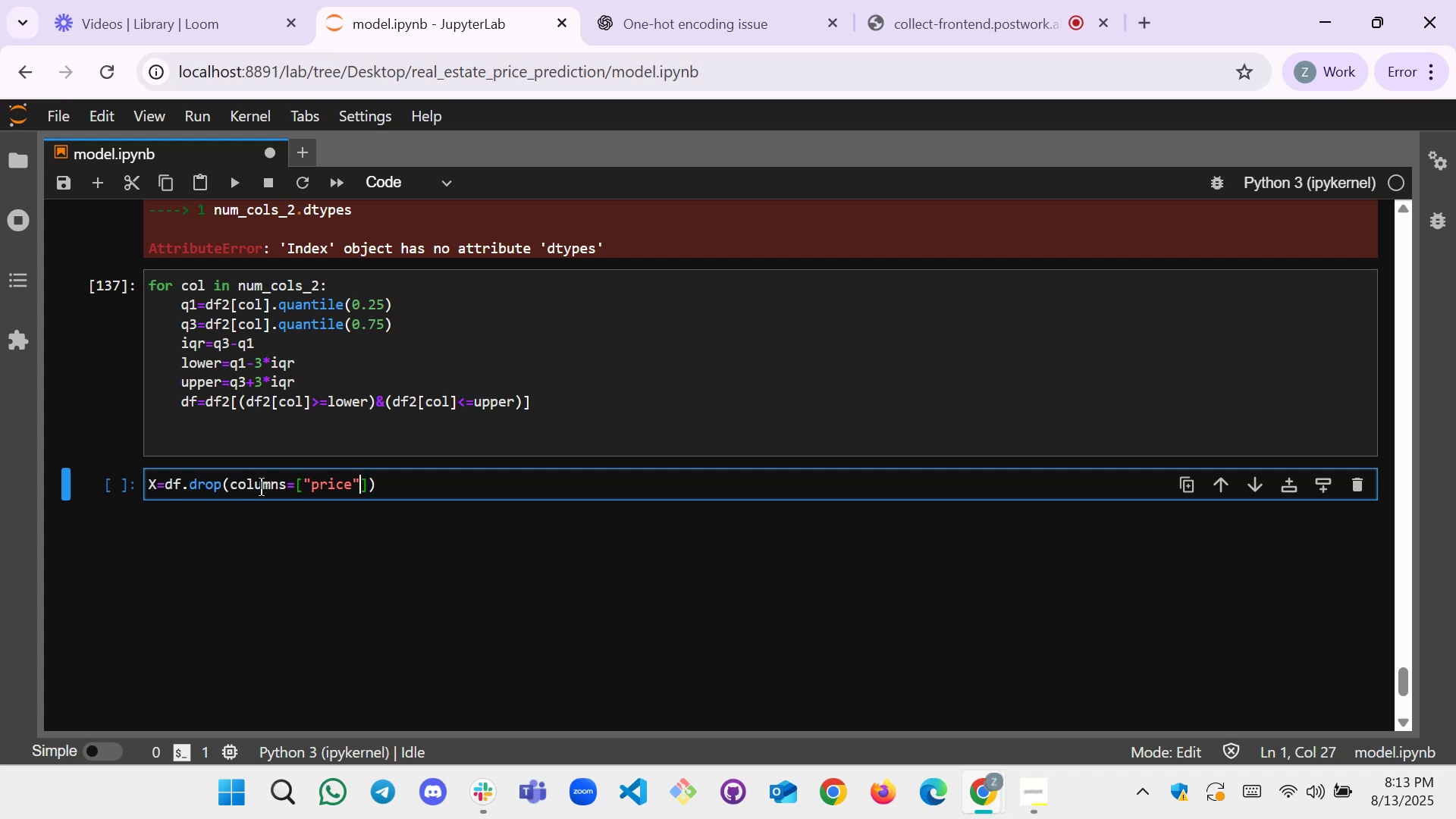 
key(ArrowRight)
 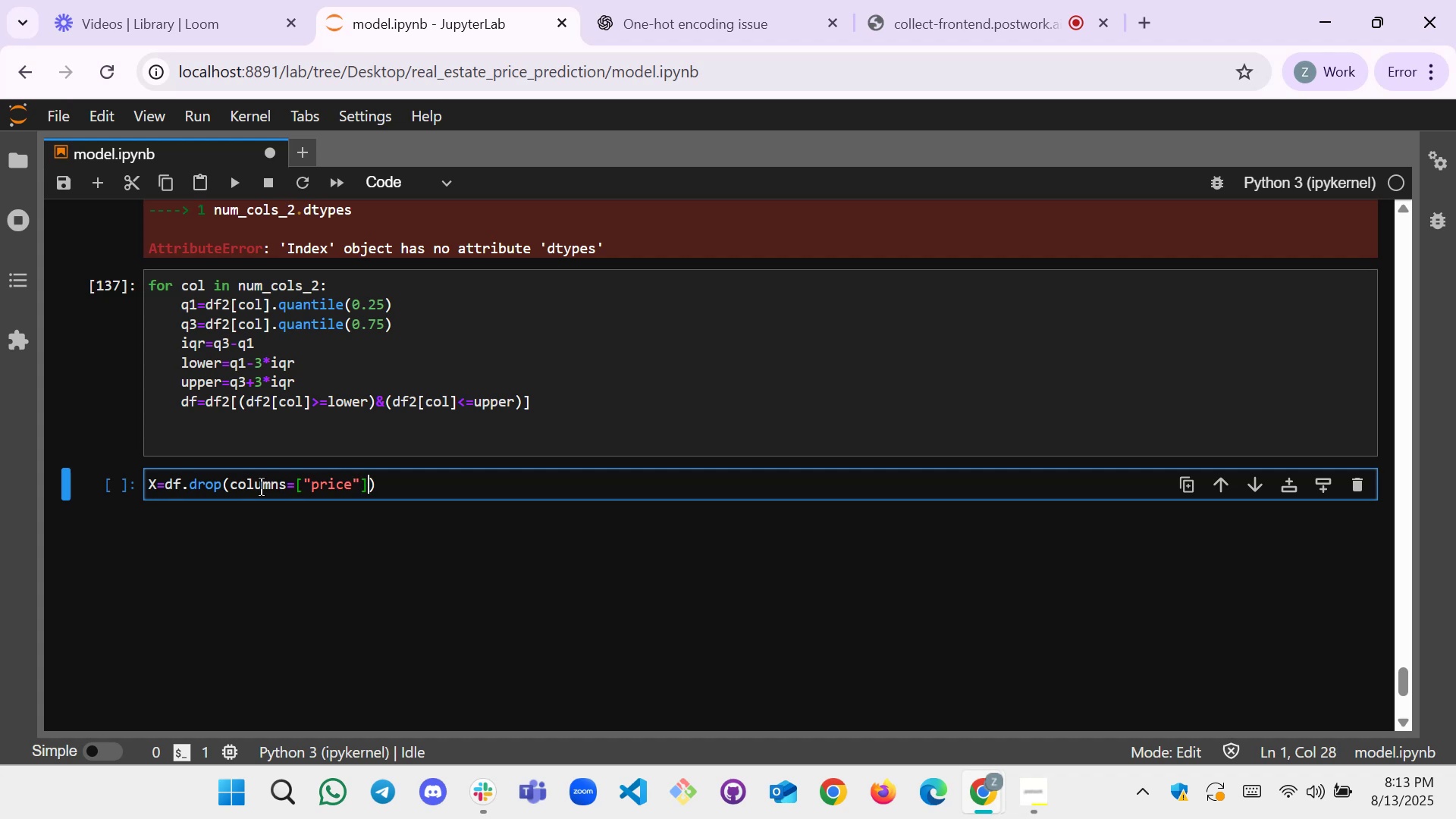 
key(ArrowRight)
 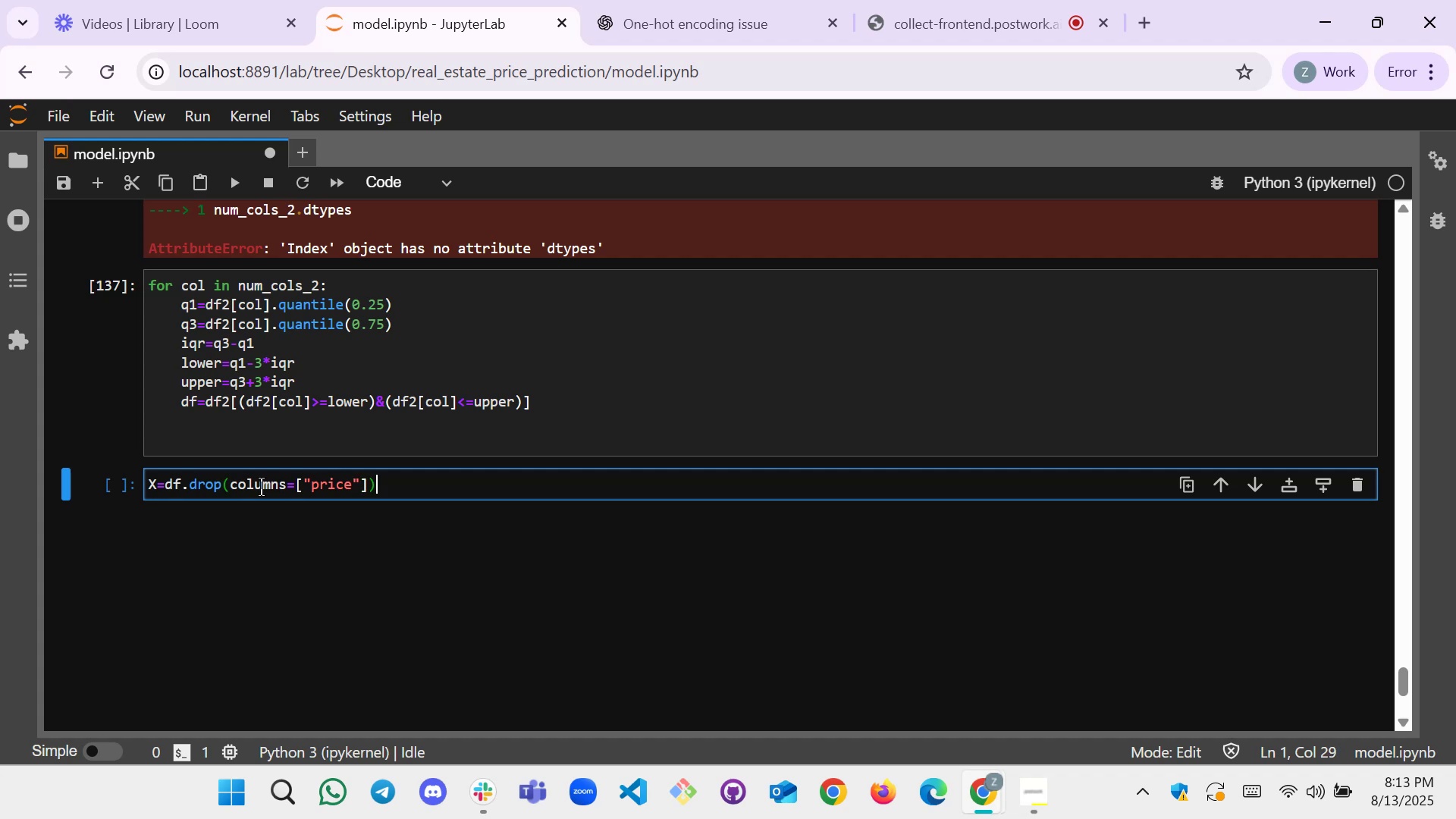 
key(ArrowRight)
 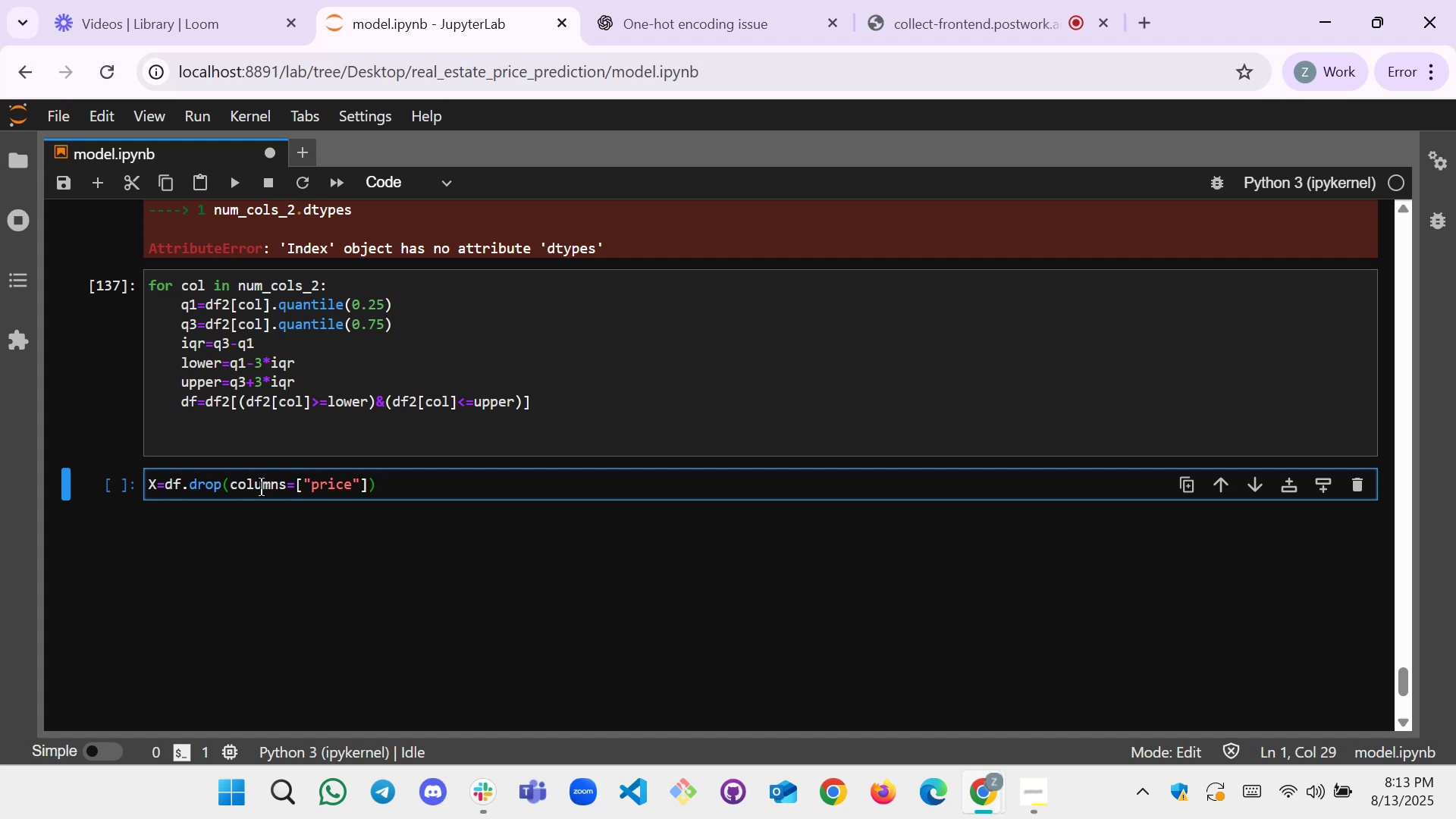 
hold_key(key=ShiftRight, duration=0.46)
 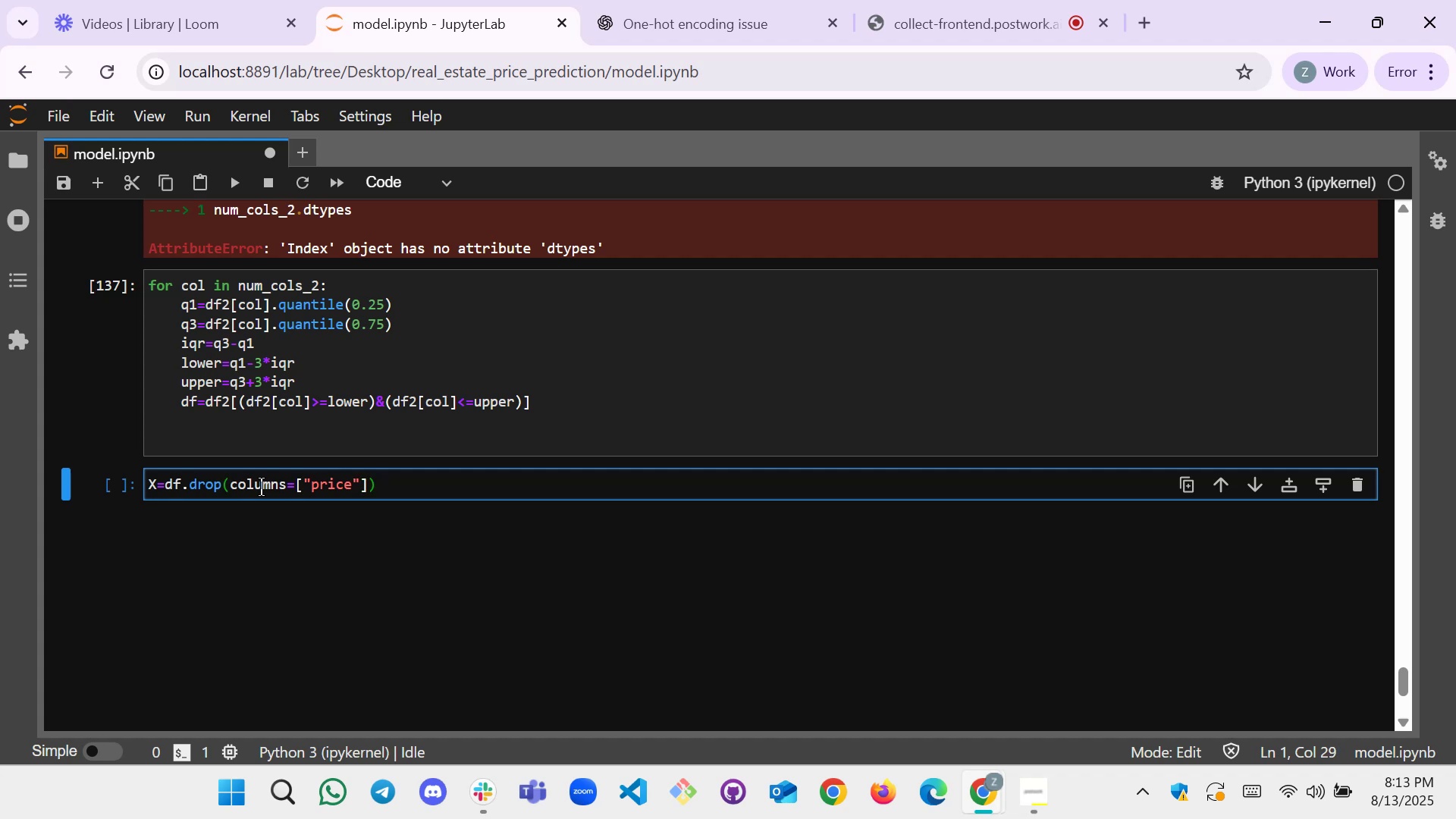 
key(Shift+Enter)
 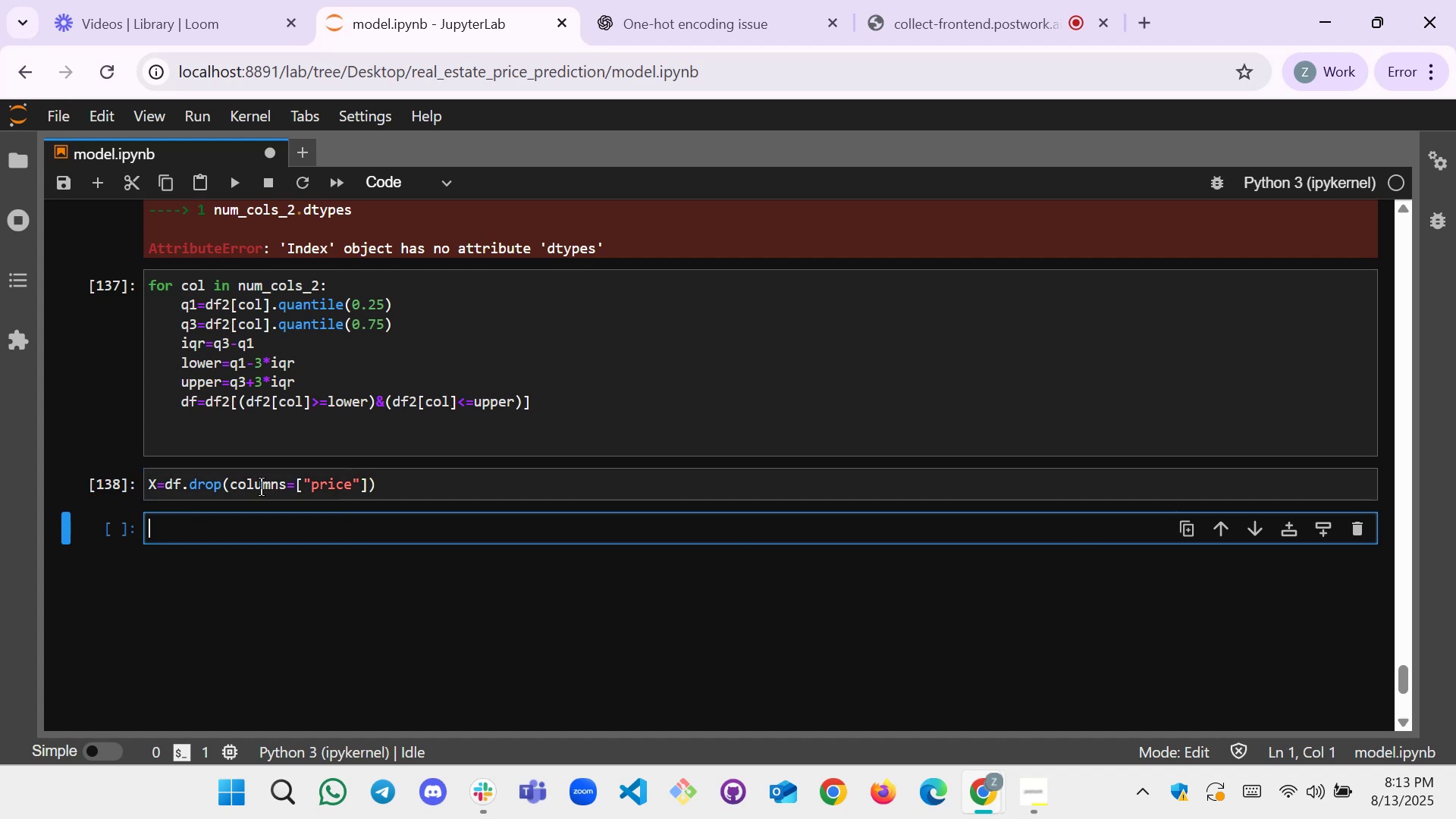 
type(=)
key(Backspace)
type(y=df.d)
key(Backspace)
key(Backspace)
type([])
 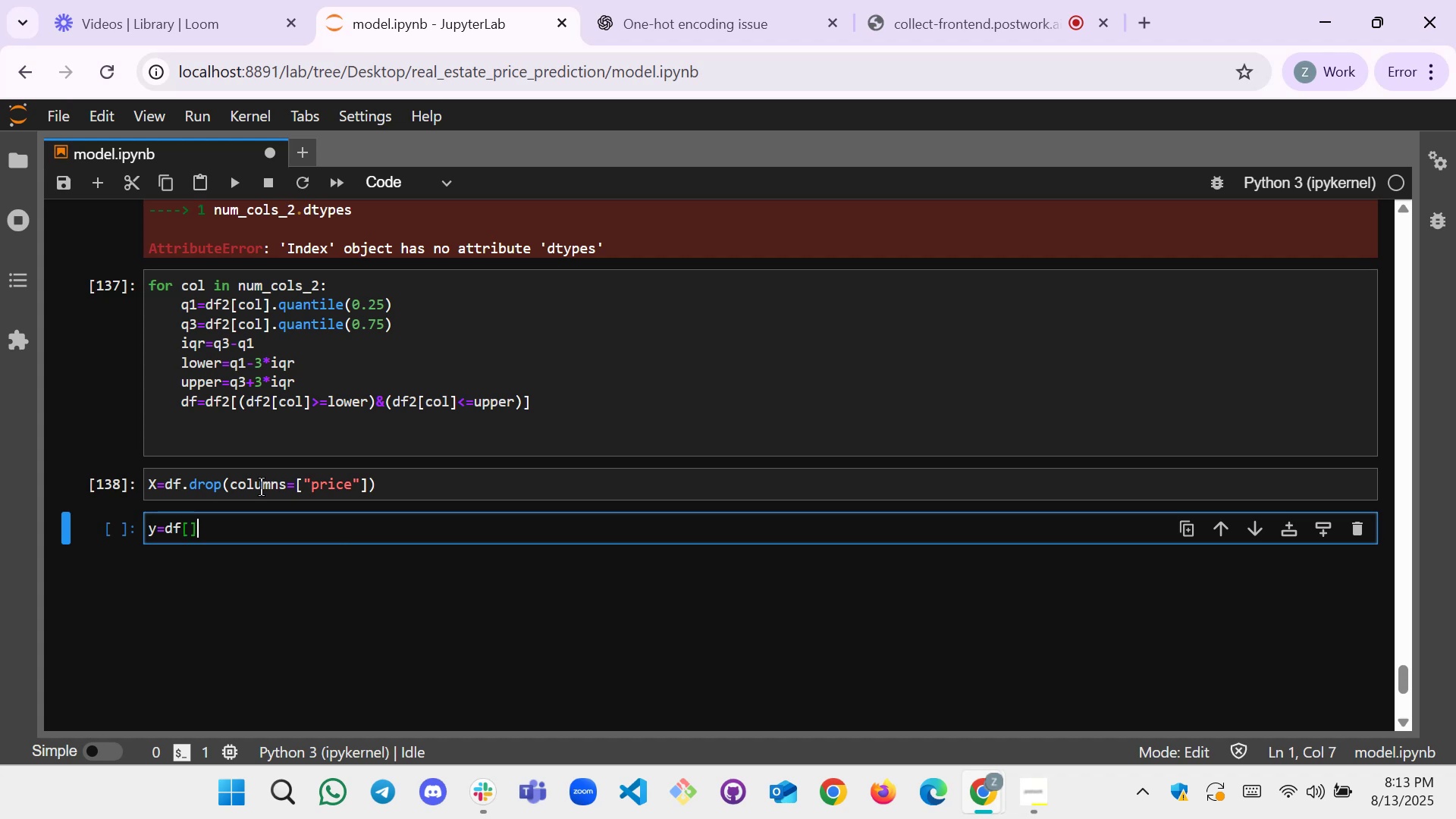 
key(ArrowLeft)
 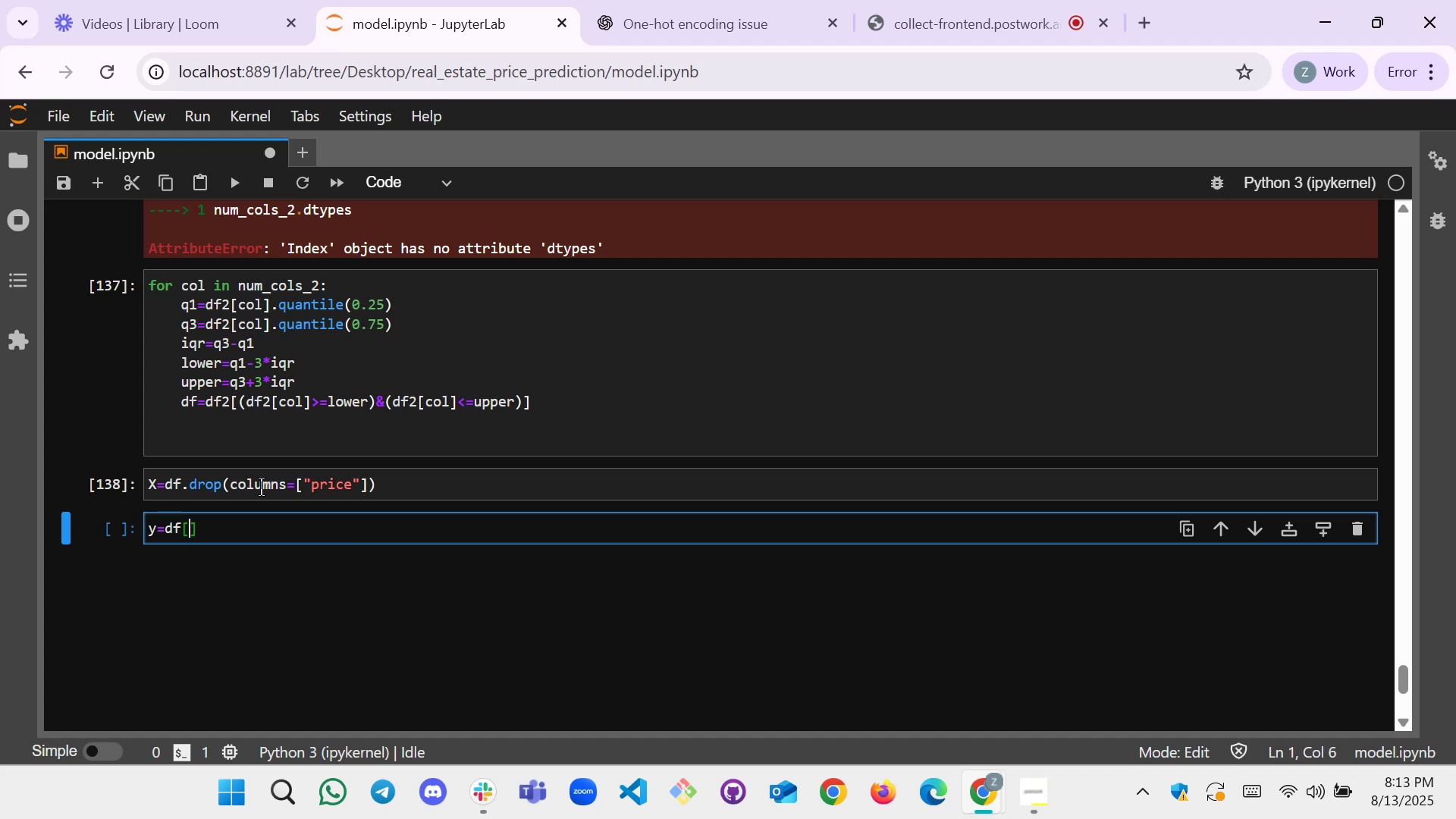 
key(Shift+Quote)
 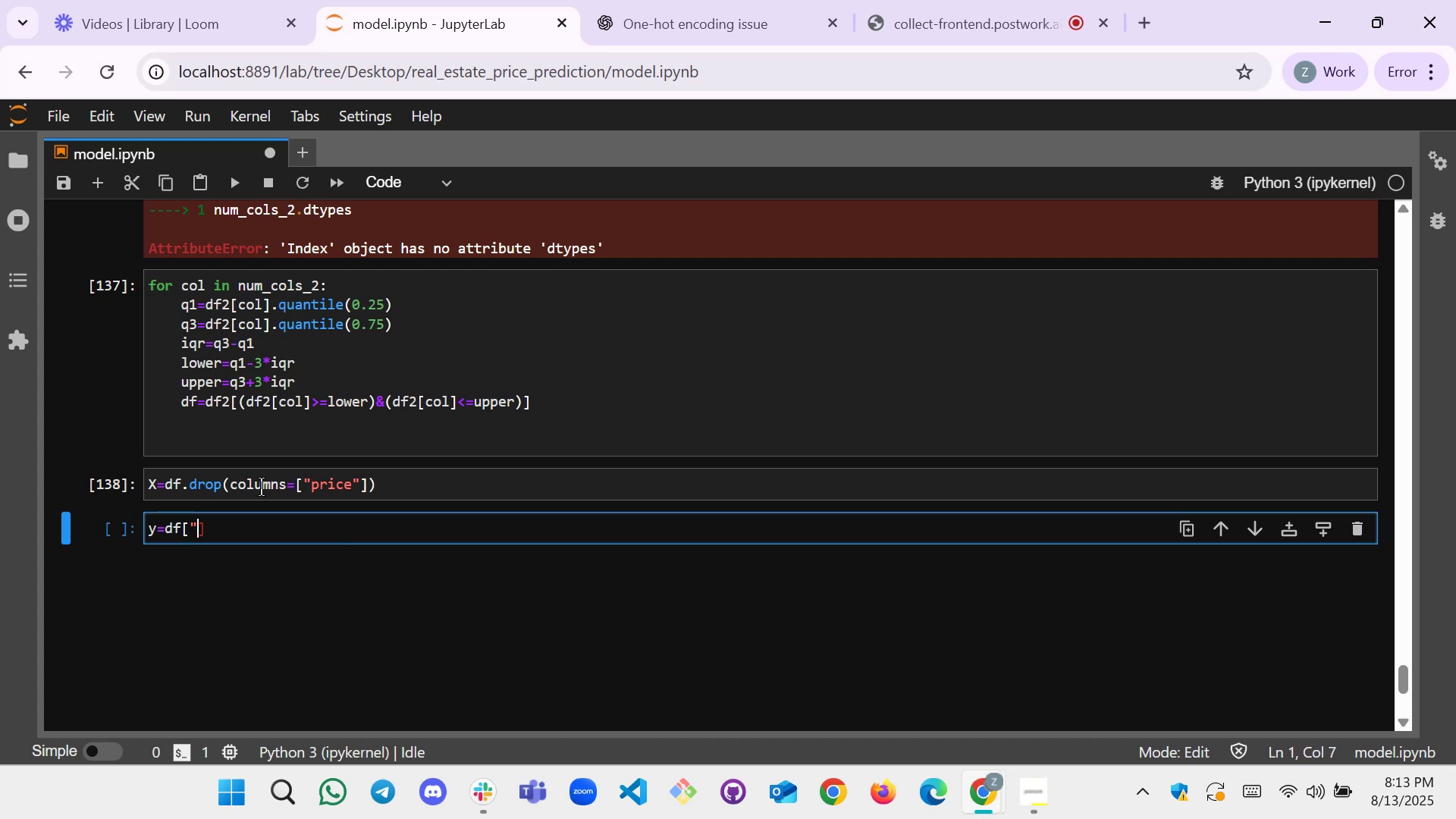 
key(Shift+Quote)
 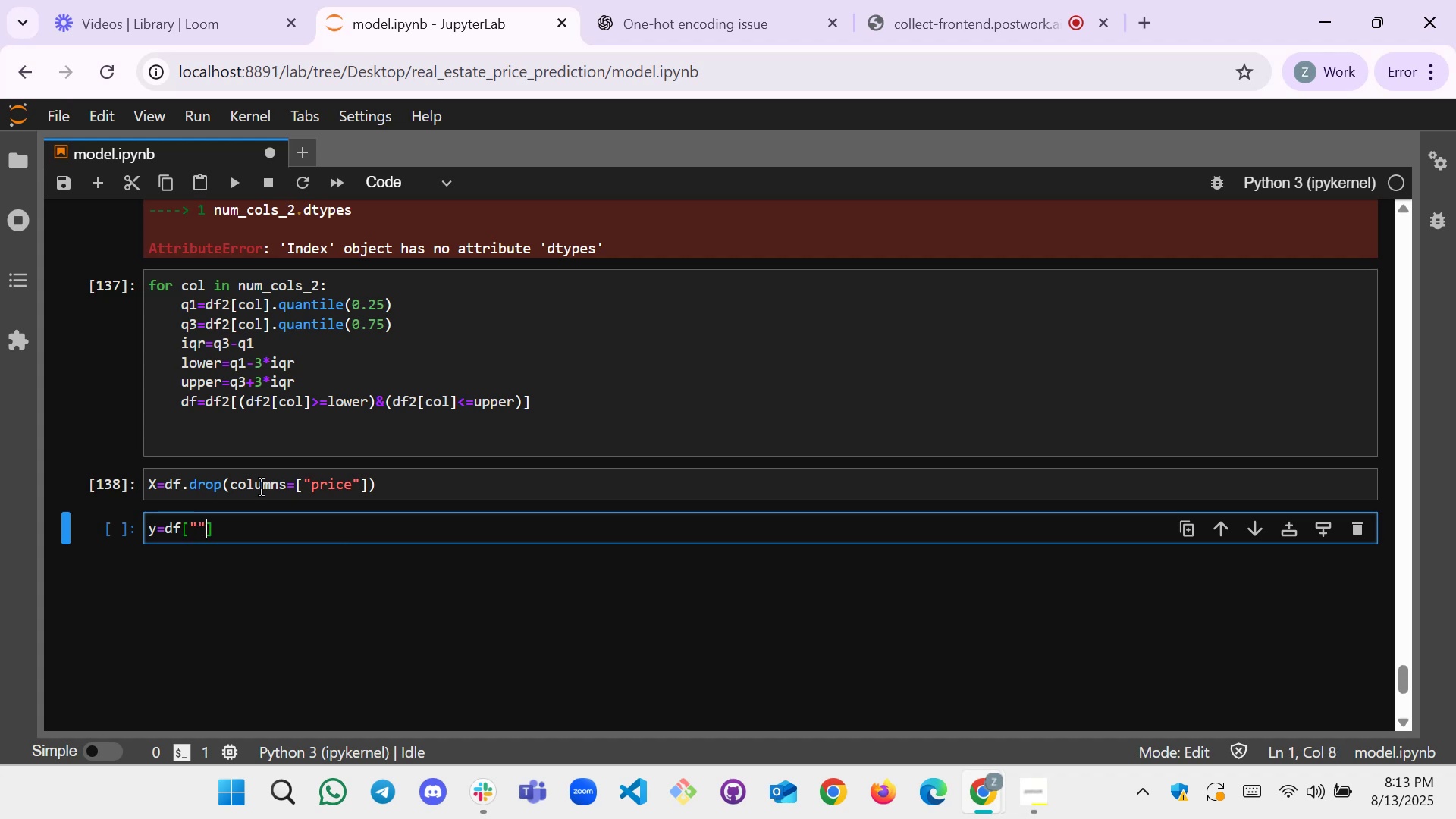 
key(ArrowLeft)
 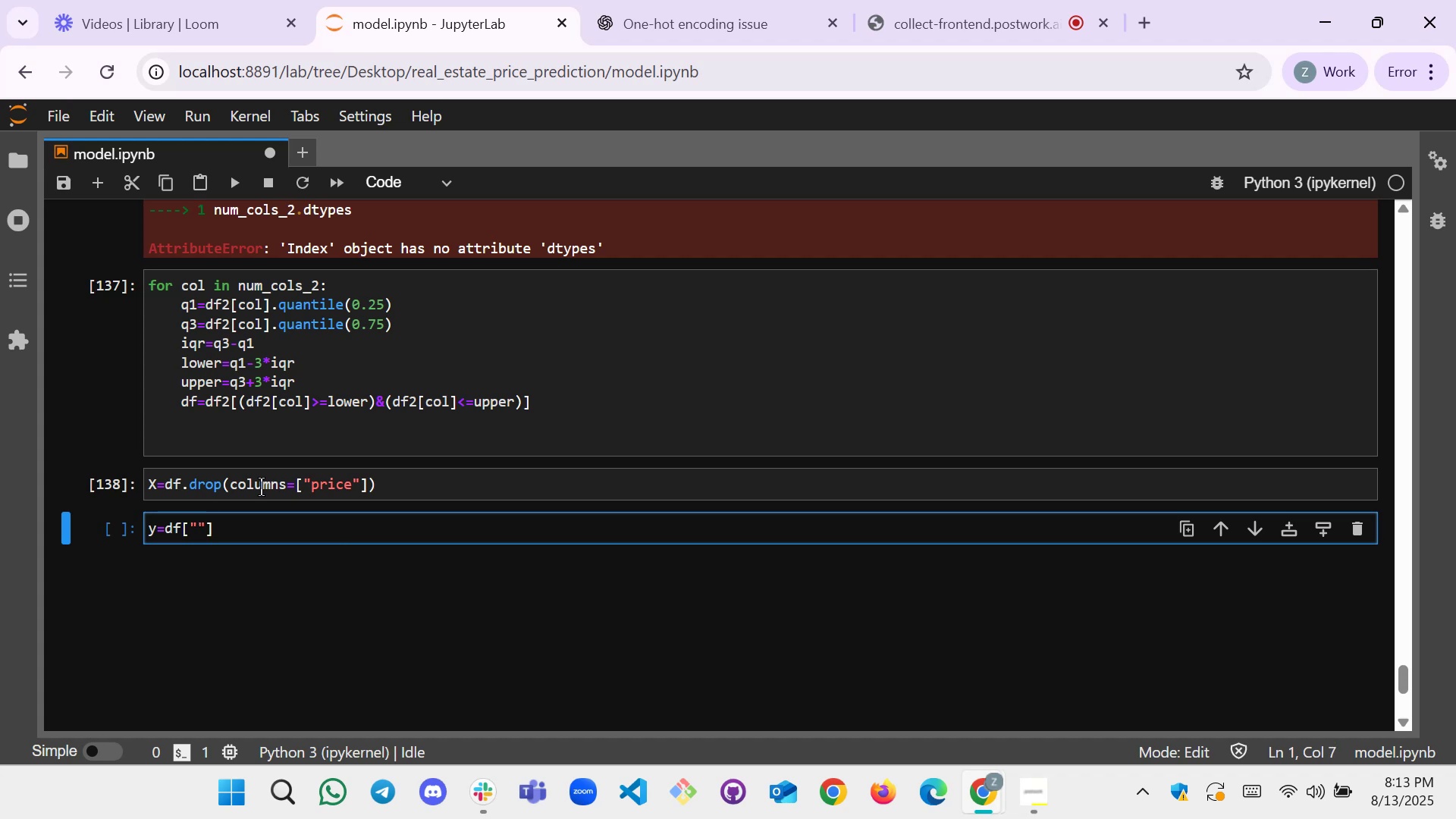 
type(price)
 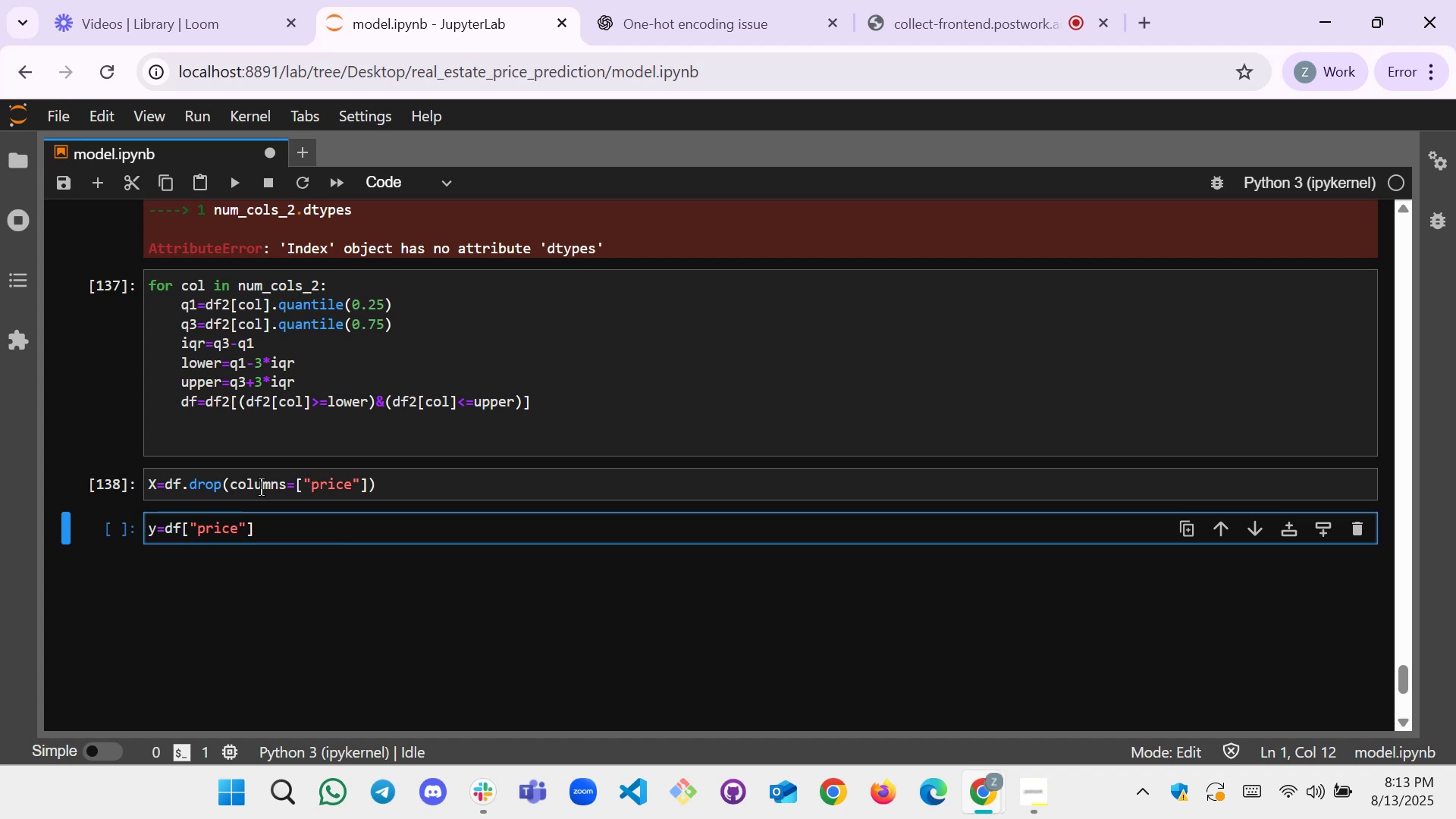 
key(Shift+Enter)
 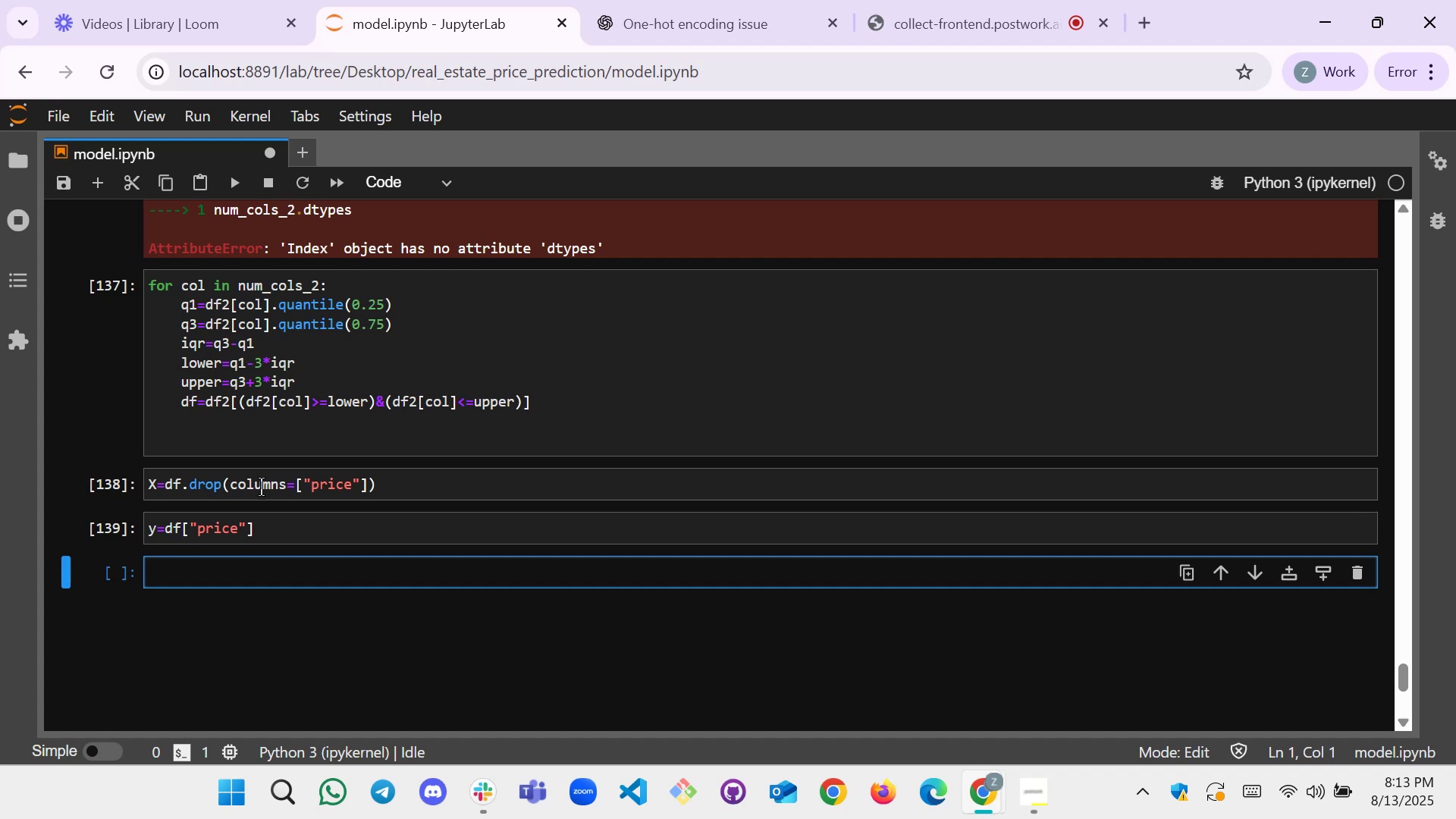 
wait(19.5)
 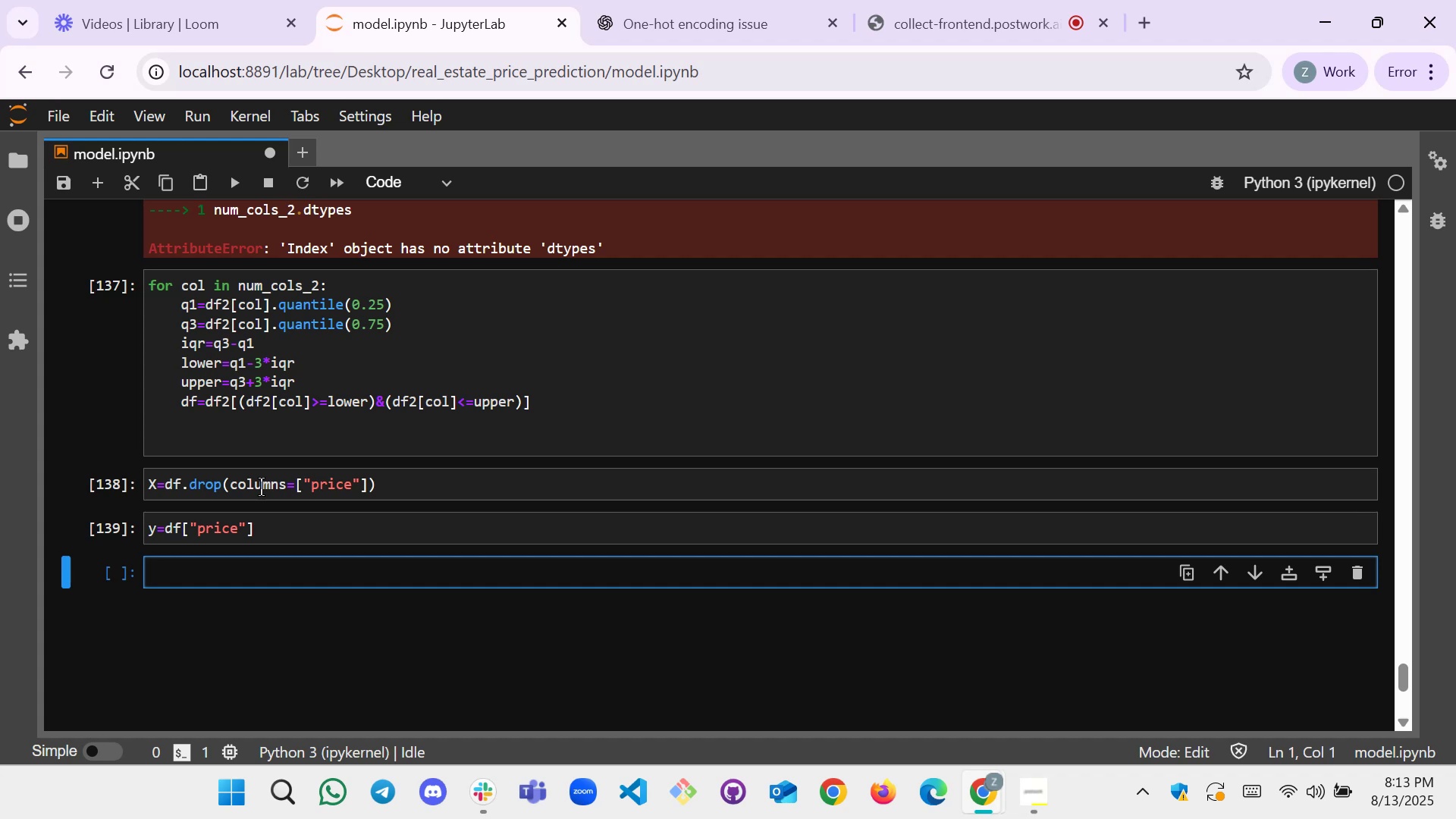 
left_click([686, 0])
 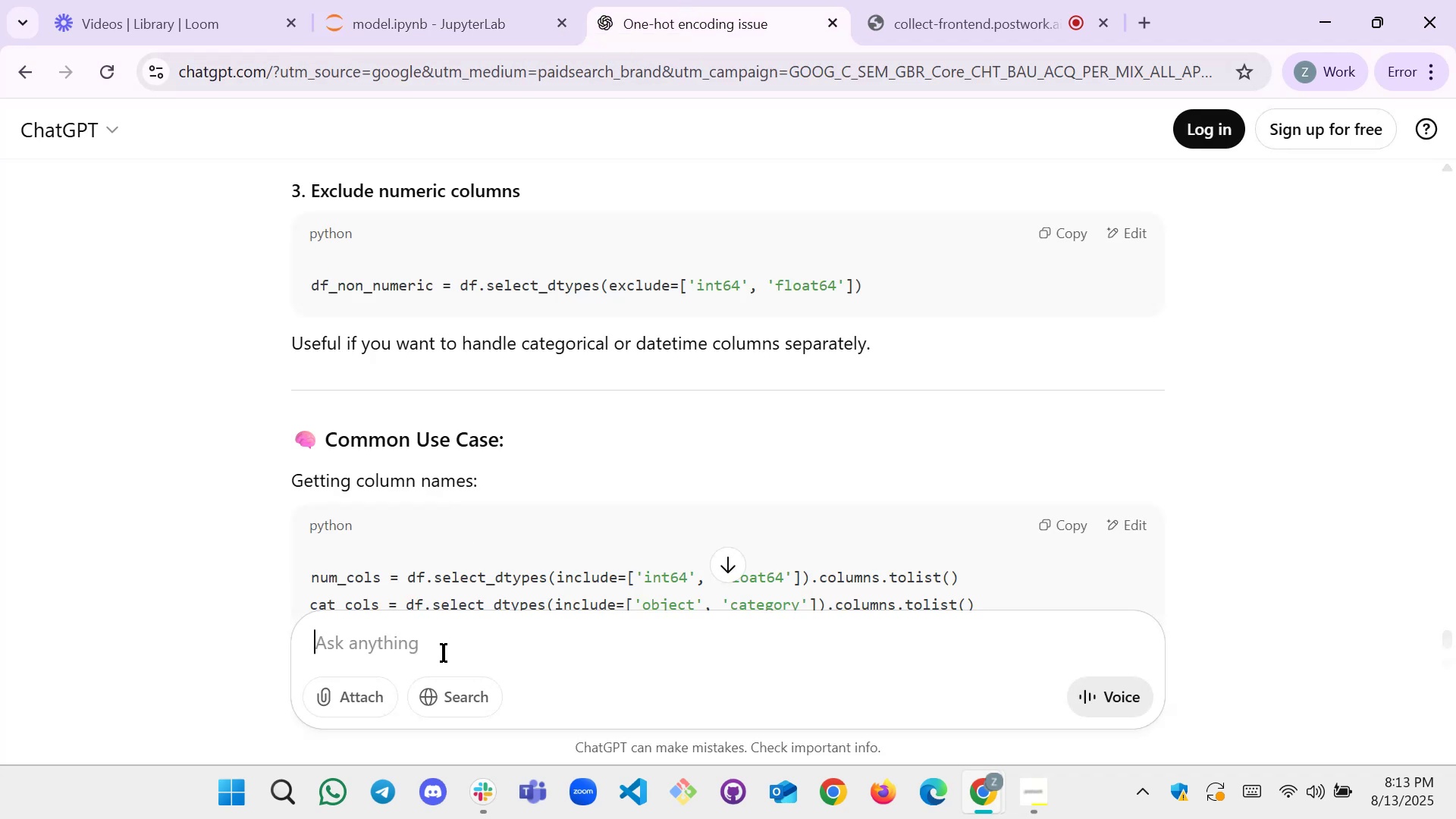 
left_click([441, 654])
 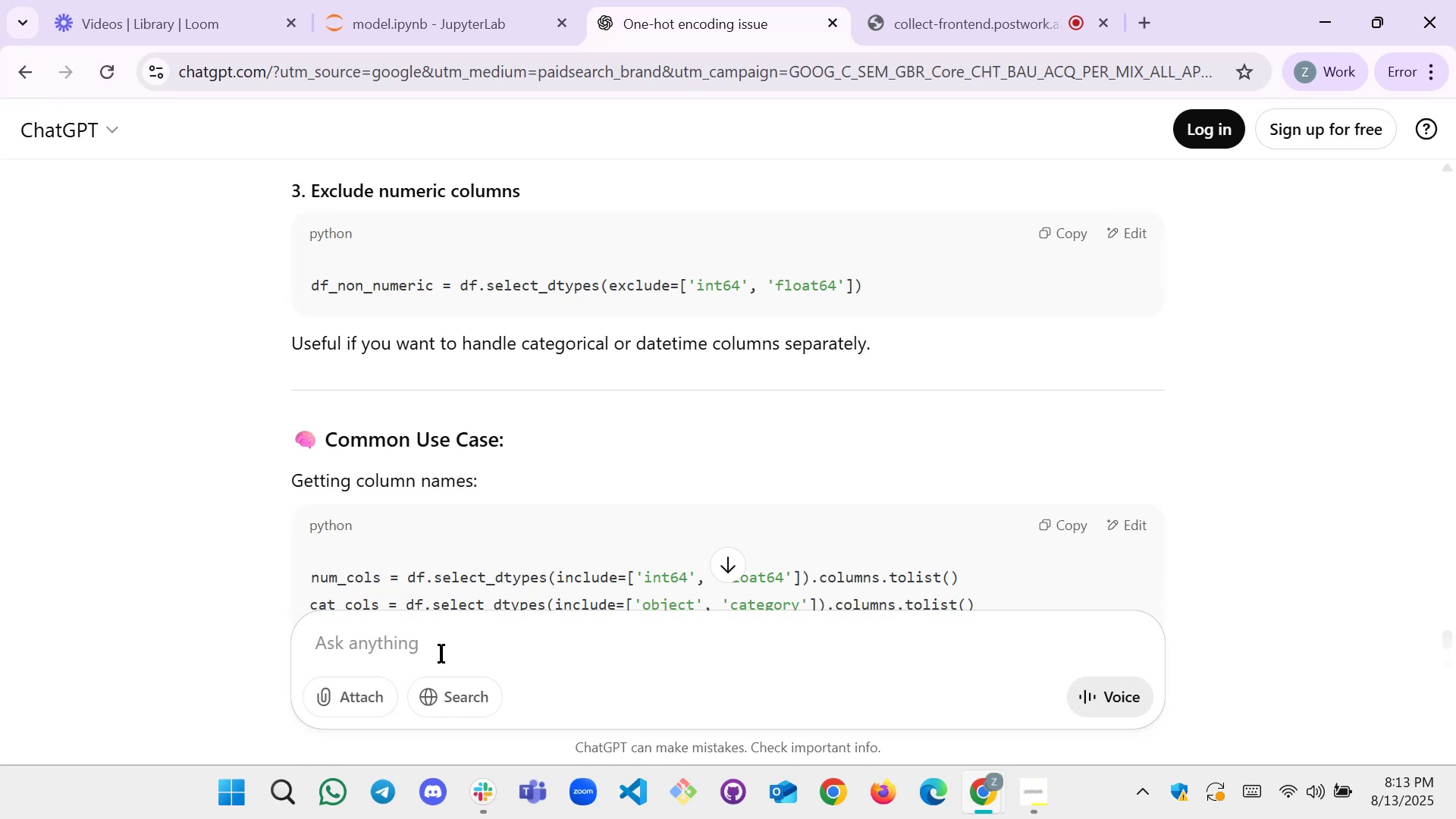 
type(how to chn)
key(Backspace)
type(ange the renovated into cote)
key(Backspace)
key(Backspace)
key(Backspace)
type(ategori)
key(Backspace)
type(a)
key(Backspace)
type(ial feature a)
key(Backspace)
 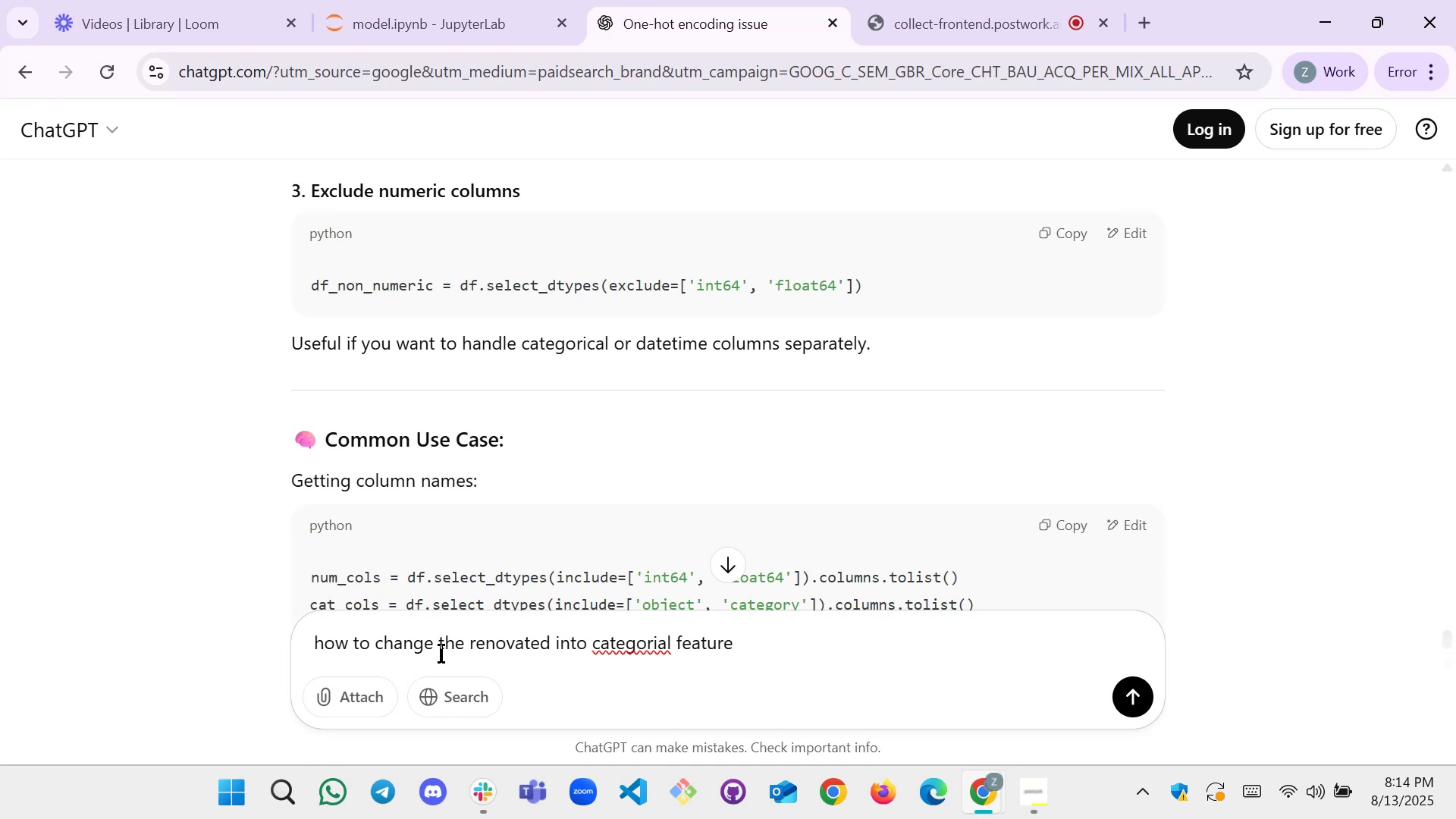 
type(shoud)
key(Backspace)
type(ldia)
key(Backspace)
type(  )
key(Backspace)
key(Backspace)
key(Backspace)
type( i apply astype and what ap)
key(Backspace)
key(Backspace)
key(Backspace)
key(Backspace)
key(Backspace)
key(Backspace)
key(Backspace)
type(ene)
key(Backspace)
type(ter object ?)
 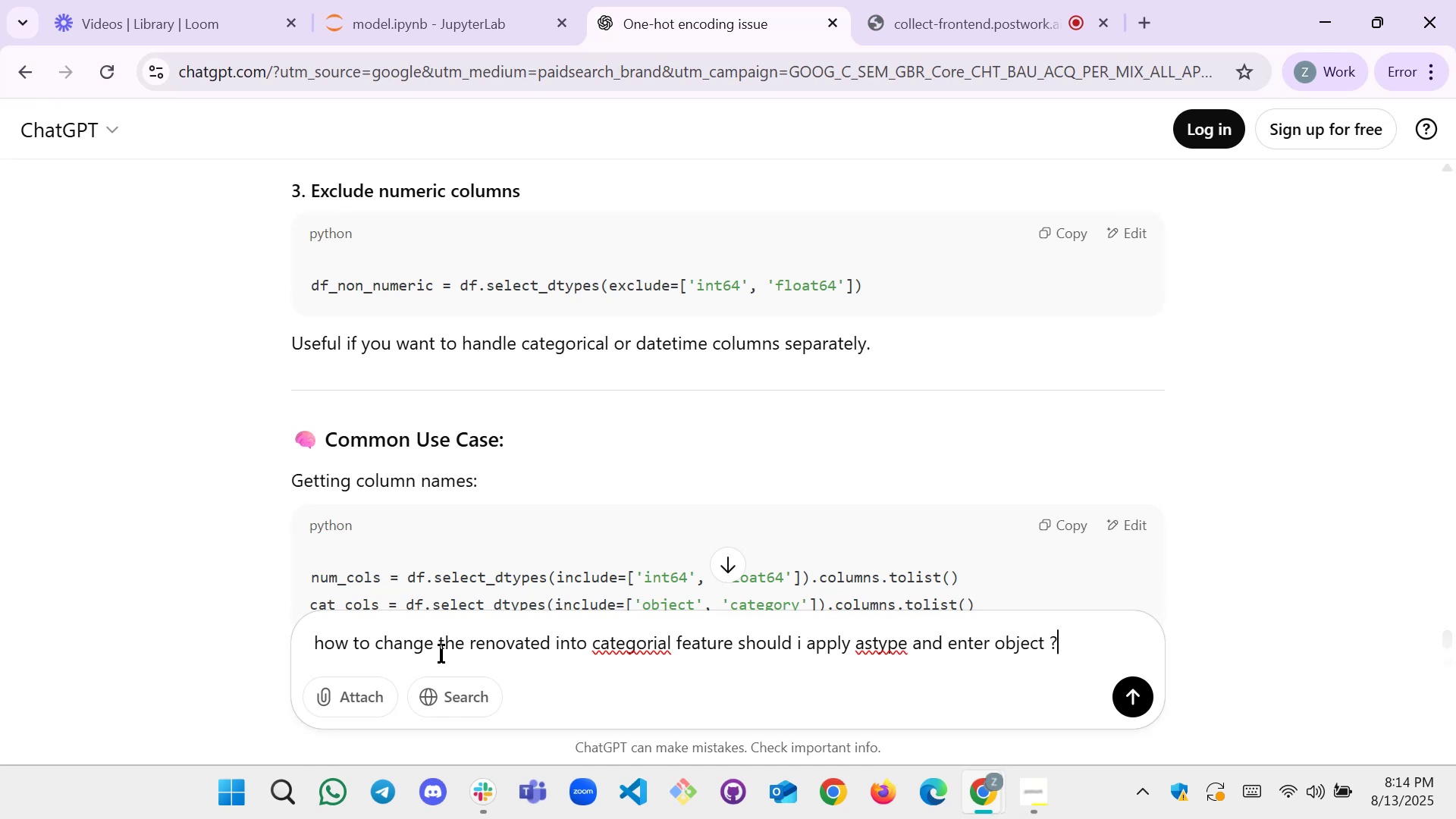 
key(Enter)
 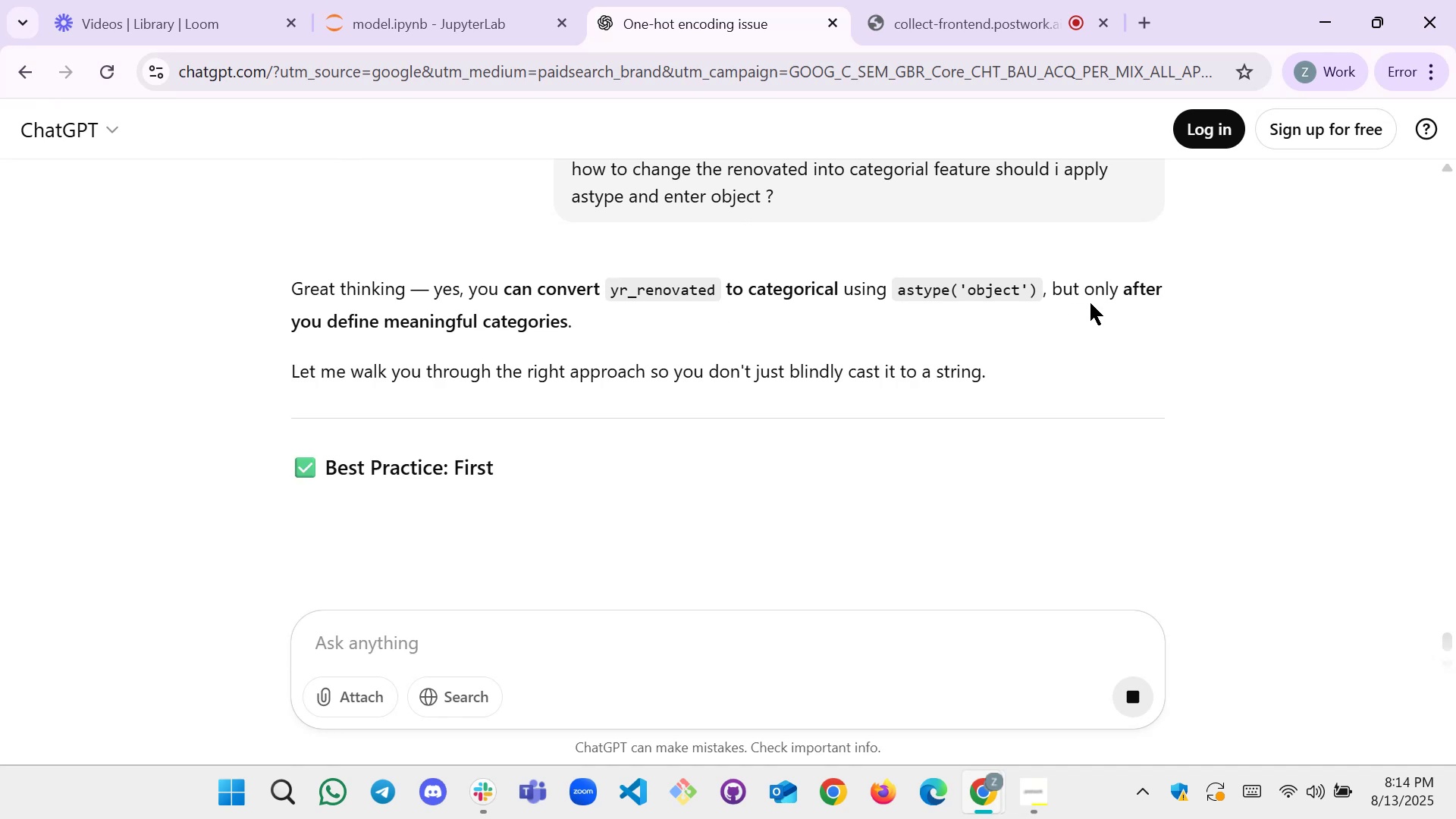 
wait(7.38)
 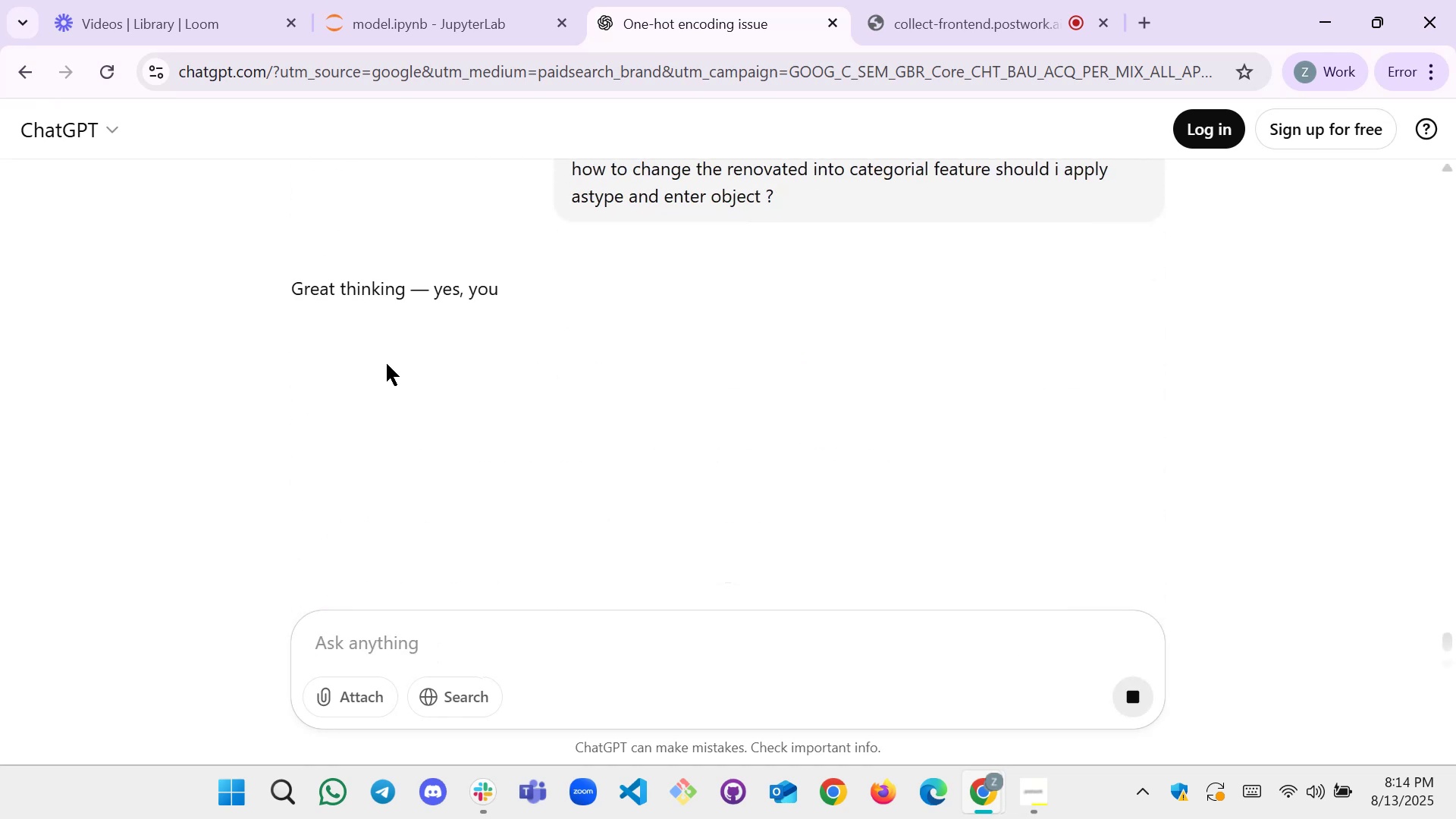 
scroll: coordinate [453, 427], scroll_direction: down, amount: 5.0
 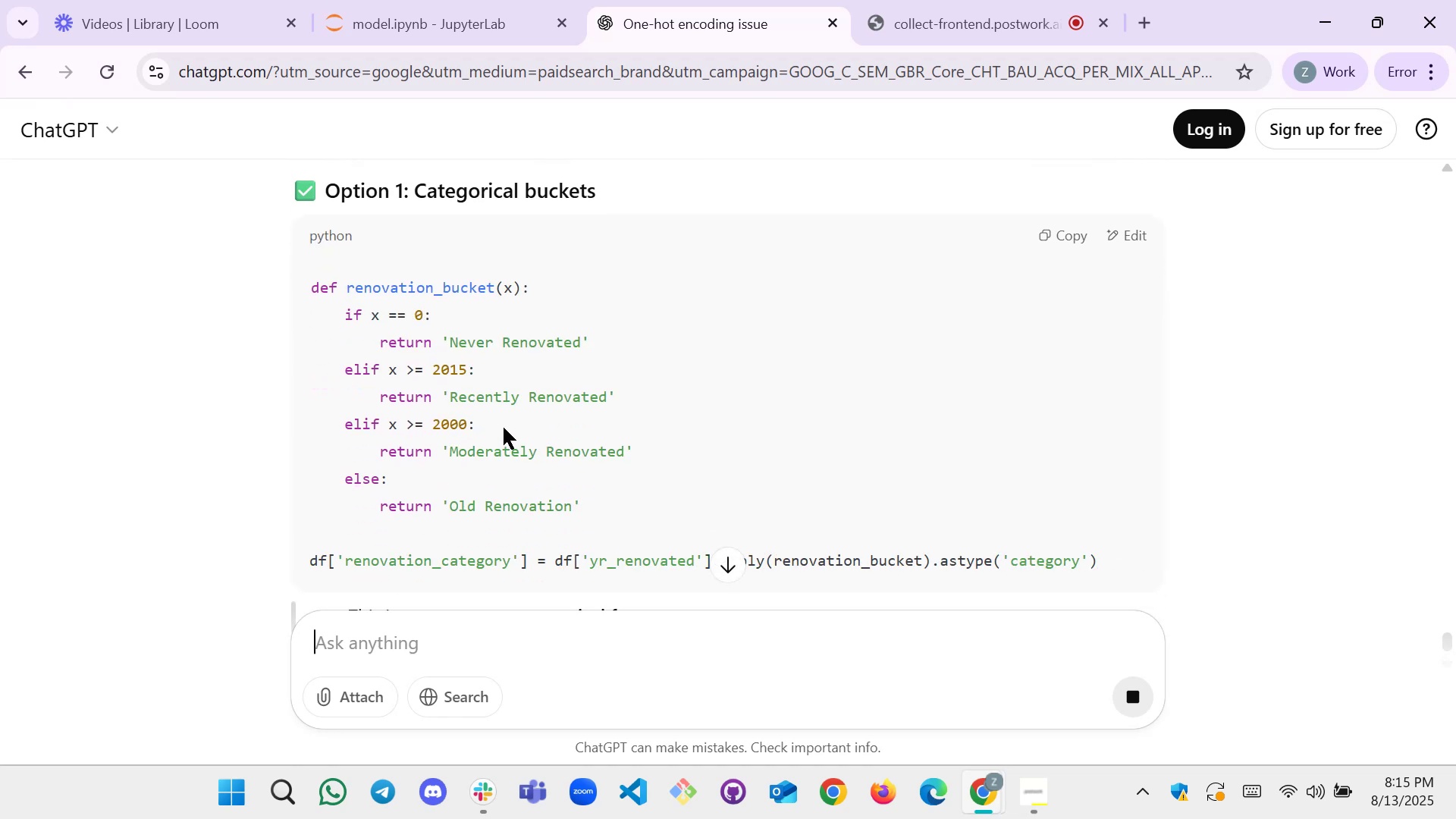 
scroll: coordinate [524, 482], scroll_direction: down, amount: 1.0
 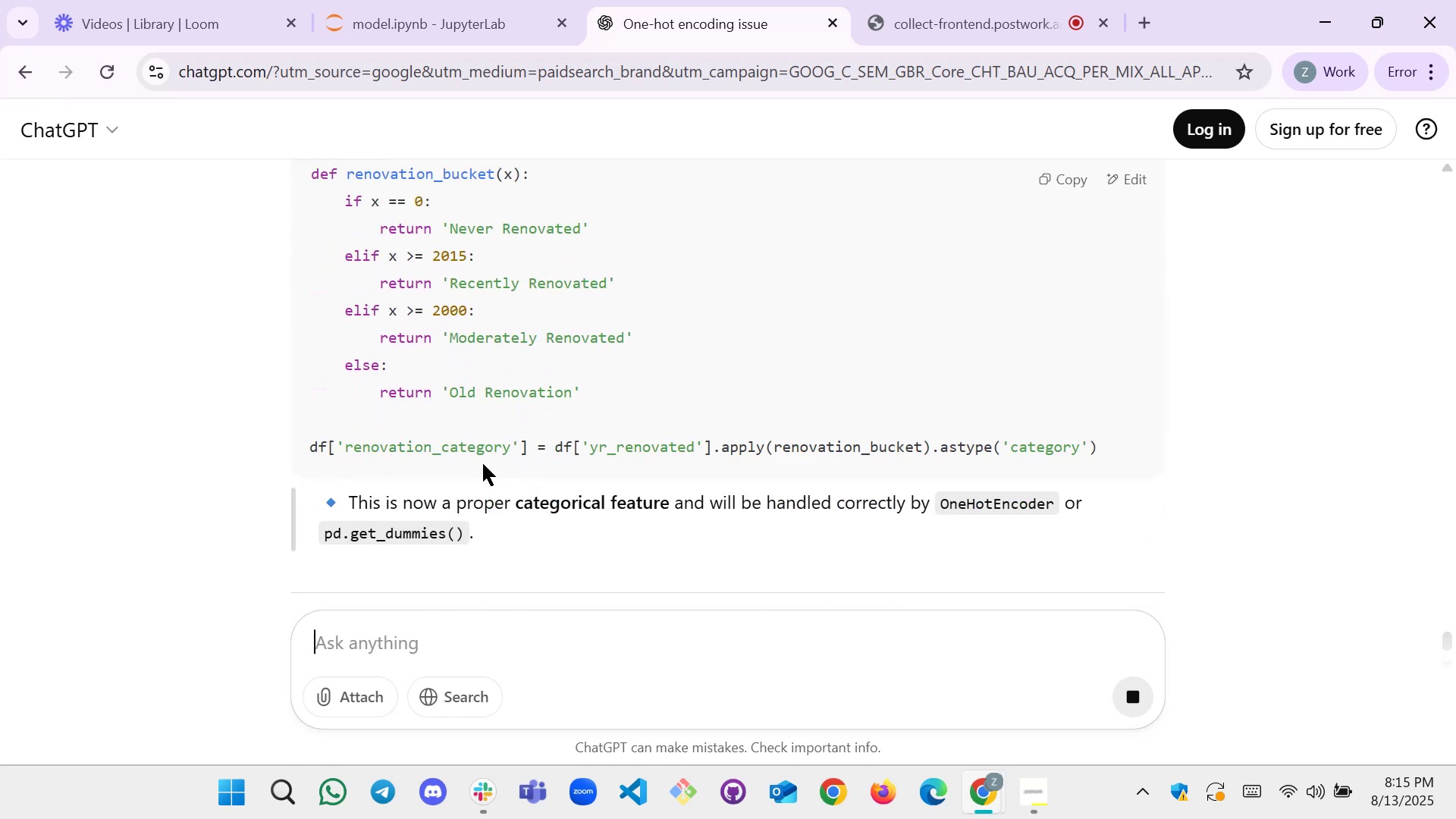 
scroll: coordinate [483, 464], scroll_direction: up, amount: 1.0
 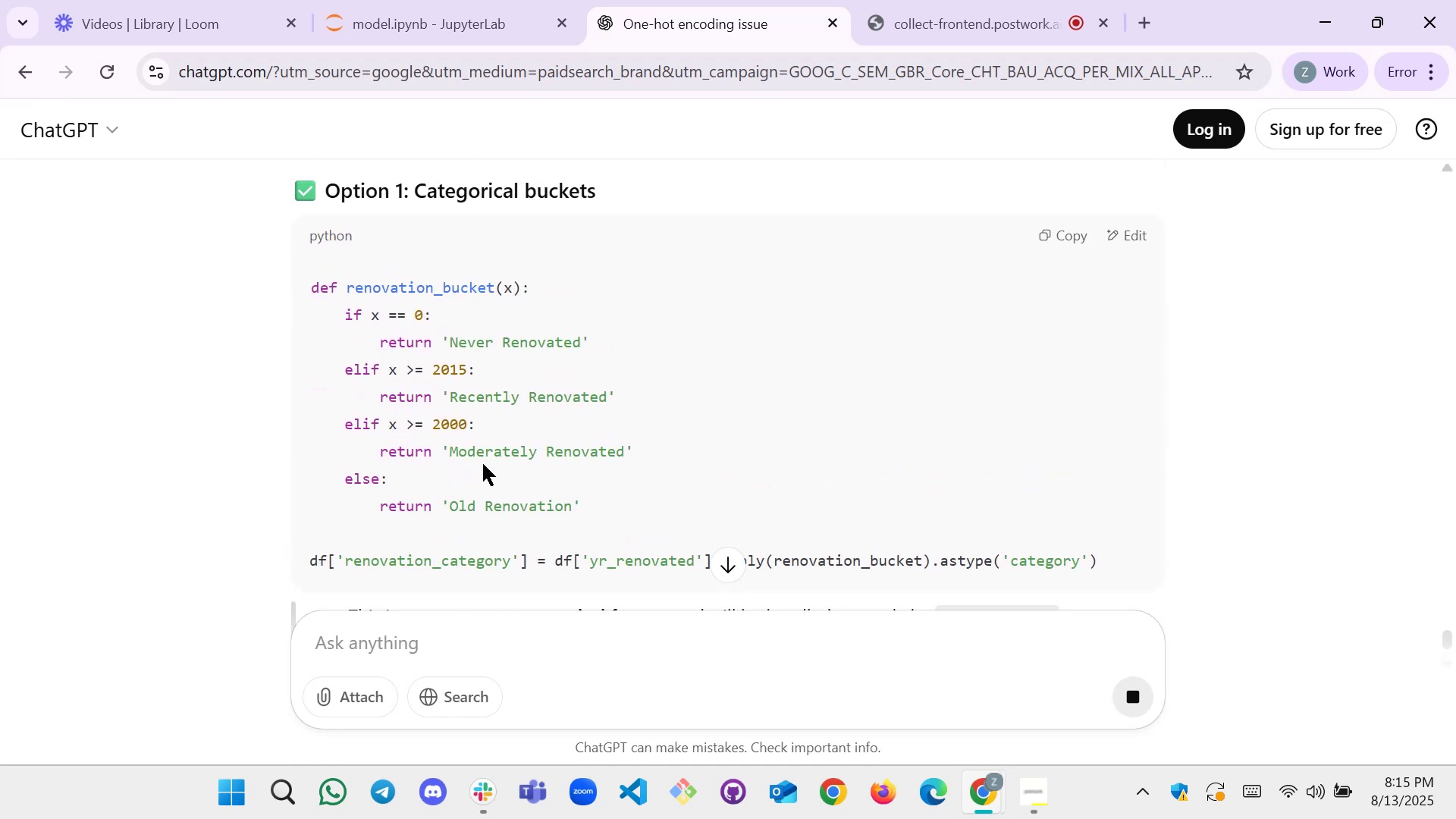 
scroll: coordinate [483, 464], scroll_direction: down, amount: 1.0
 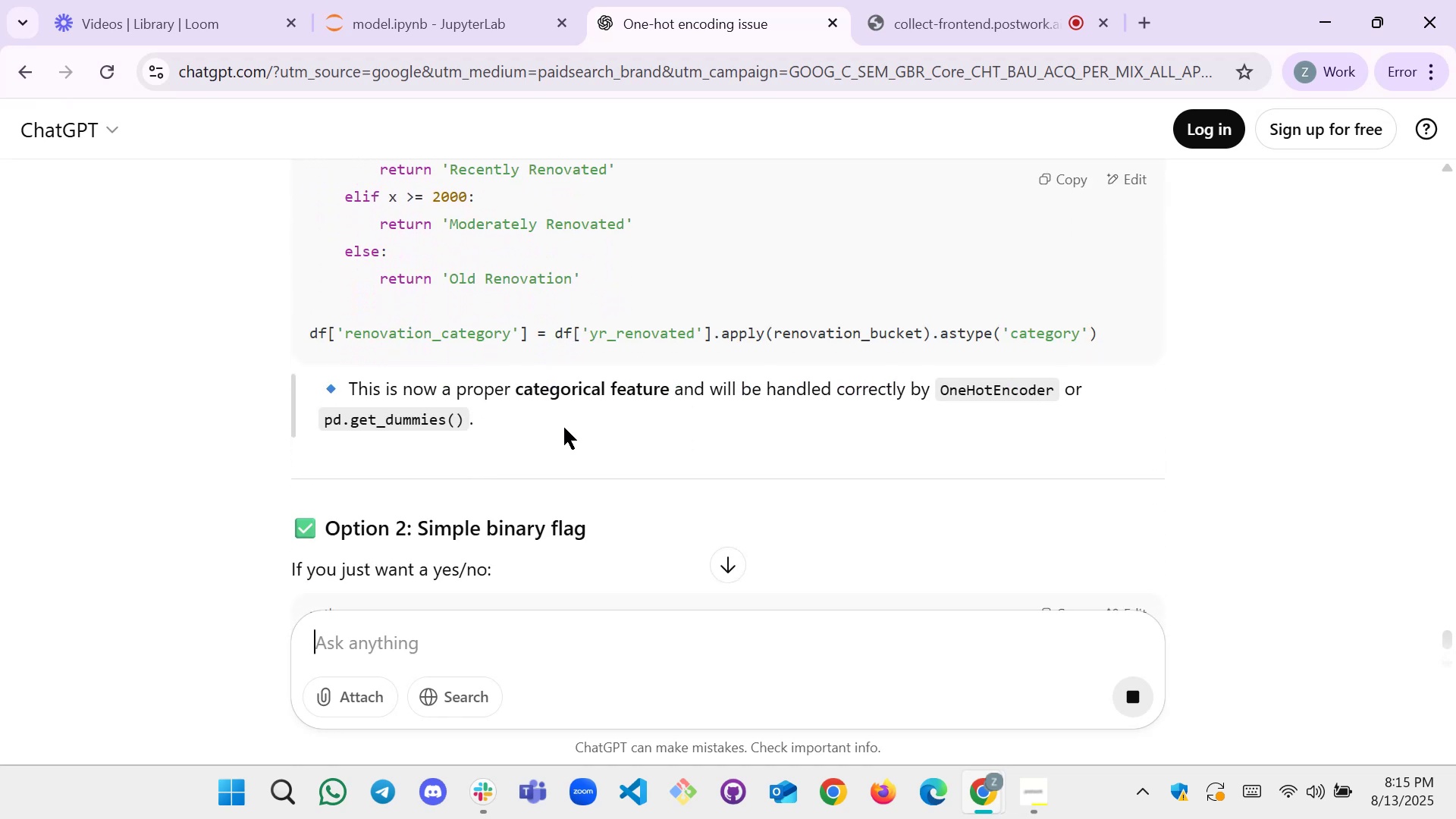 
wait(5.06)
 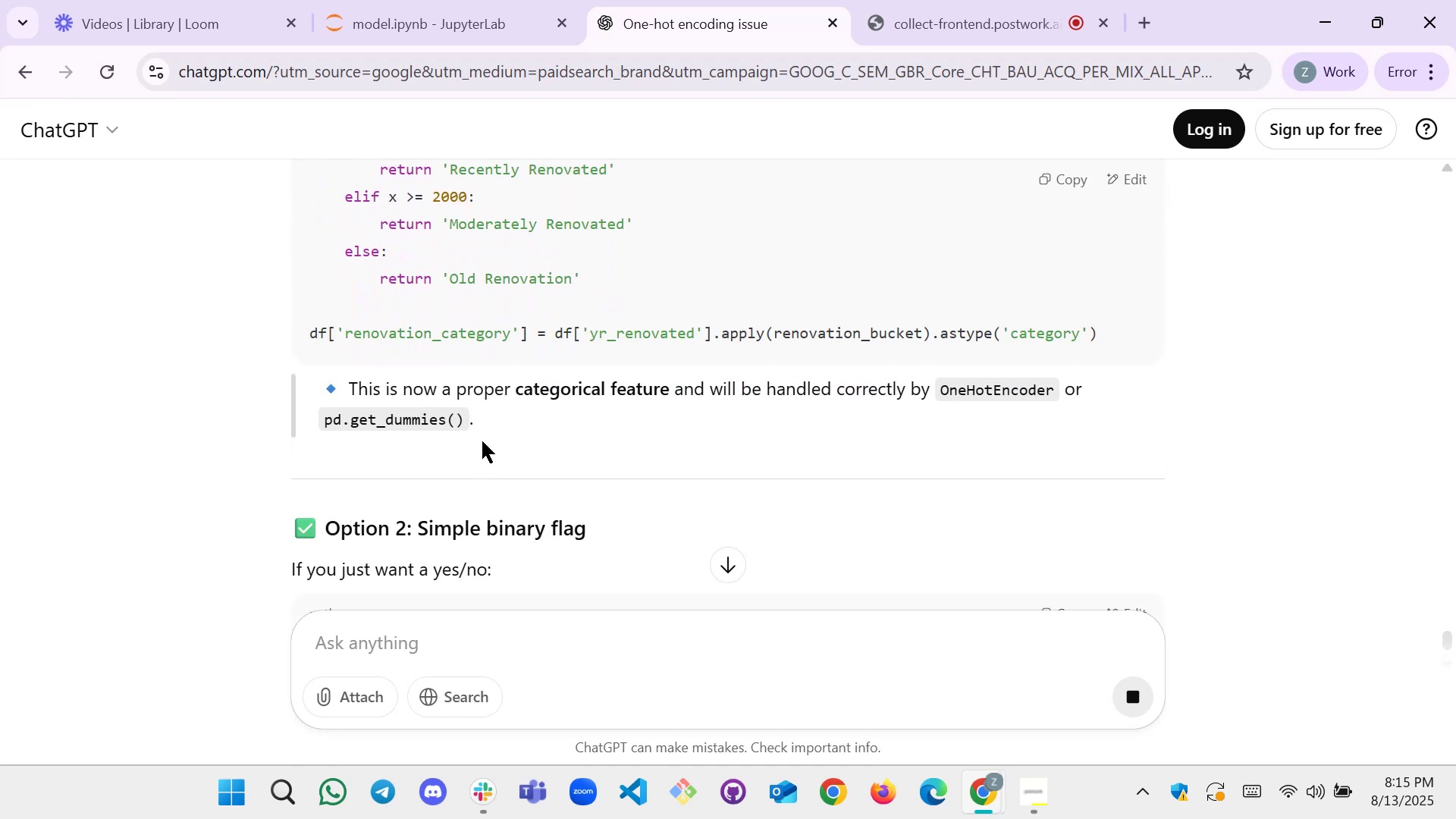 
scroll: coordinate [564, 428], scroll_direction: up, amount: 1.0
 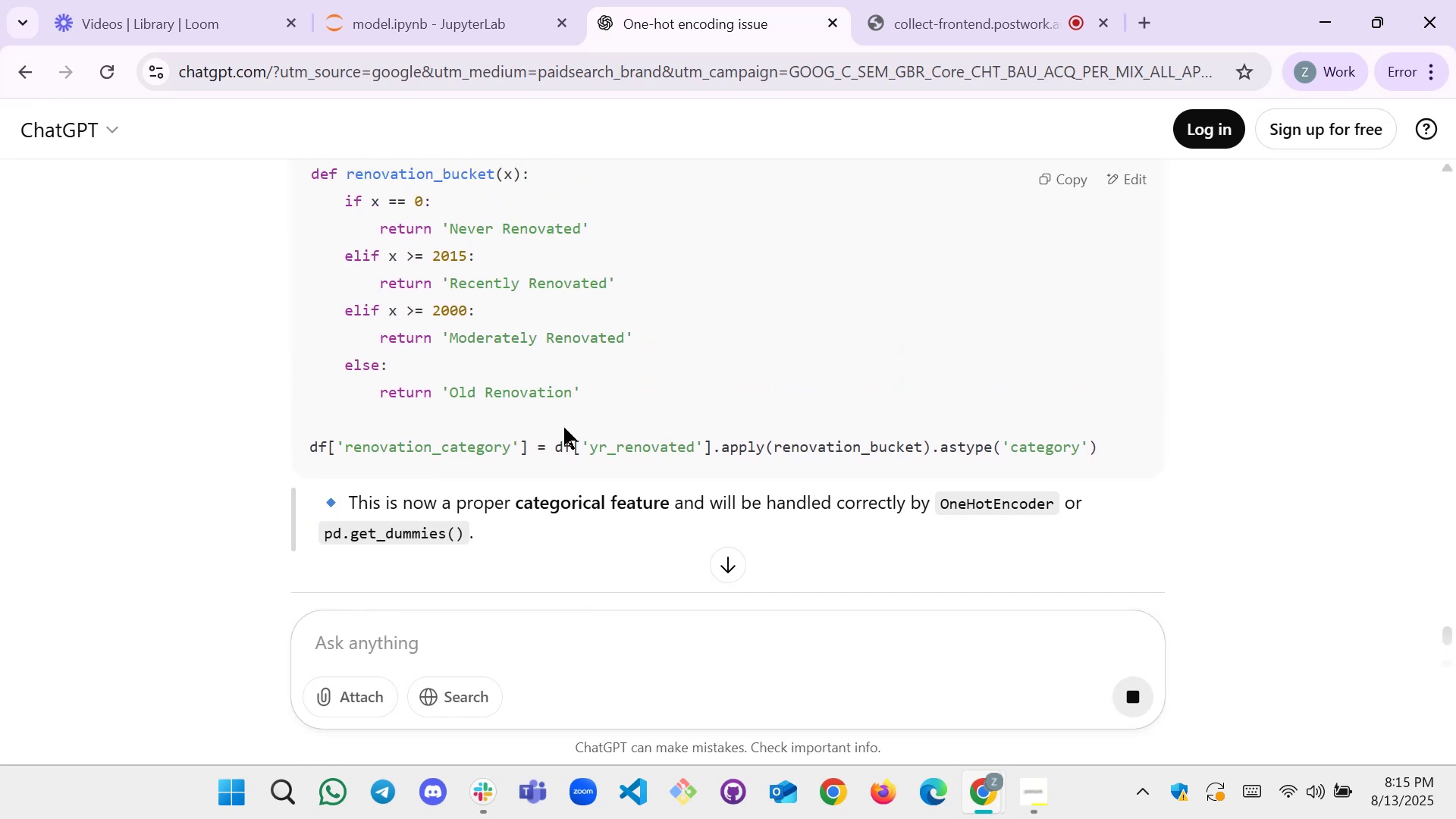 
scroll: coordinate [611, 344], scroll_direction: down, amount: 3.0
 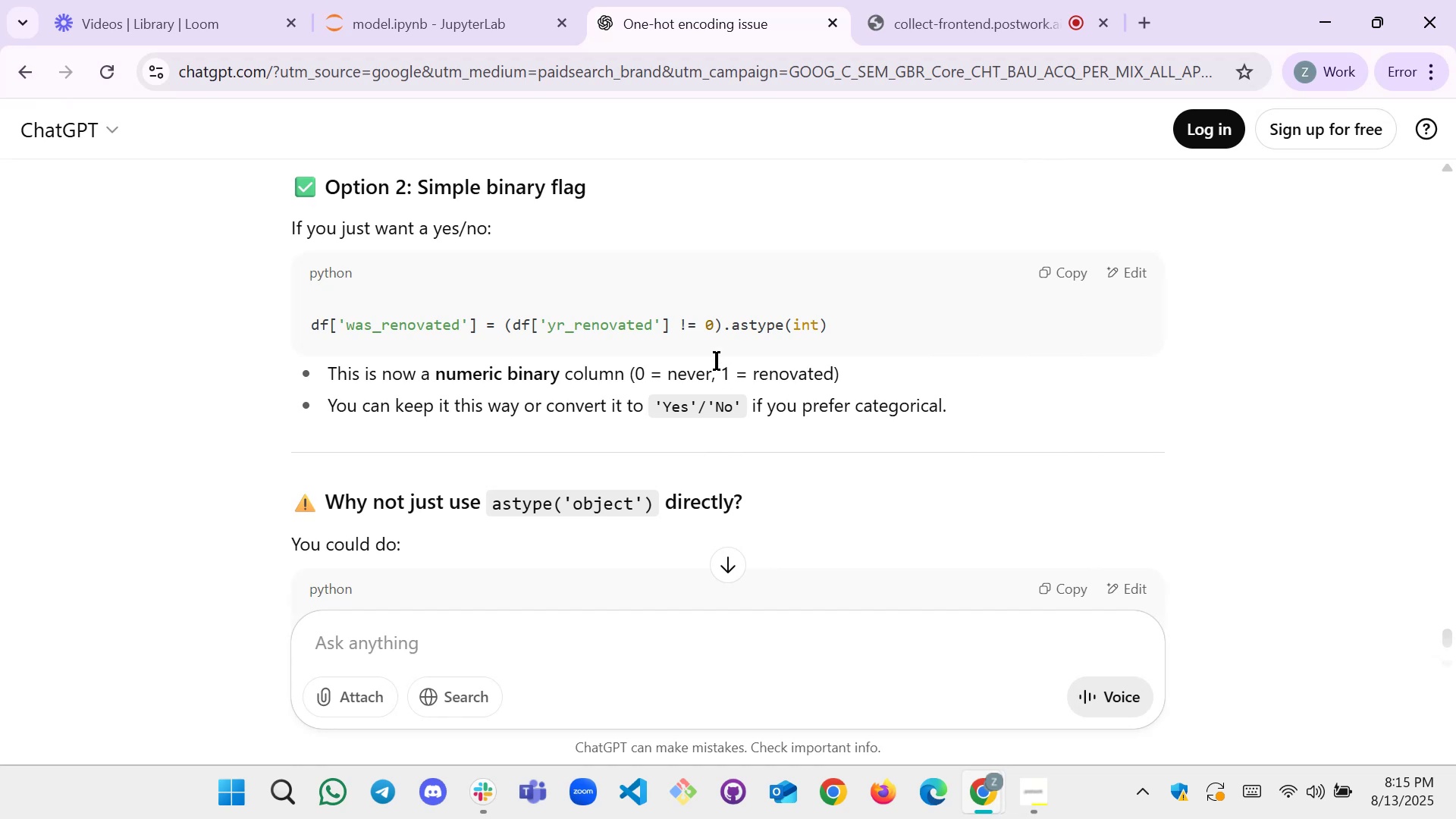 
left_click([481, 21])
 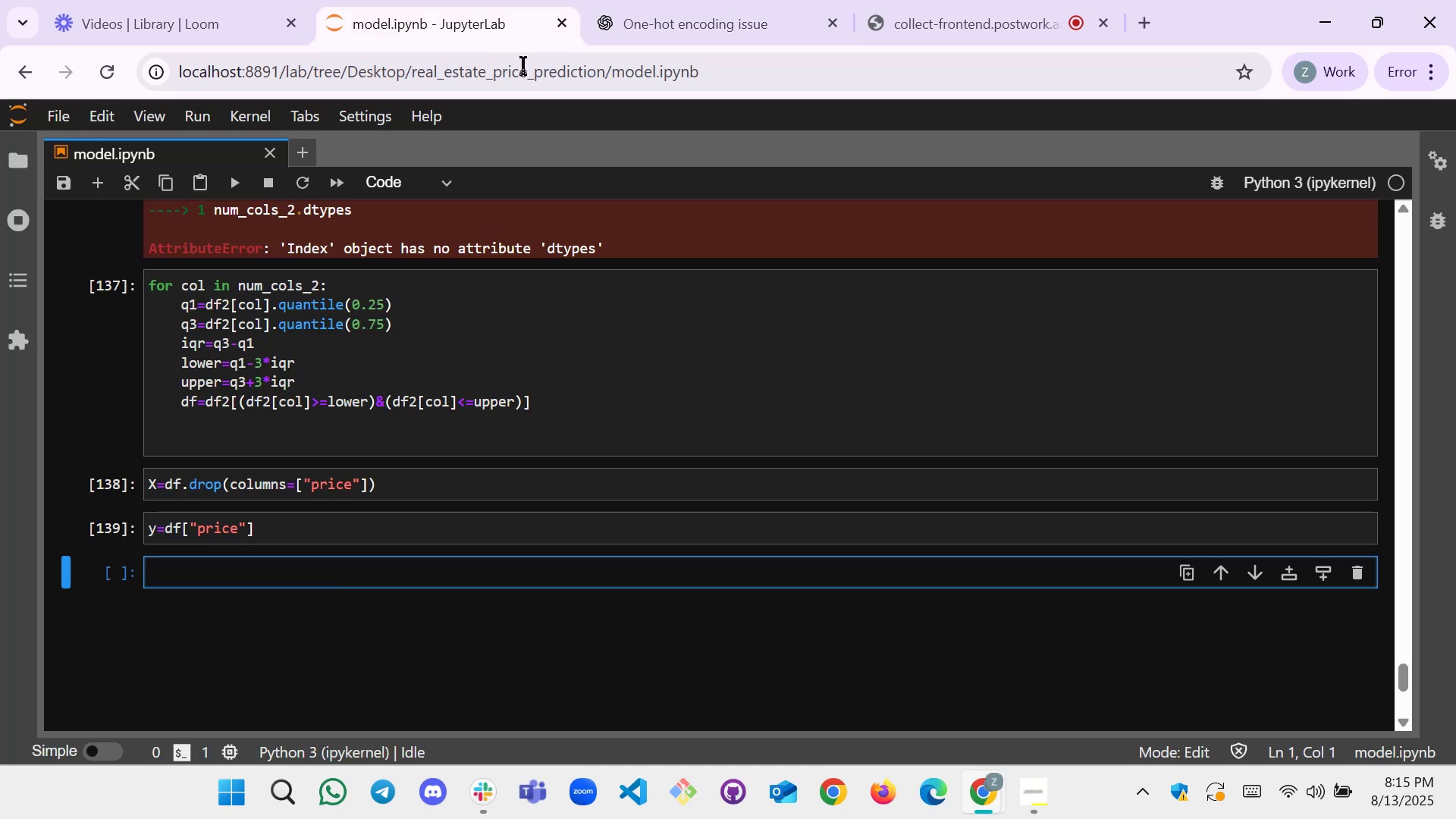 
left_click([645, 6])
 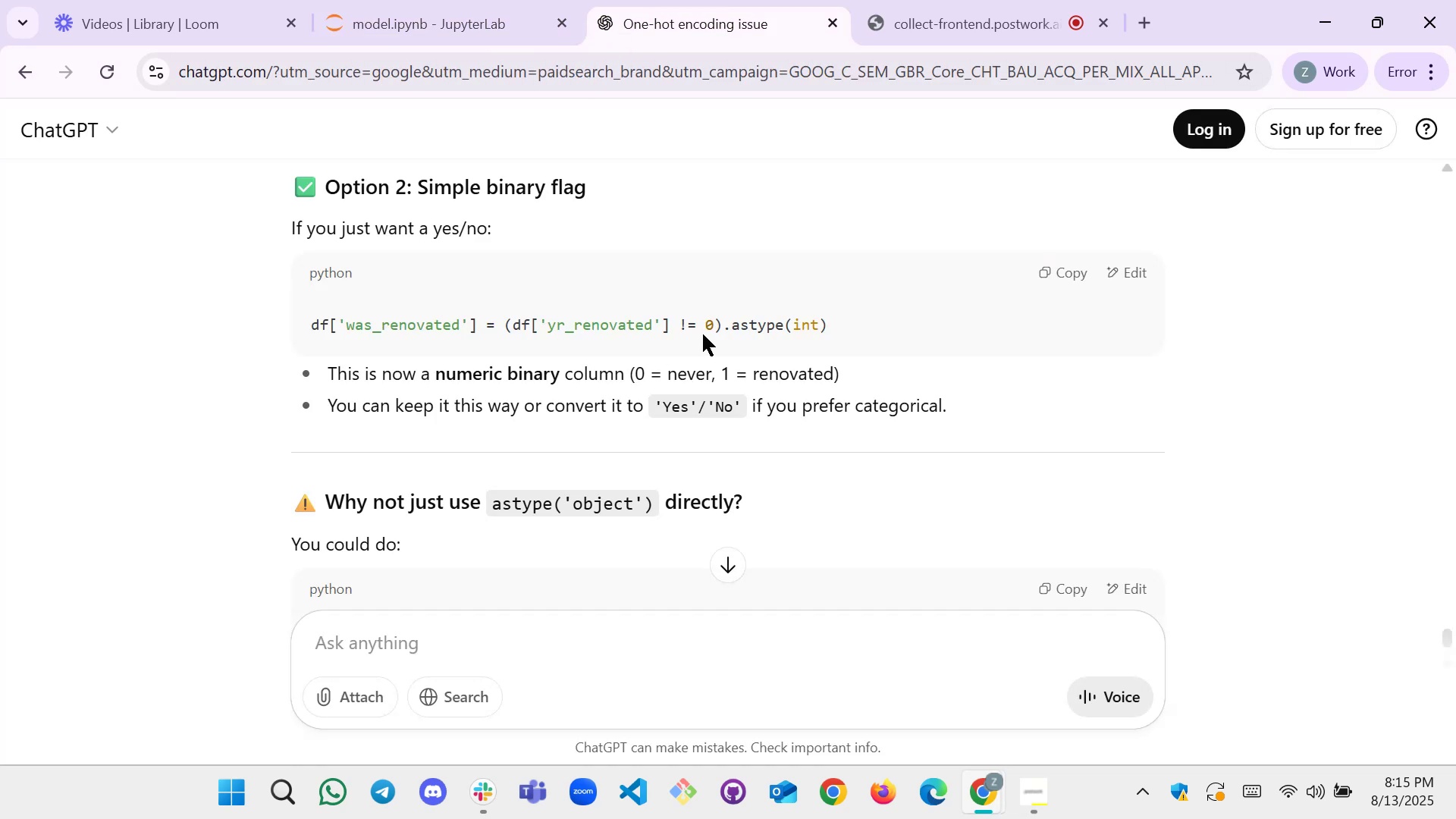 
mouse_move([394, 18])
 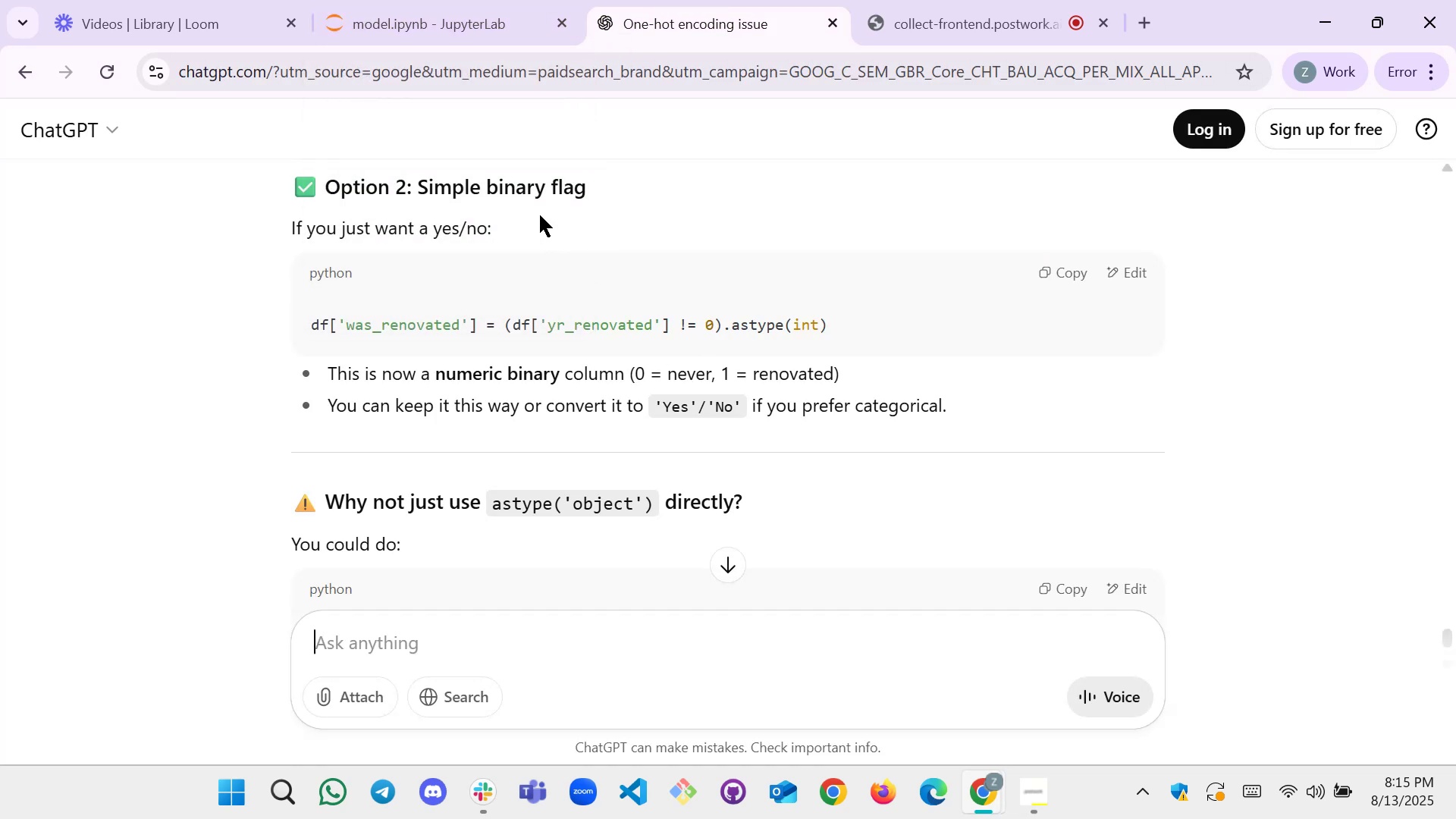 
wait(5.02)
 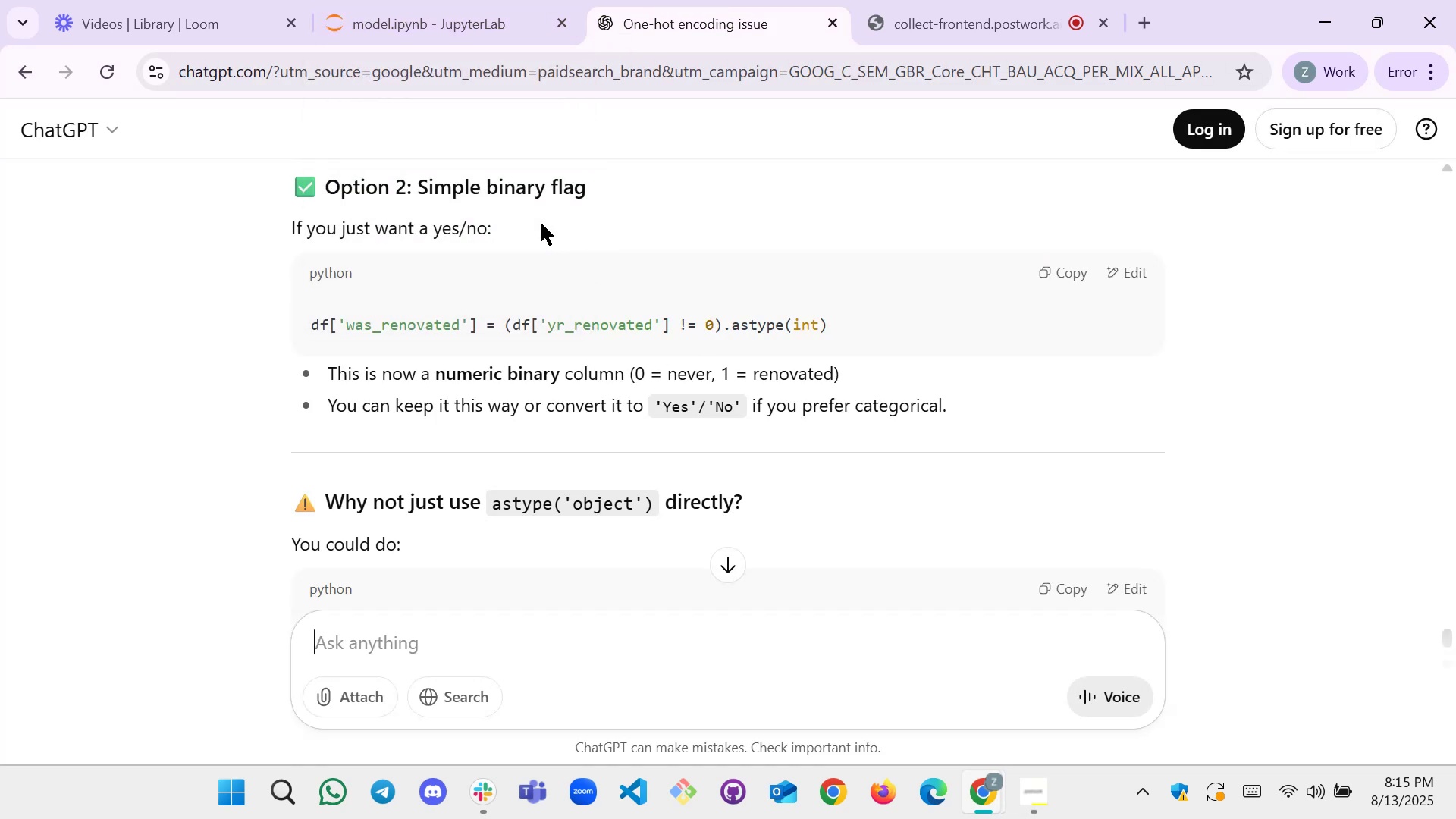 
scroll: coordinate [560, 372], scroll_direction: down, amount: 1.0
 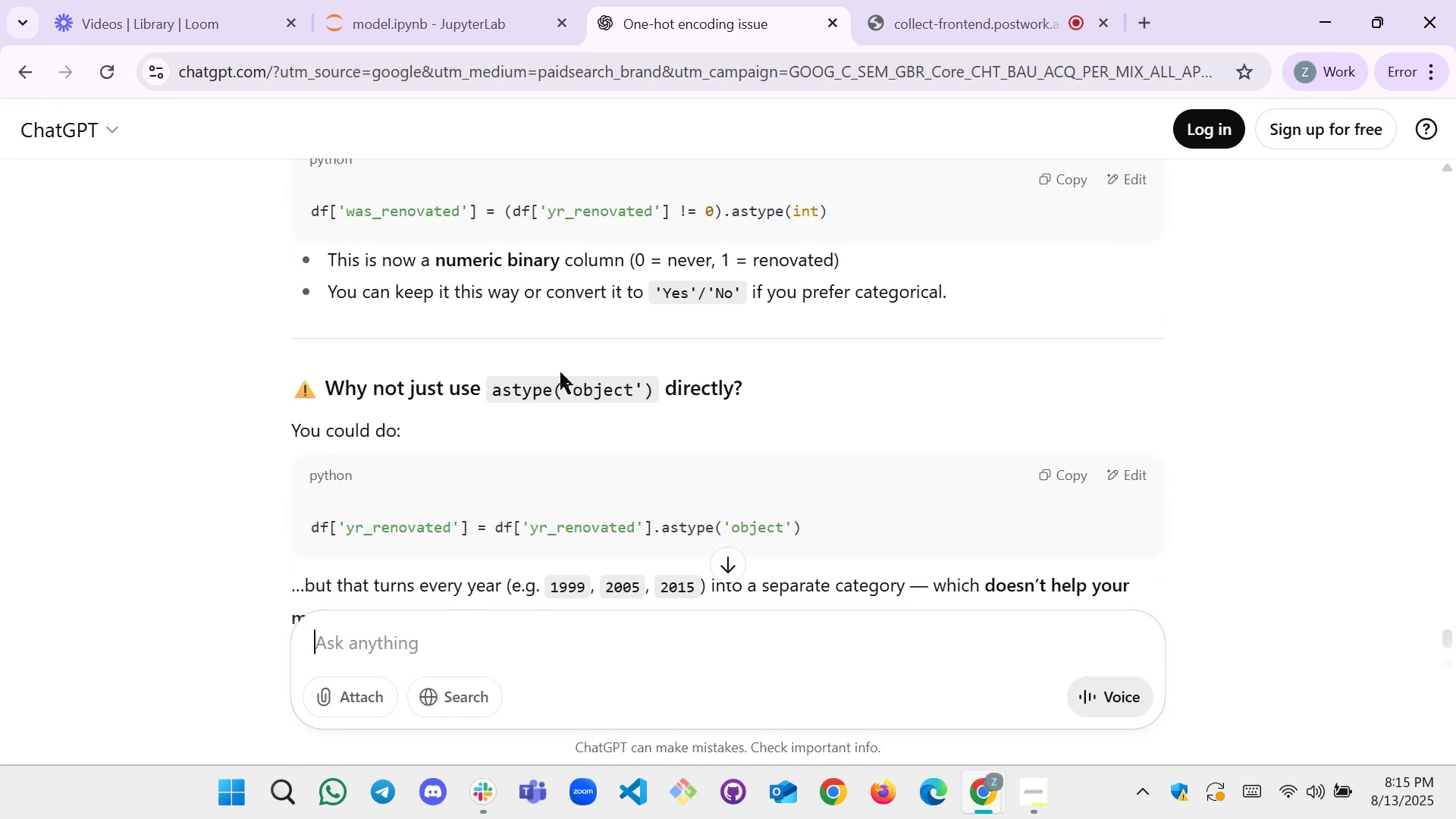 
scroll: coordinate [560, 372], scroll_direction: up, amount: 1.0
 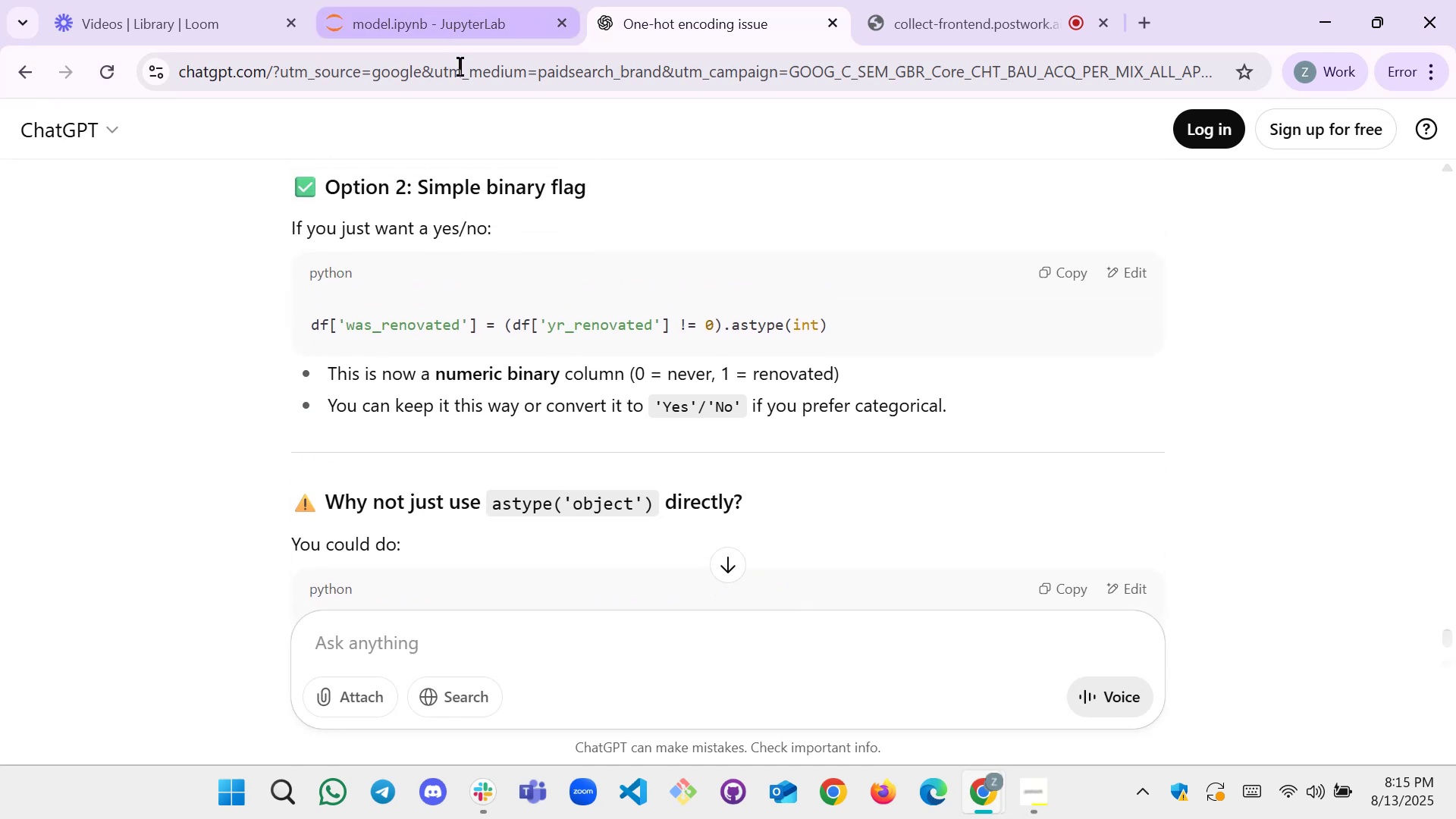 
left_click([410, 627])
 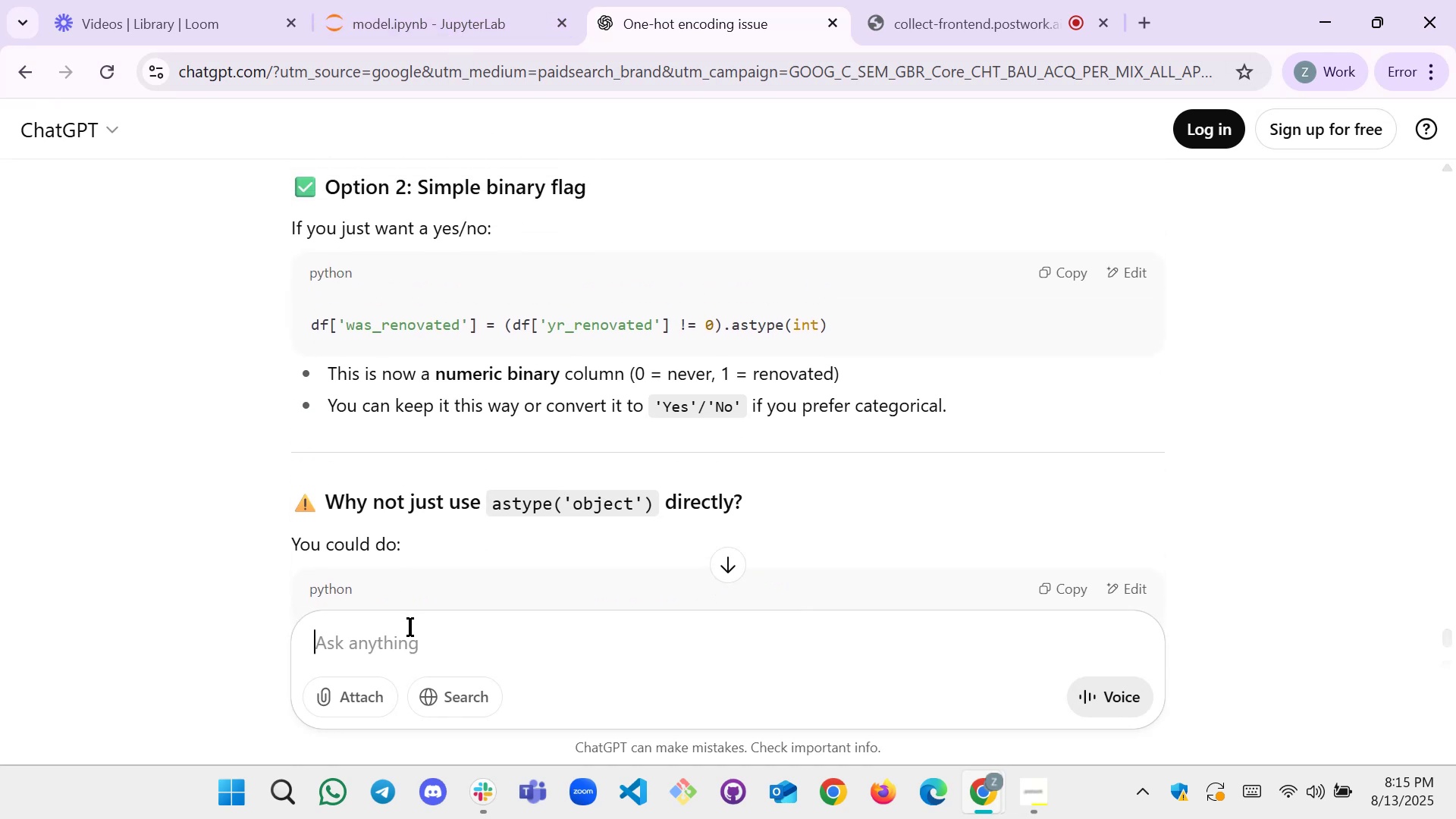 
type(i just wantt)
key(Backspace)
type( to change its type )
key(Backspace)
key(Backspace)
key(Backspace)
key(Backspace)
key(Backspace)
type(dtype as t)
key(Backspace)
type(it was included in mu)
key(Backspace)
key(Backspace)
type(numeric cols and then i removec)
key(Backspace)
type(d it i want it to be in ct)
key(Backspace)
type(ategorical to )
key(Backspace)
key(Backspace)
key(Backspace)
type(for )
 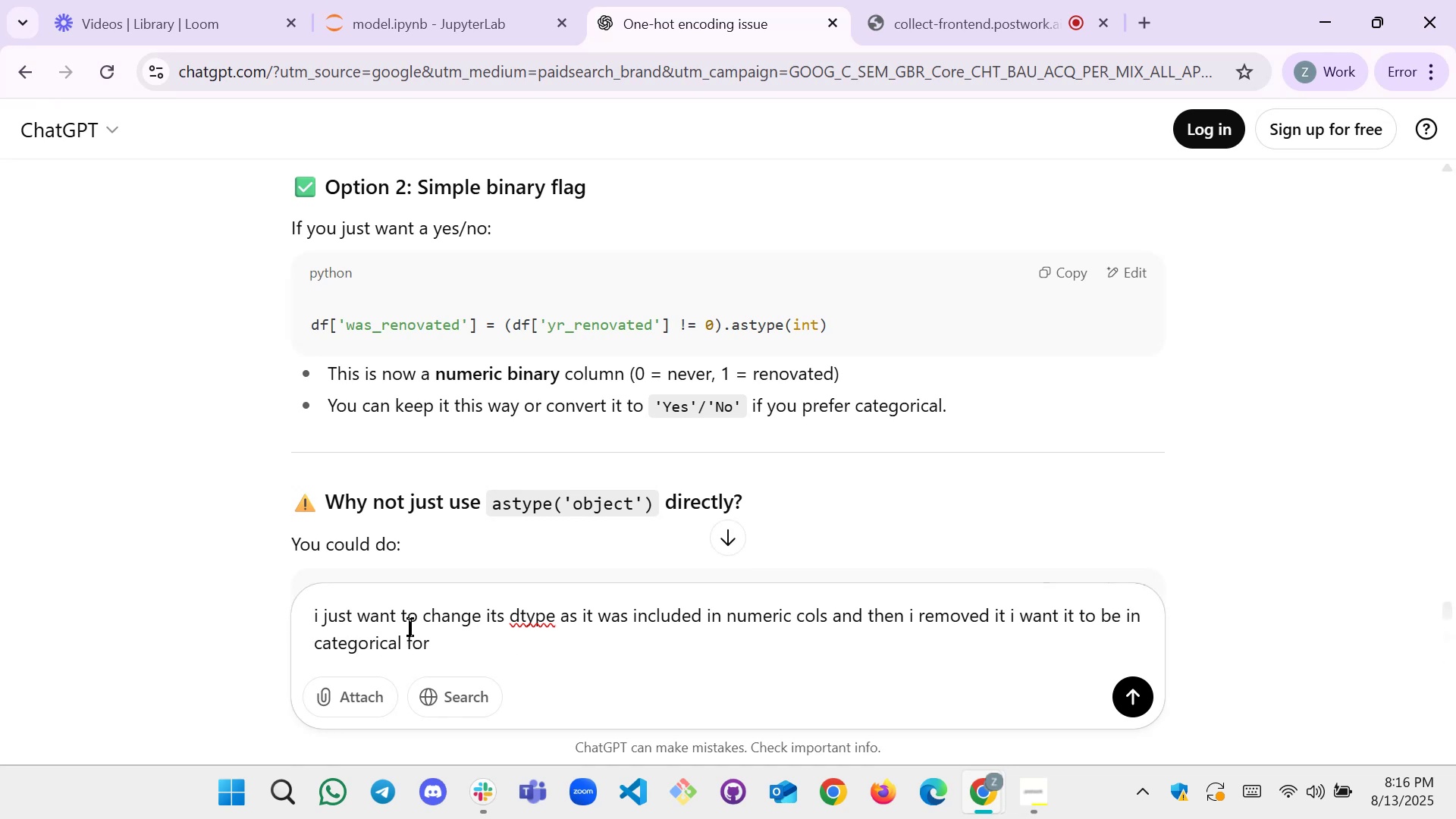 
wait(5.31)
 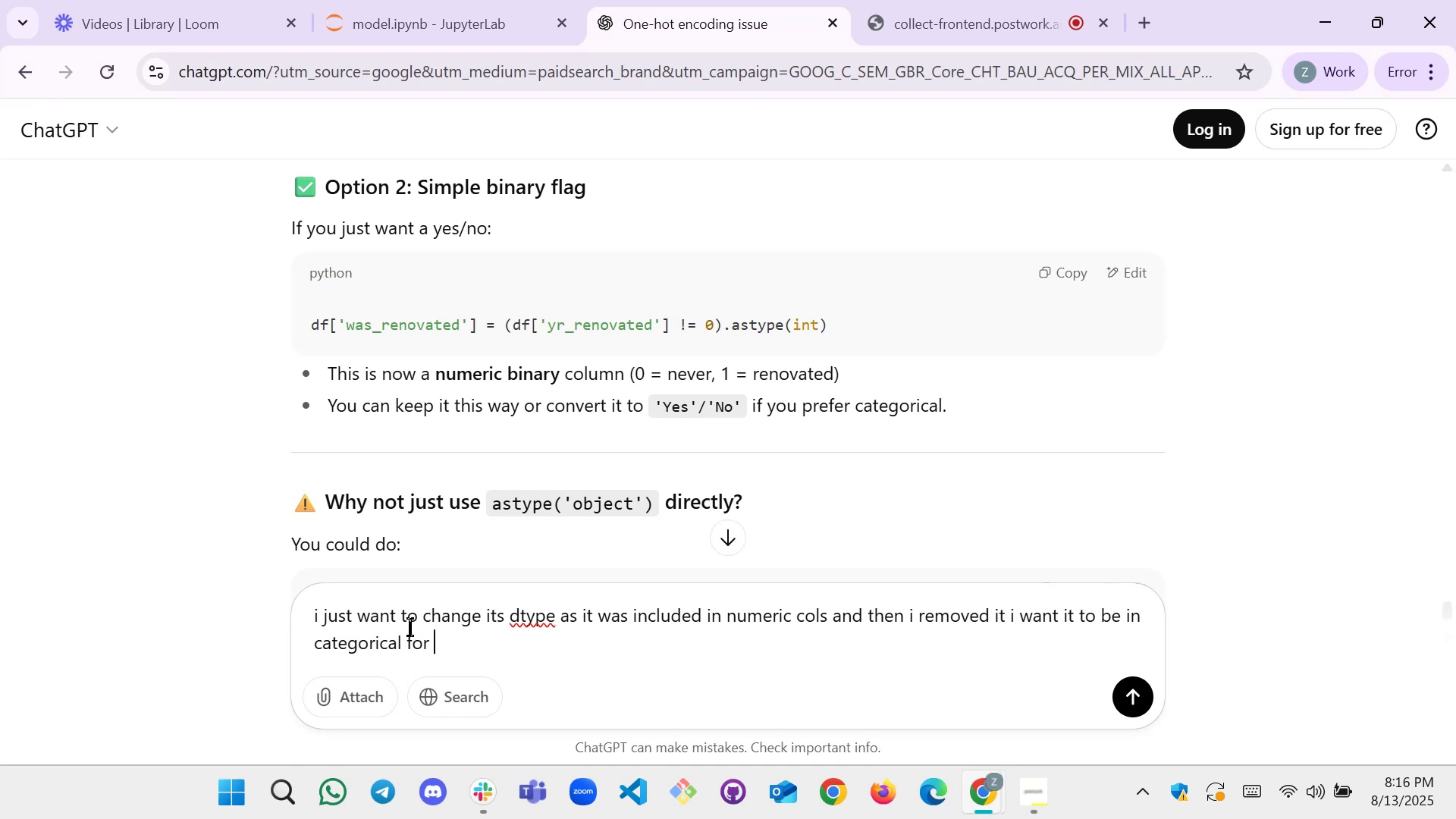 
type(pre)
key(Backspace)
key(Backspace)
key(Backspace)
type(onehot encdoing )
 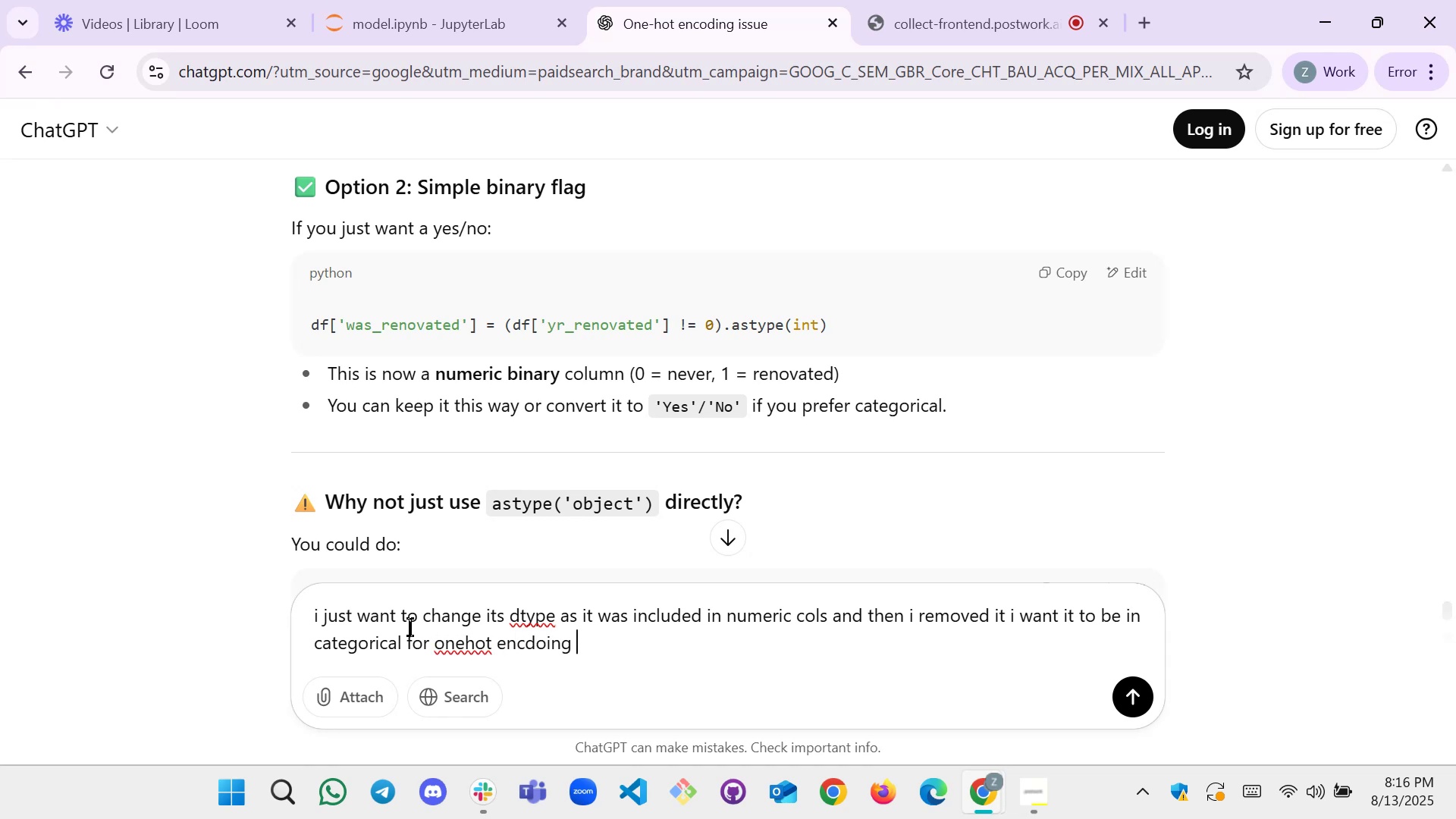 
key(Enter)
 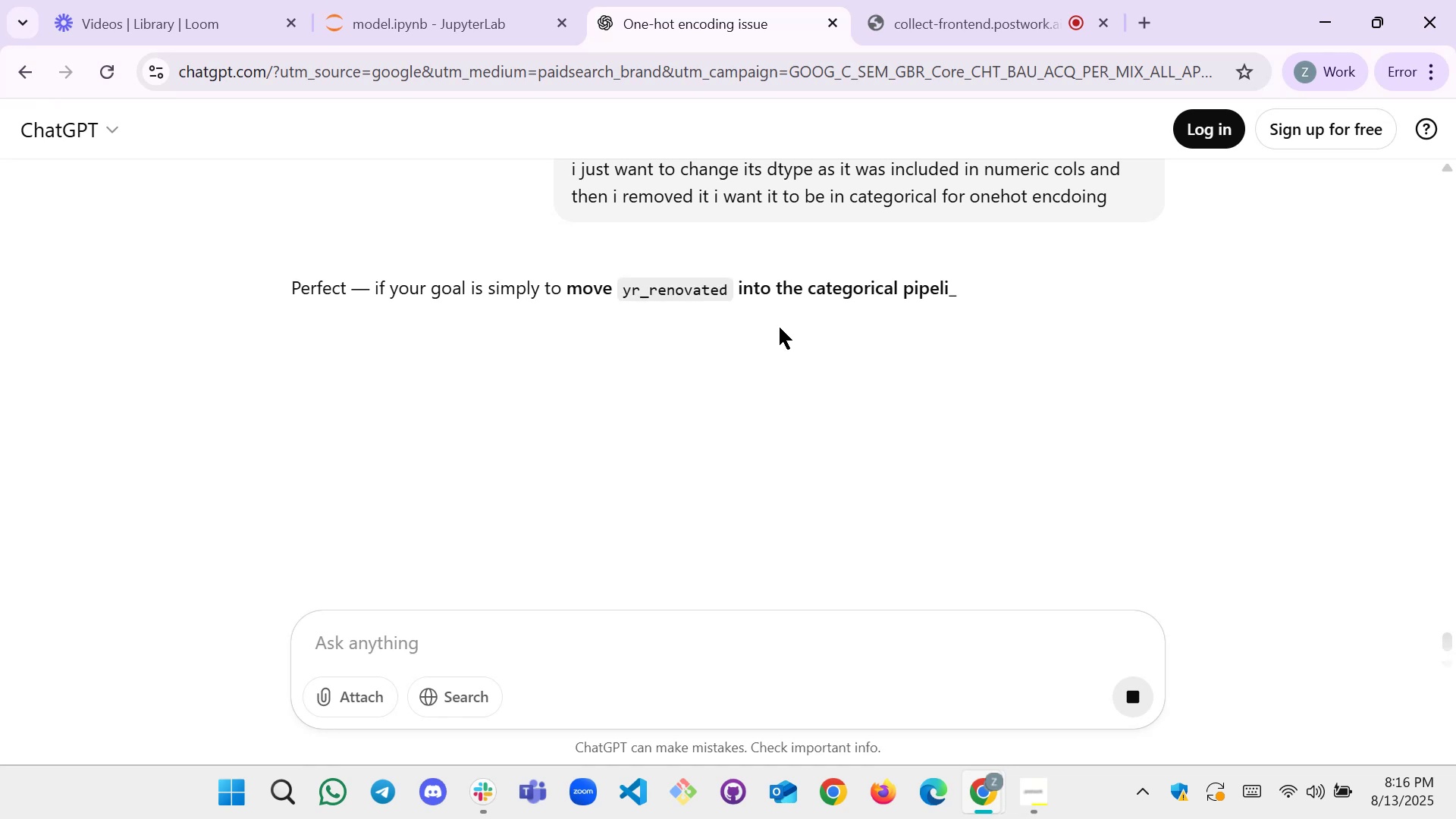 
wait(10.38)
 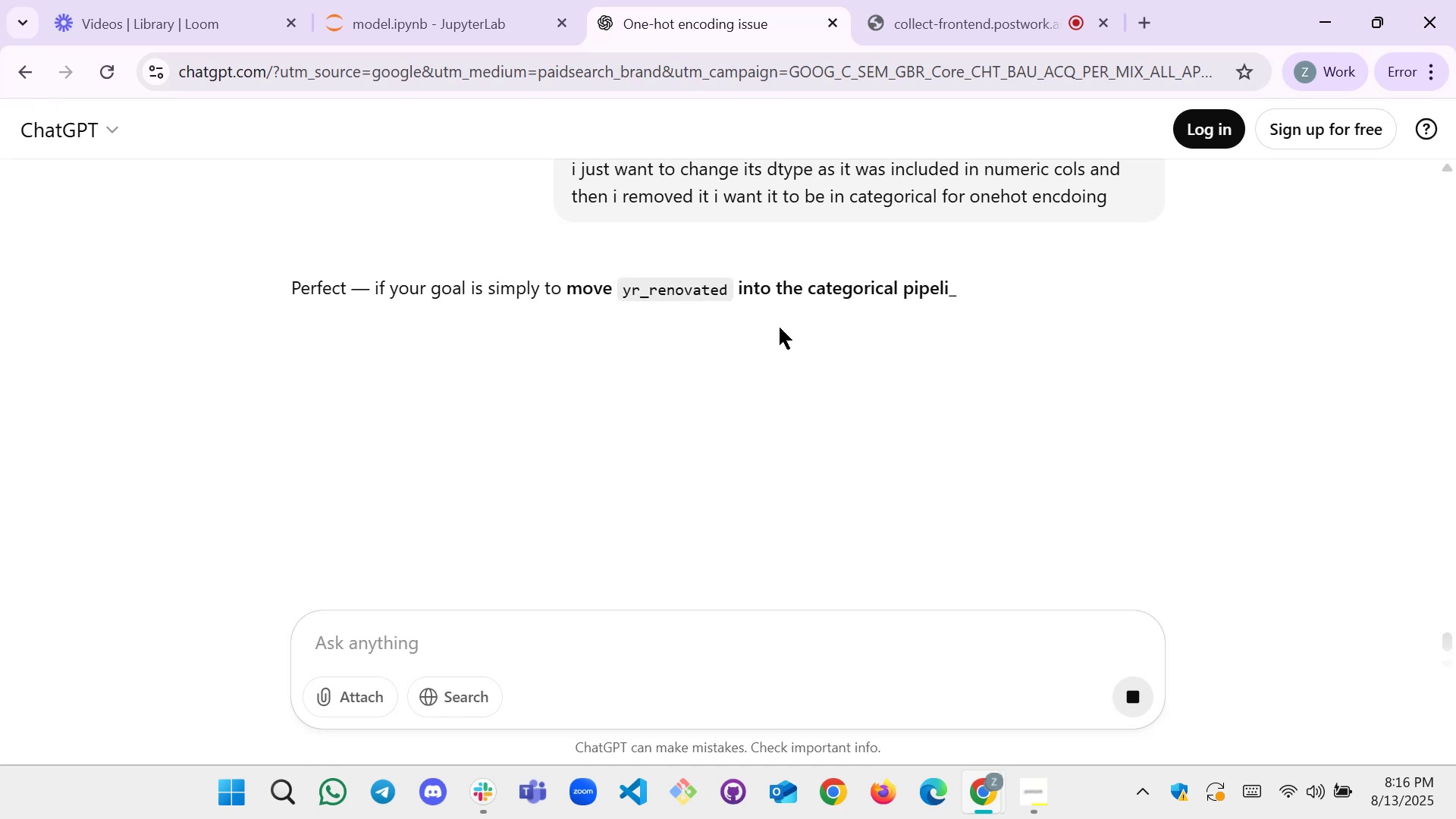 
scroll: coordinate [702, 460], scroll_direction: down, amount: 5.0
 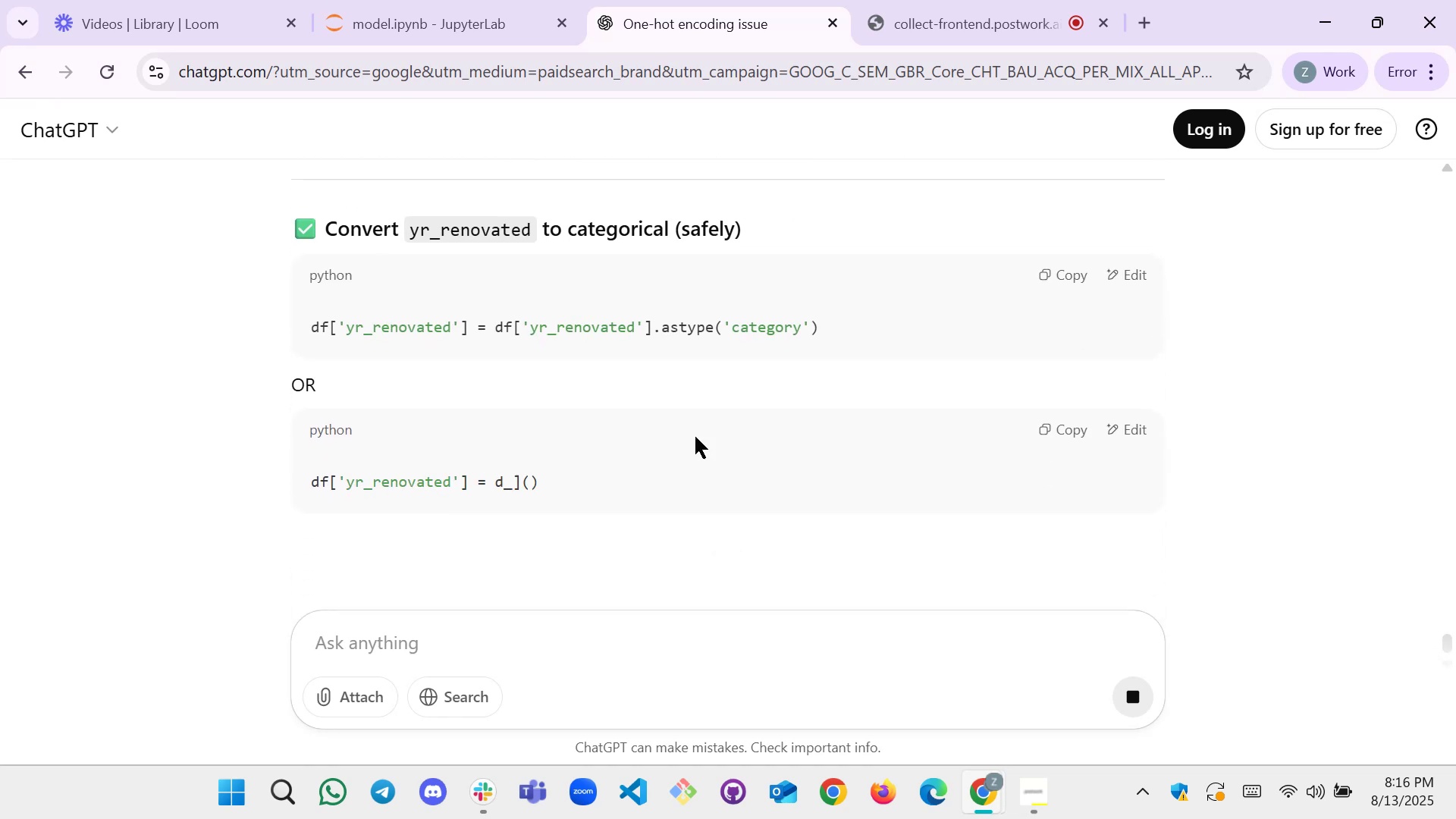 
scroll: coordinate [689, 429], scroll_direction: up, amount: 1.0
 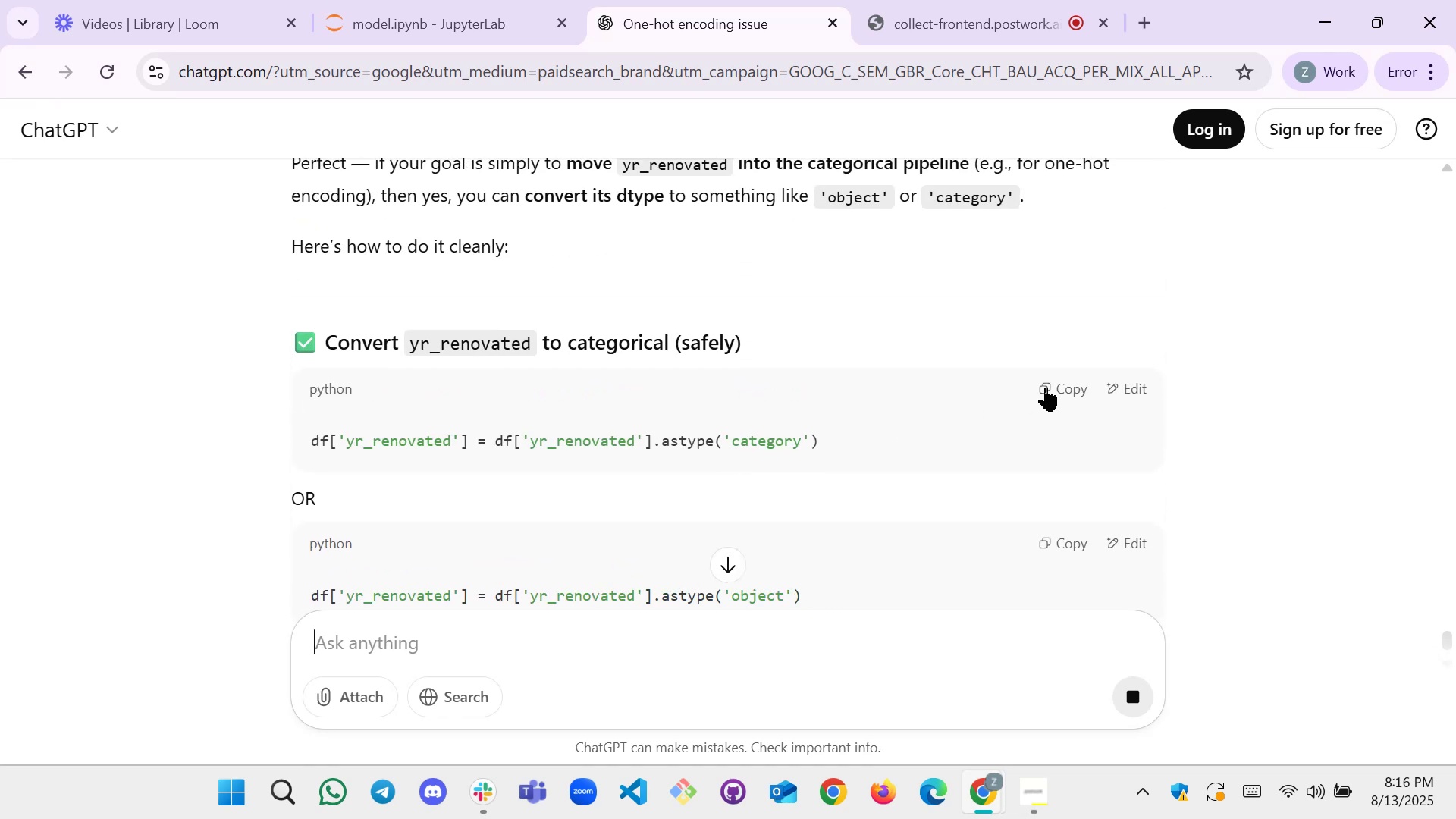 
left_click([1046, 388])
 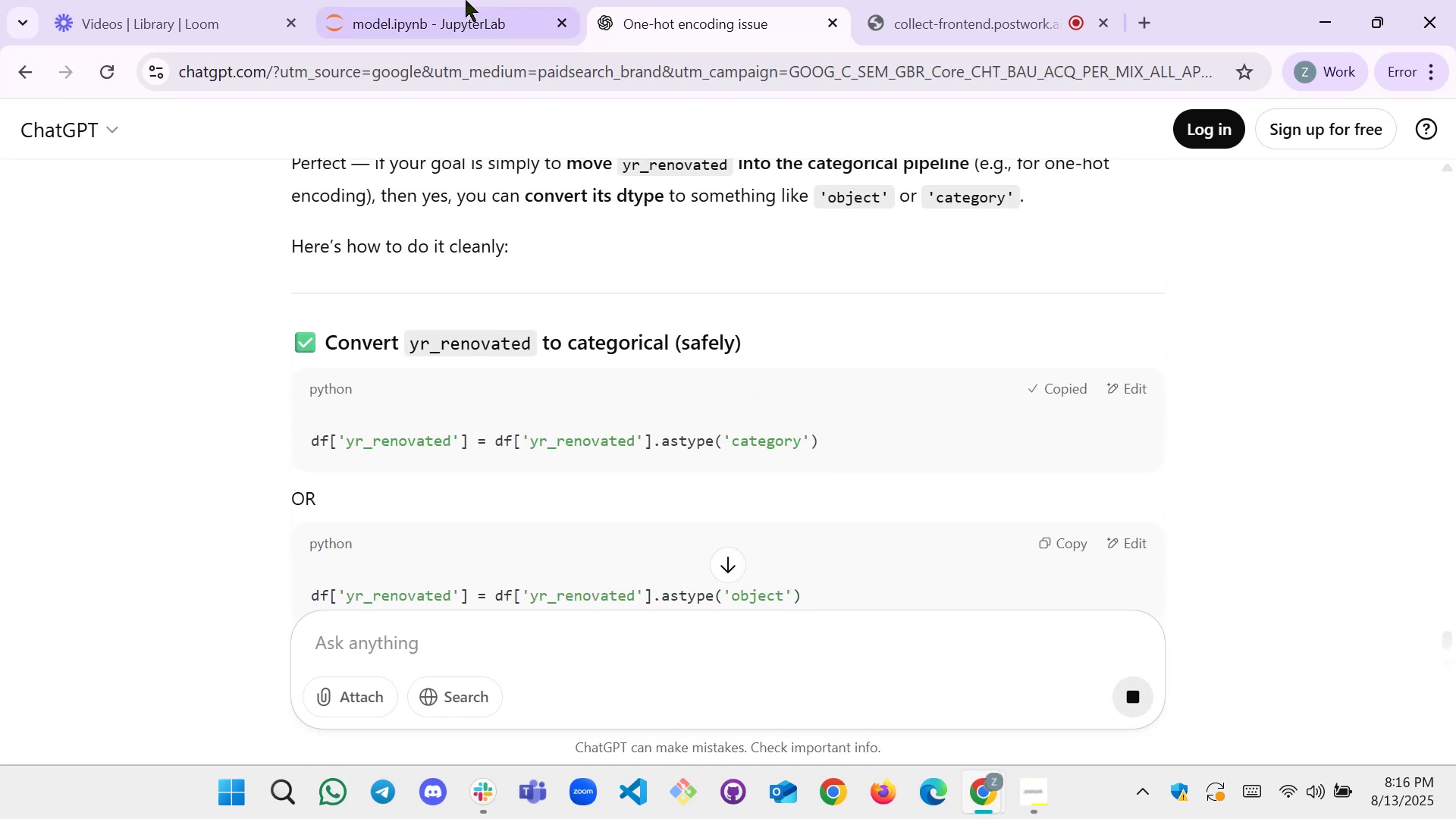 
double_click([462, 0])
 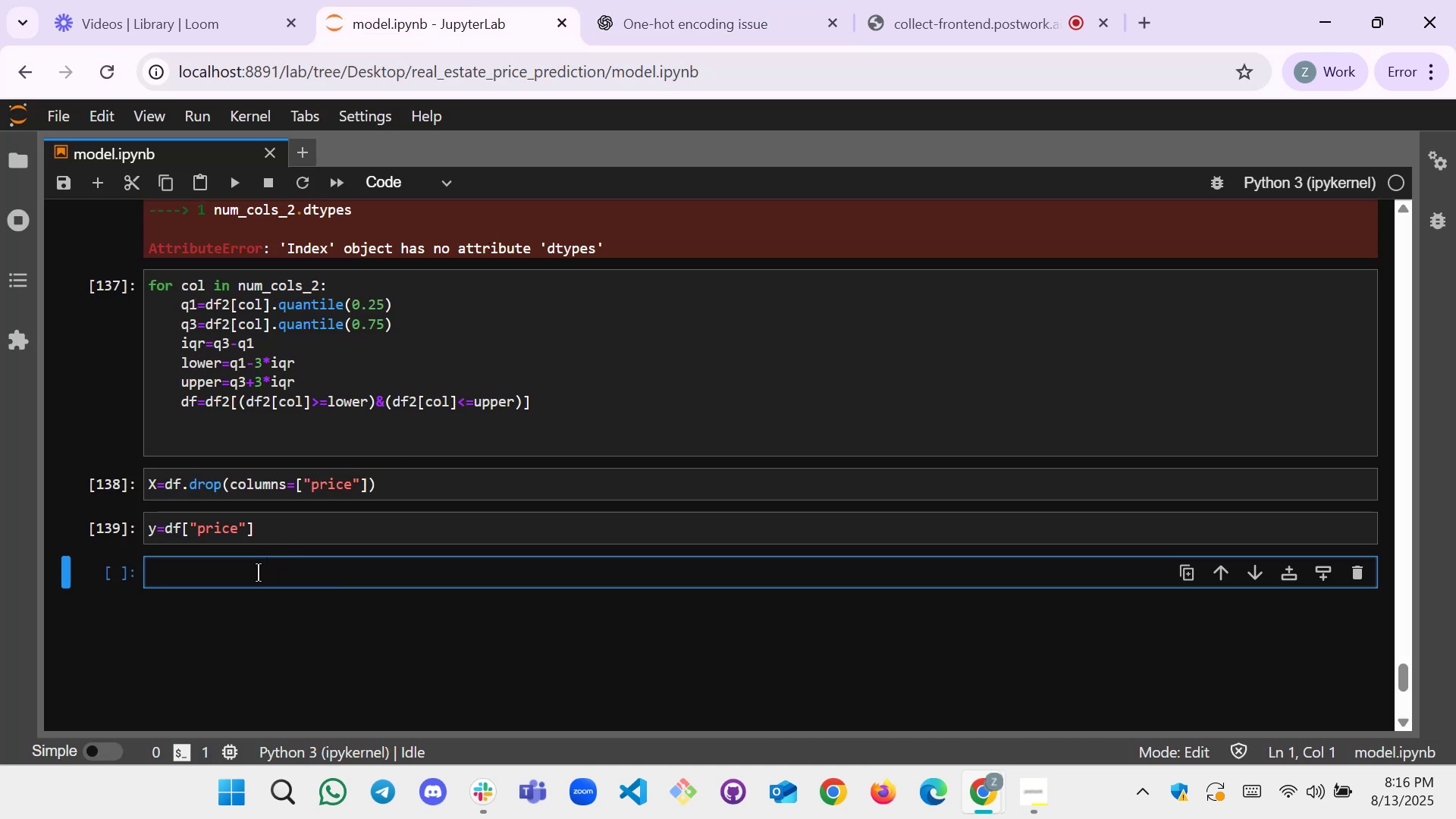 
left_click([255, 575])
 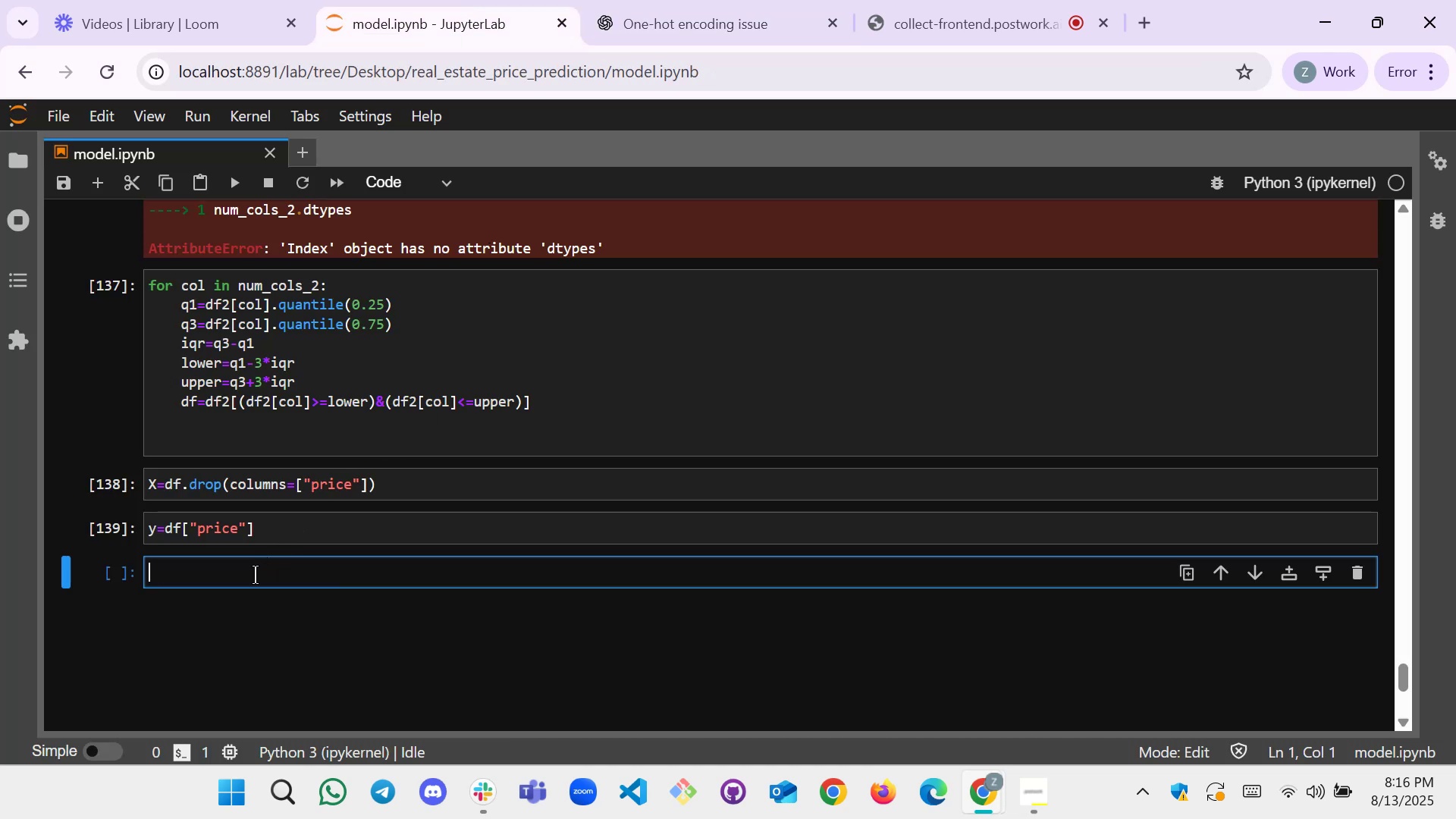 
hold_key(key=ControlLeft, duration=1.5)
 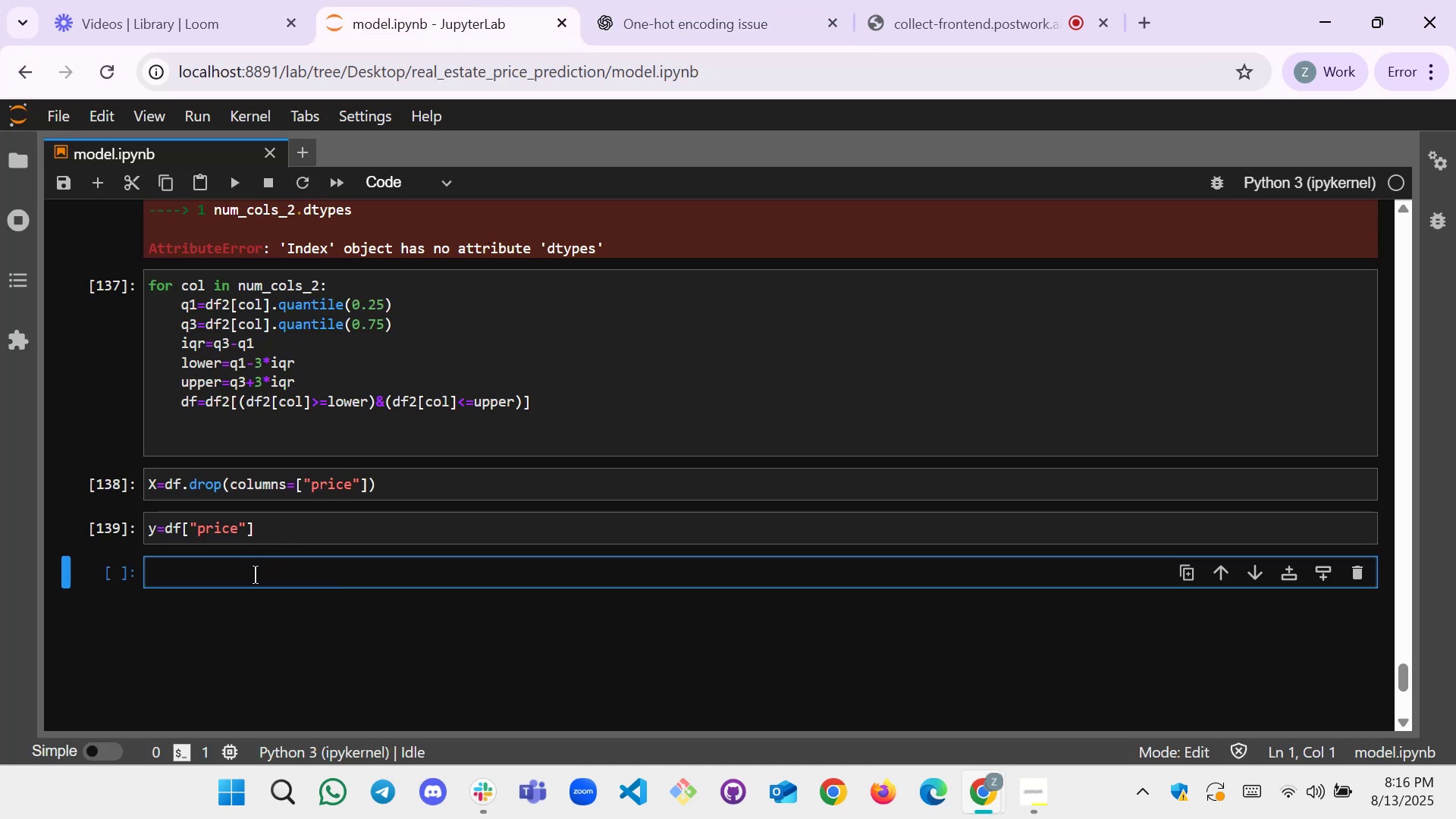 
key(Control+ControlLeft)
 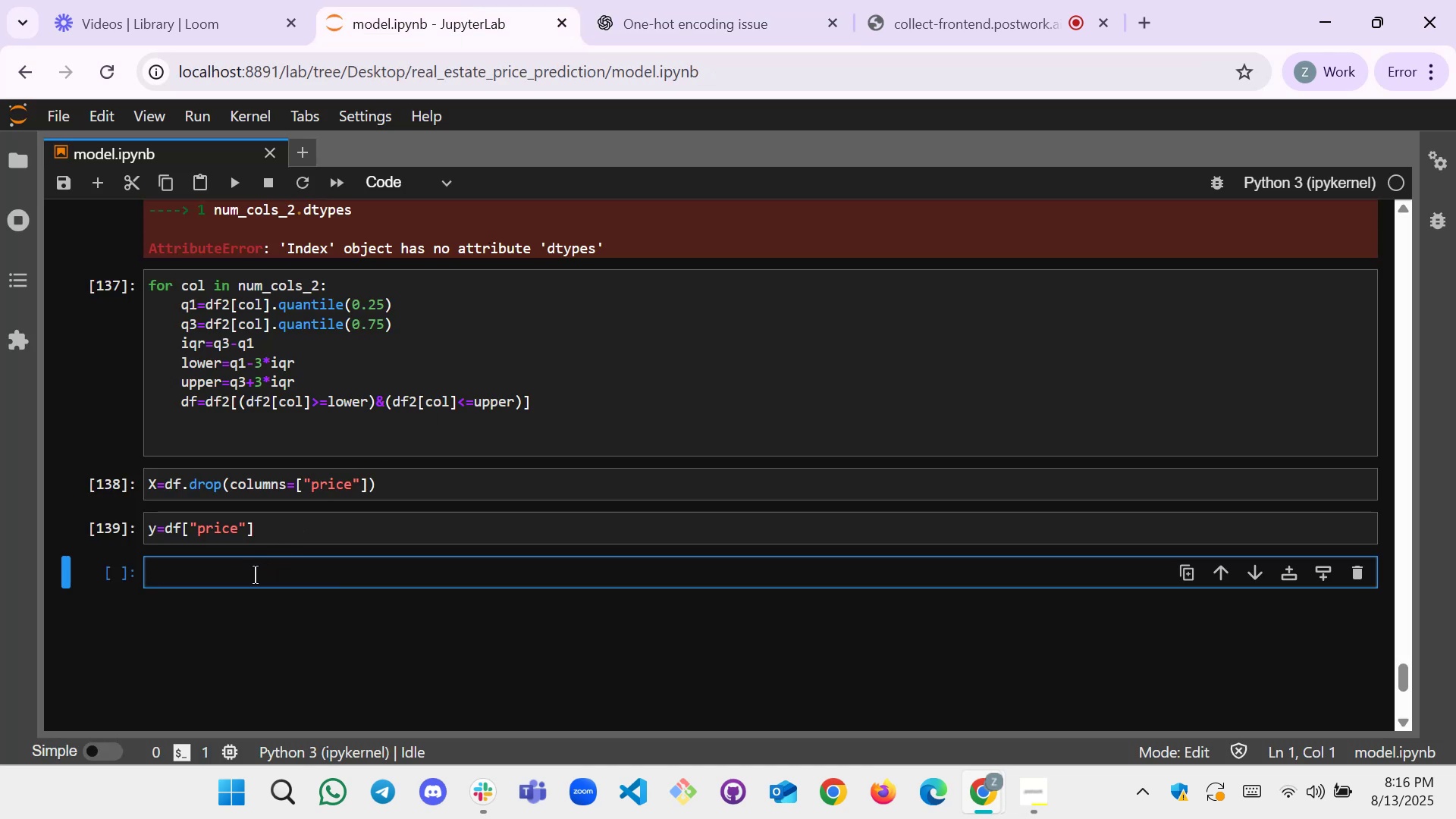 
key(Control+ControlLeft)
 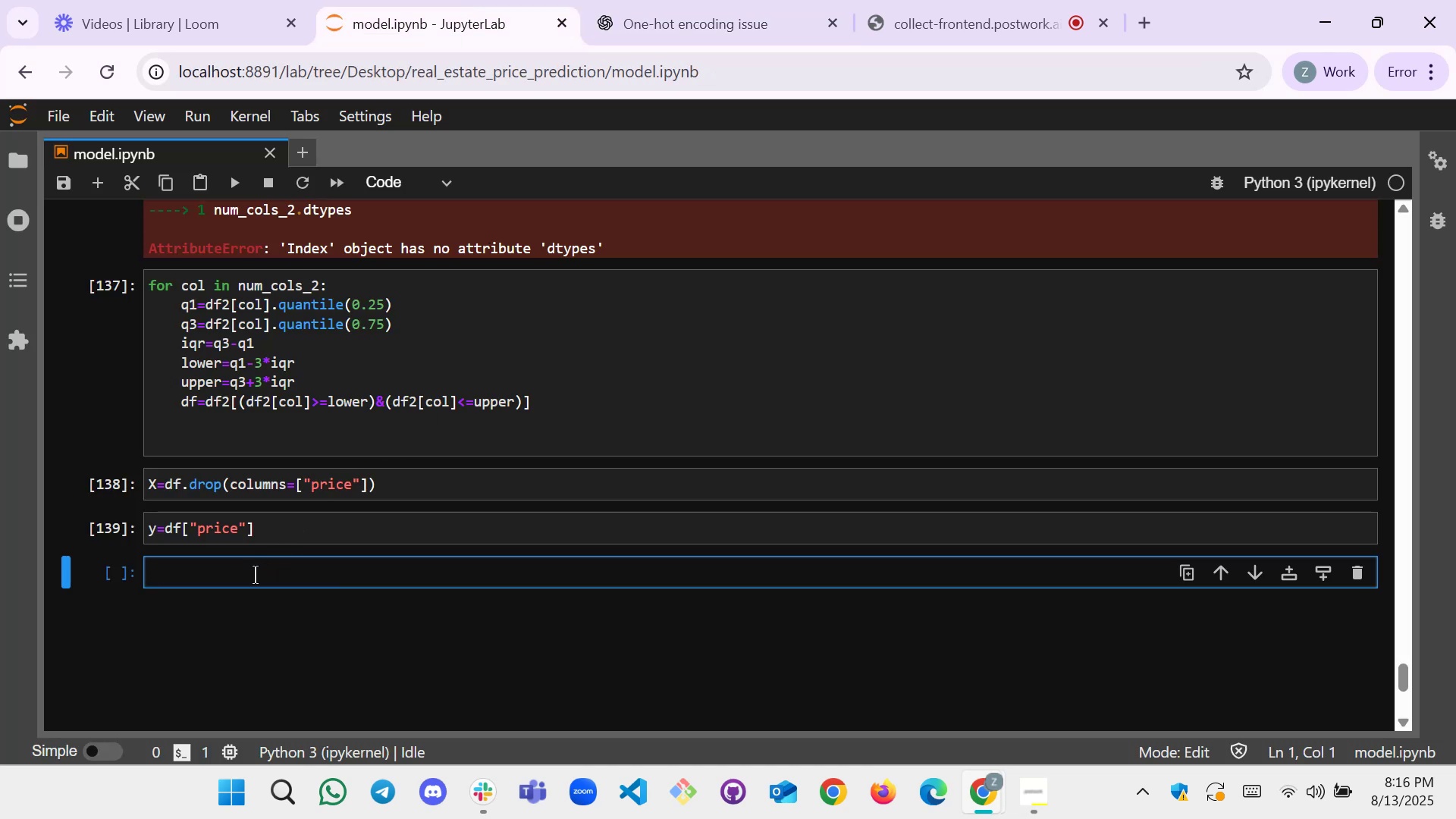 
key(Control+ControlLeft)
 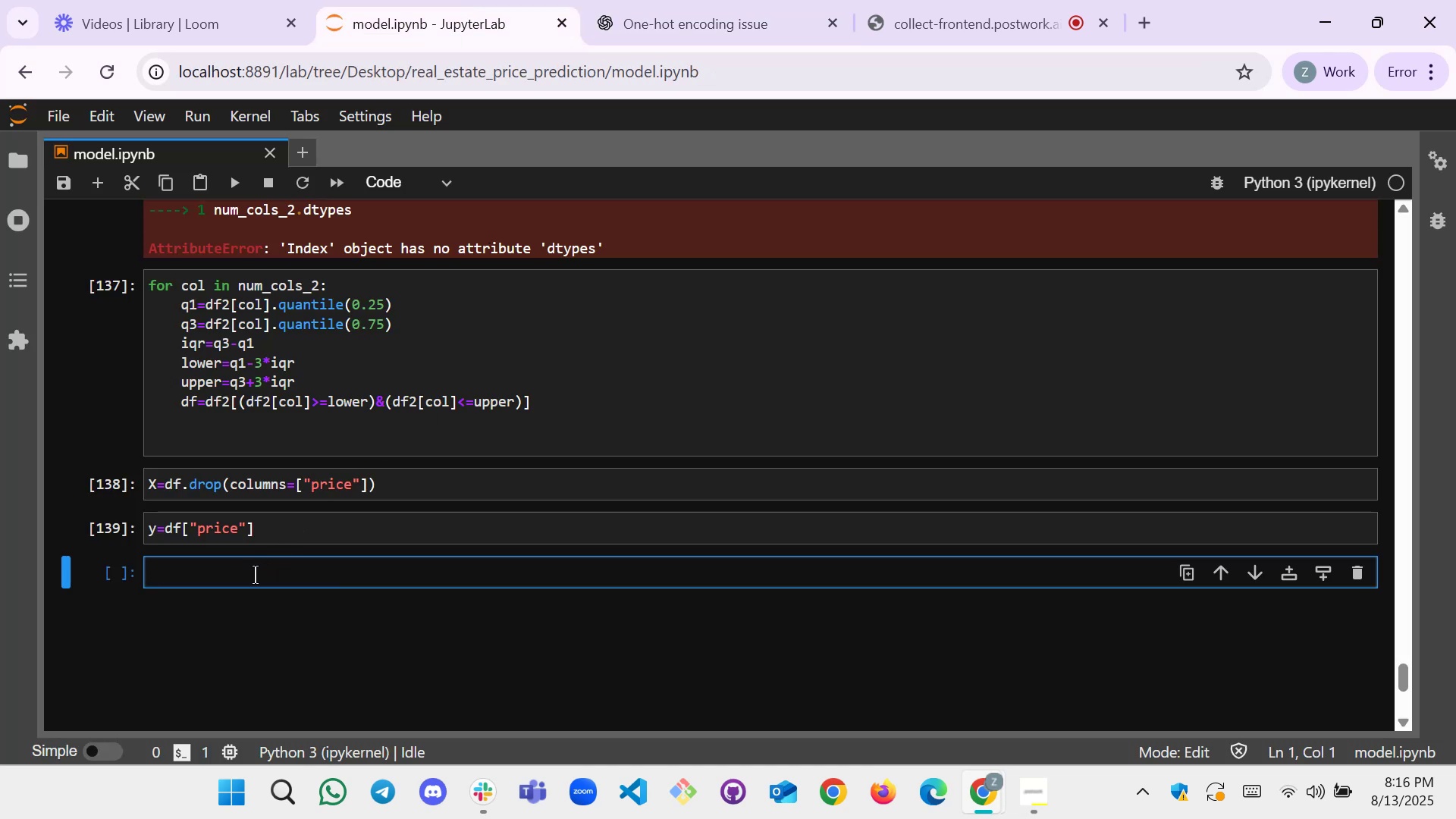 
key(Control+ControlLeft)
 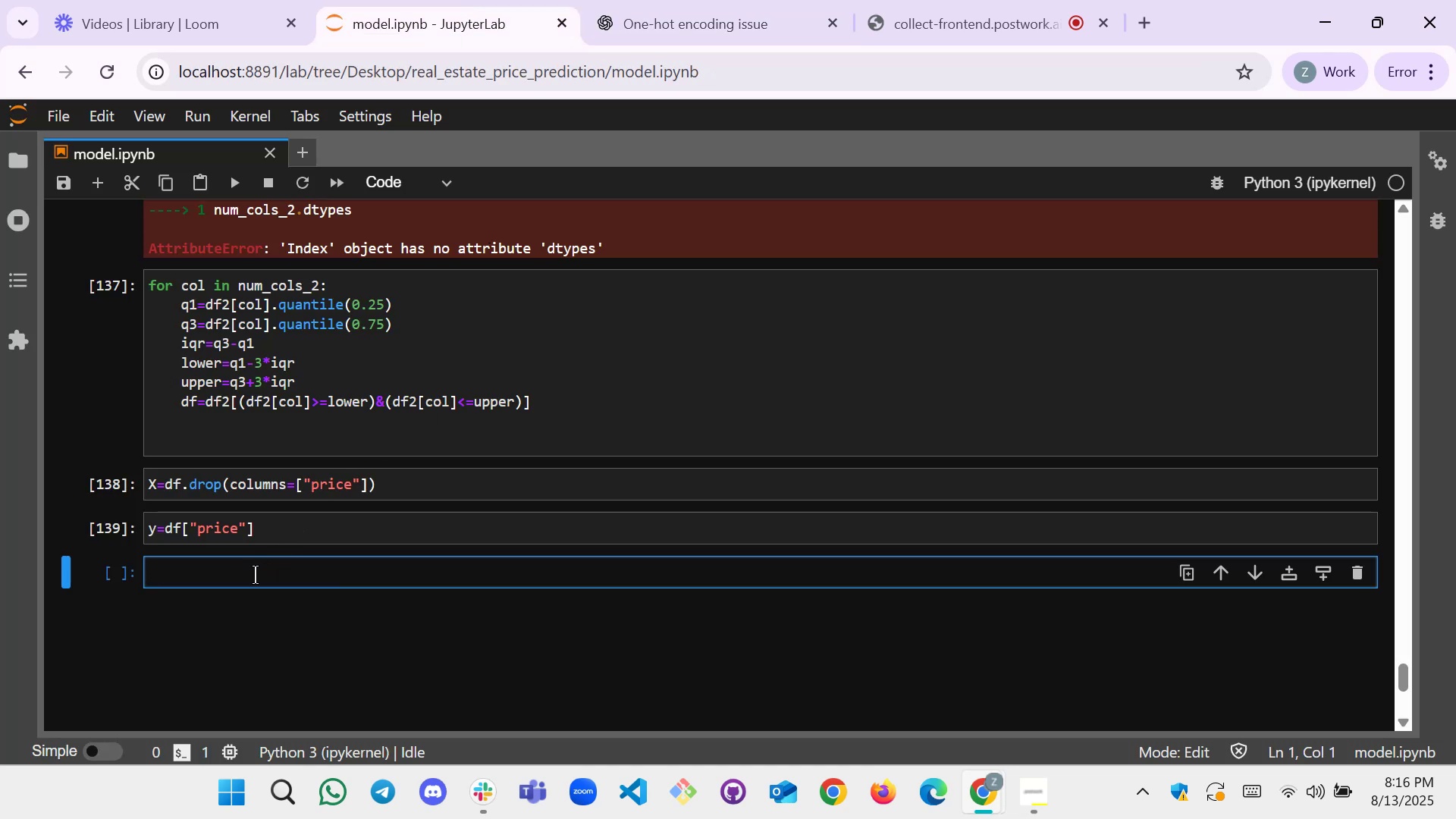 
key(Control+ControlLeft)
 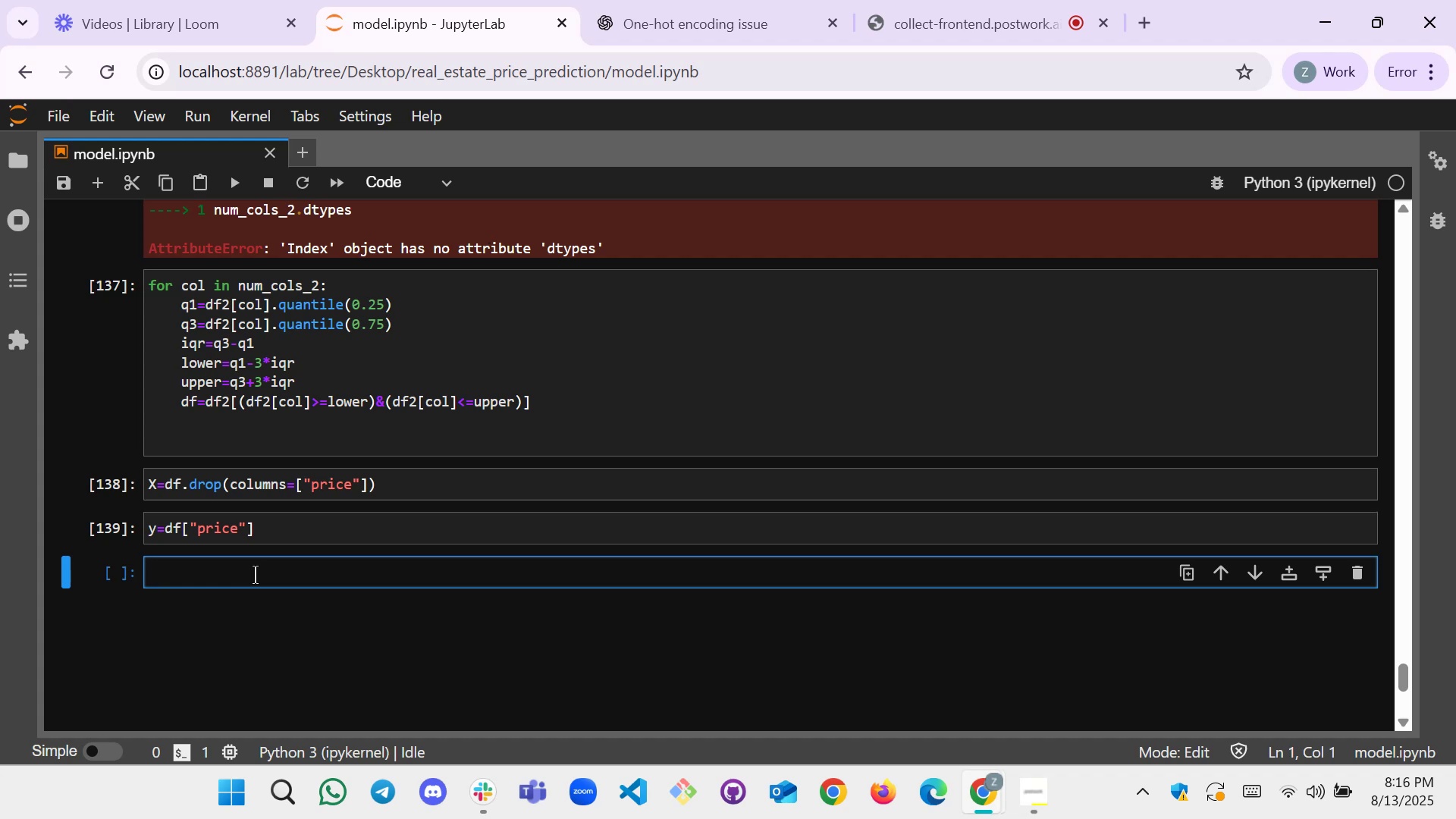 
key(X)
 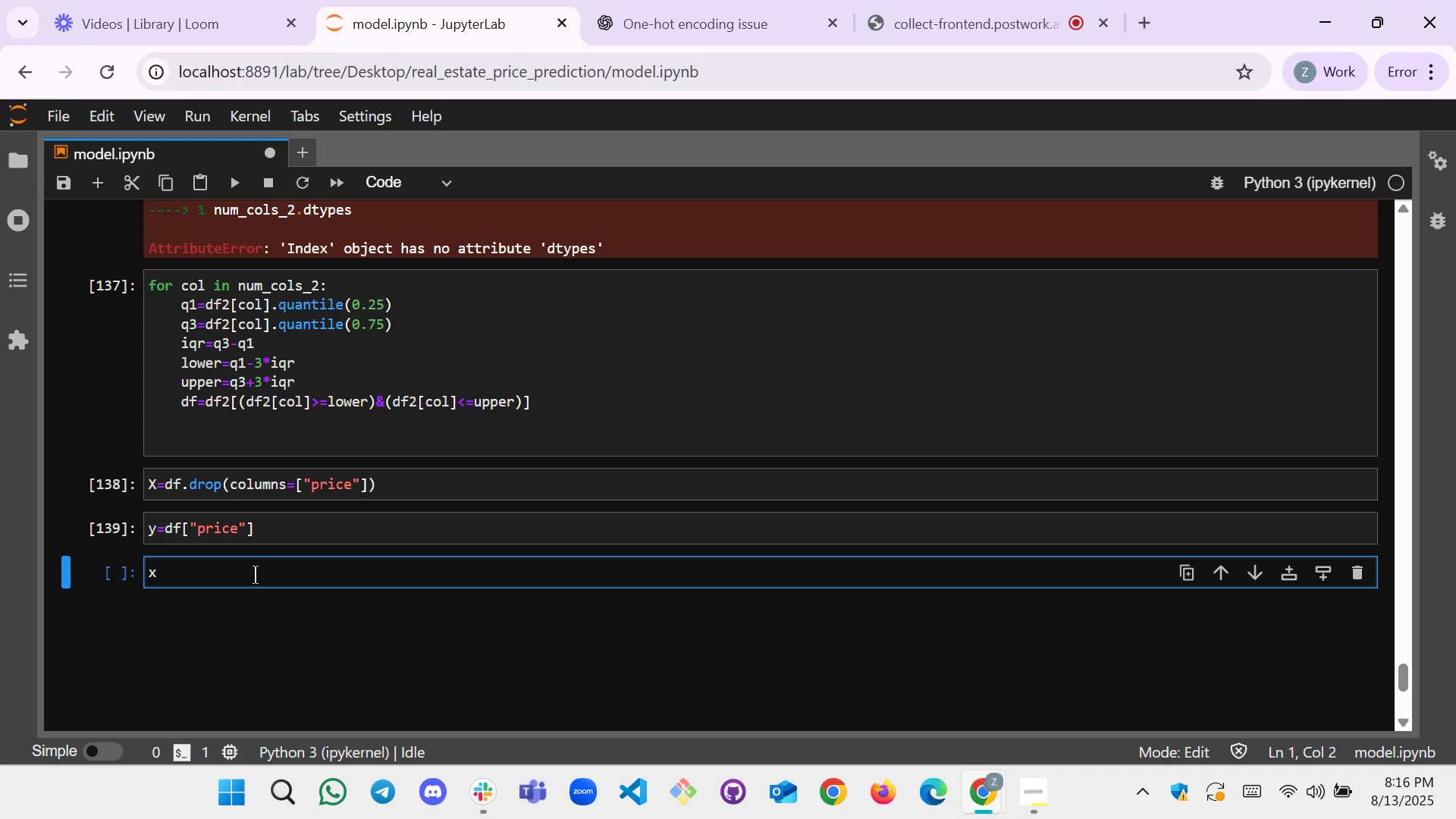 
key(Backspace)
 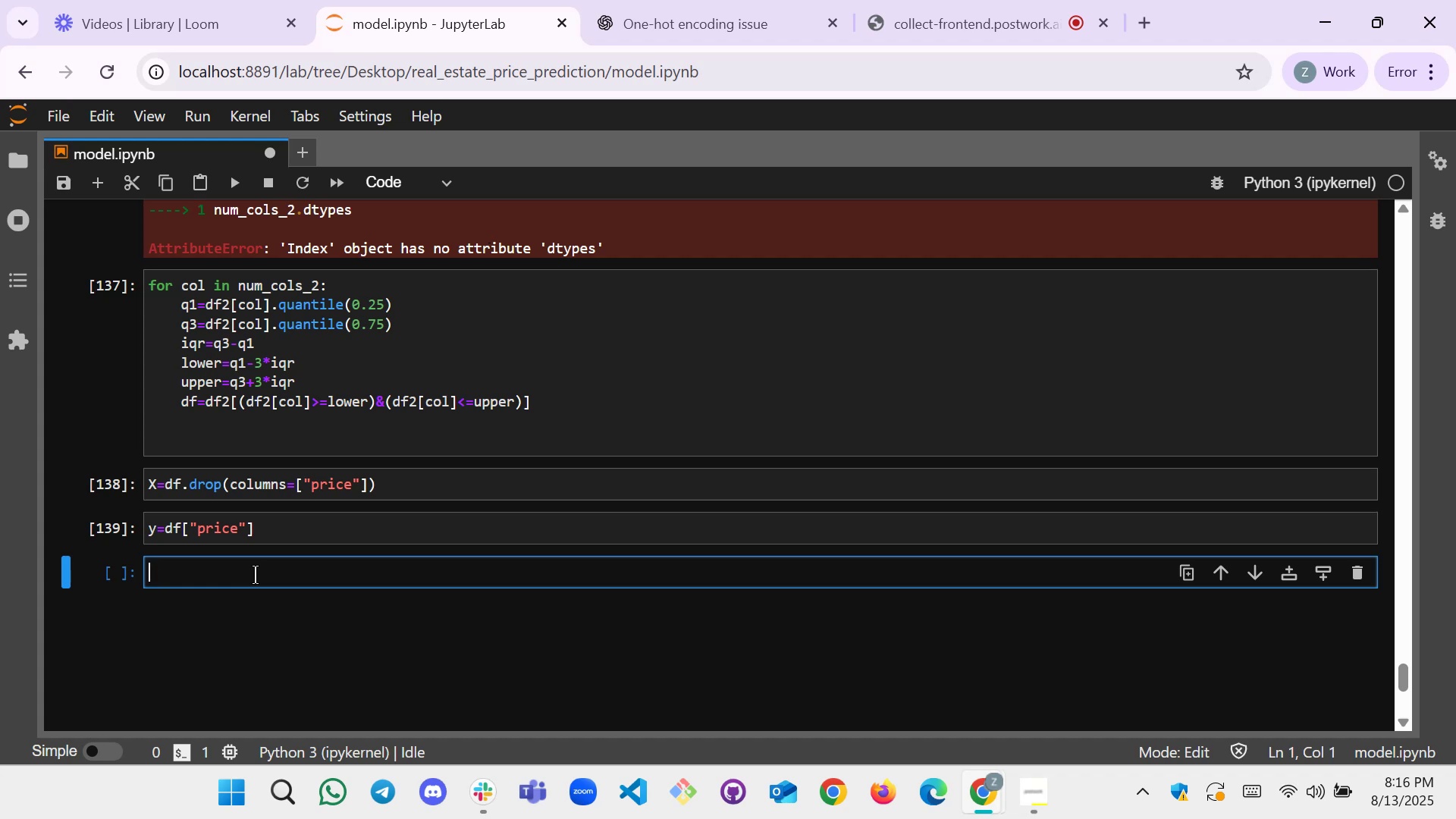 
key(Control+V)
 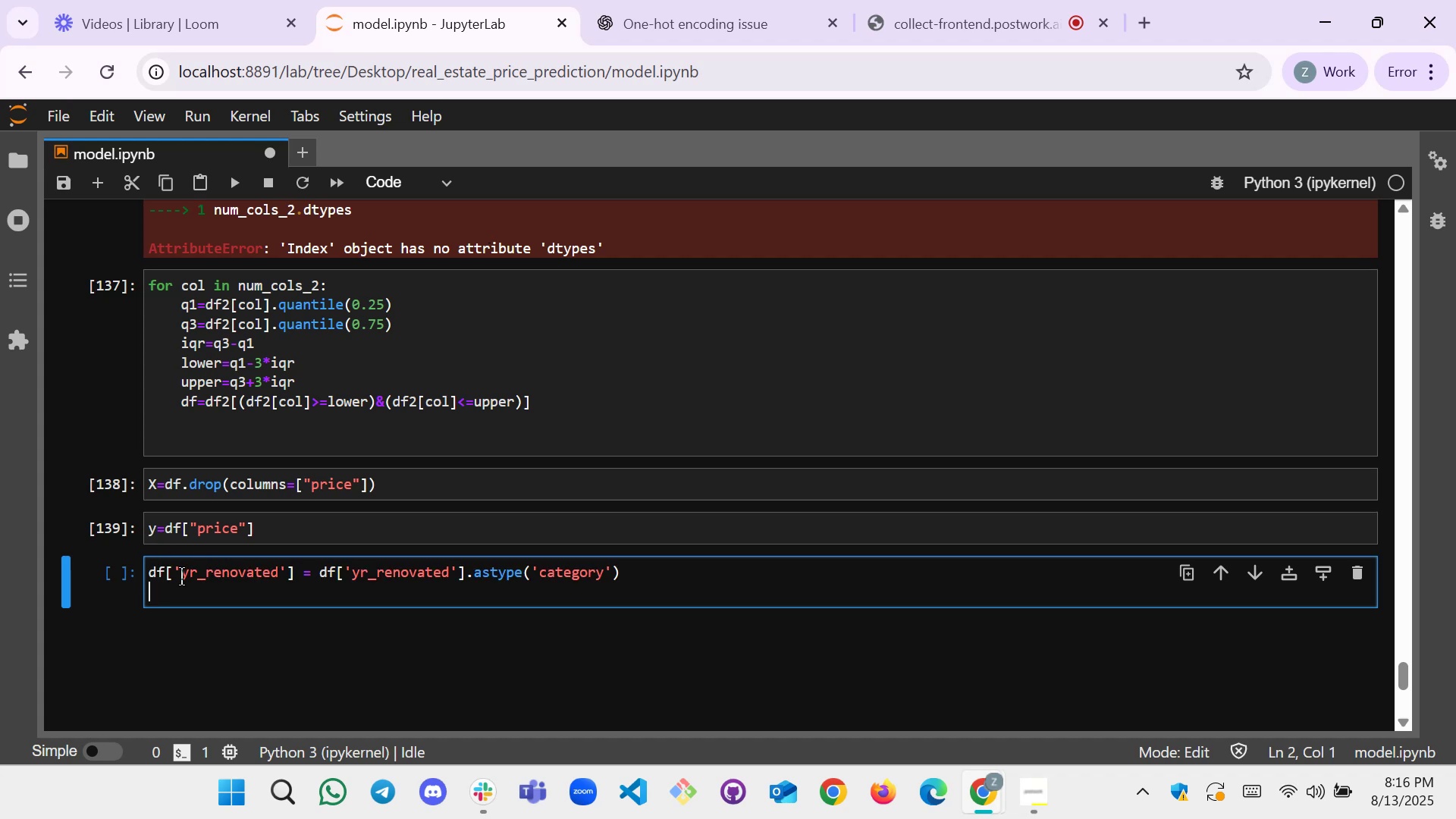 
left_click([166, 572])
 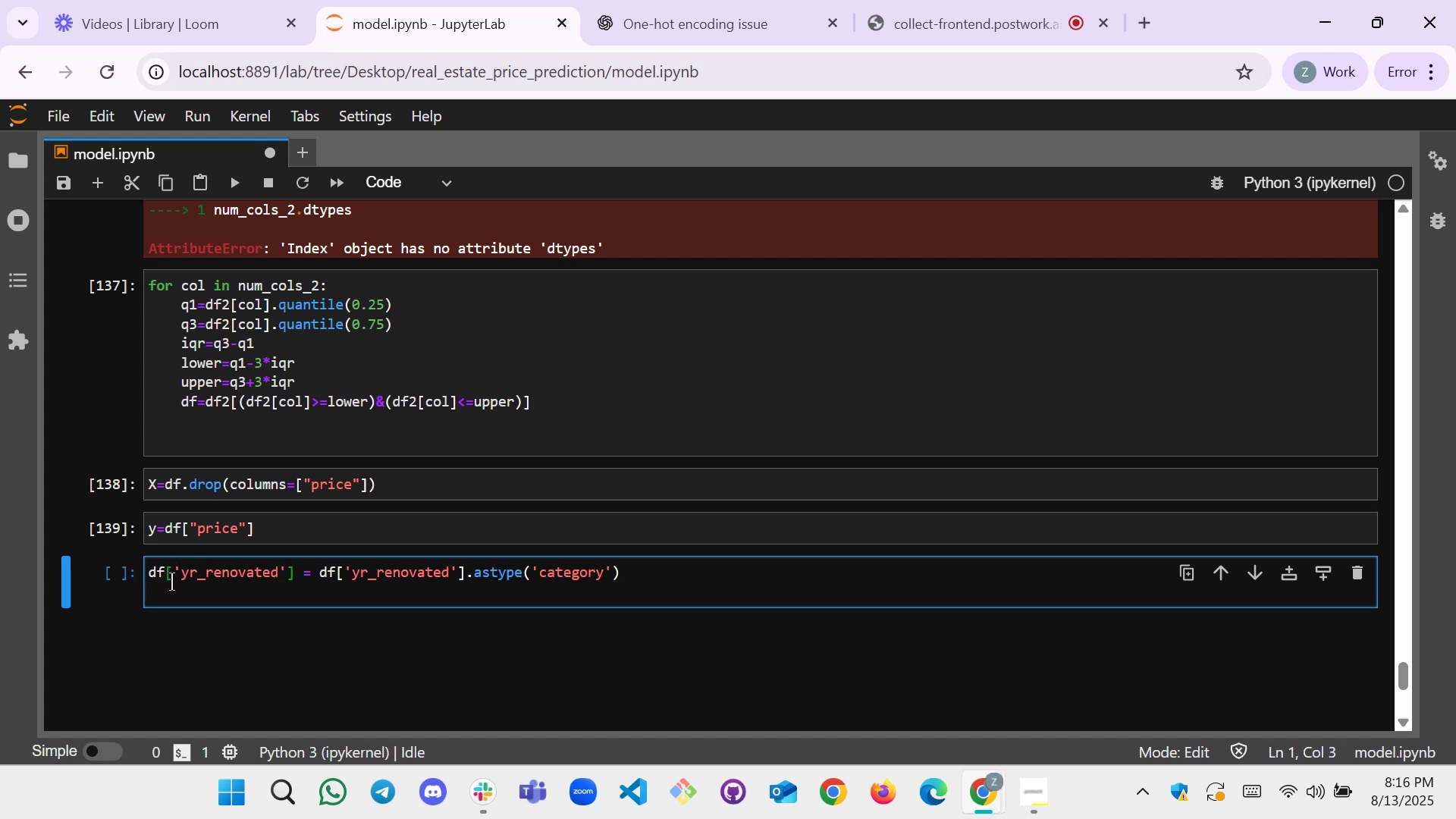 
key(Backspace)
 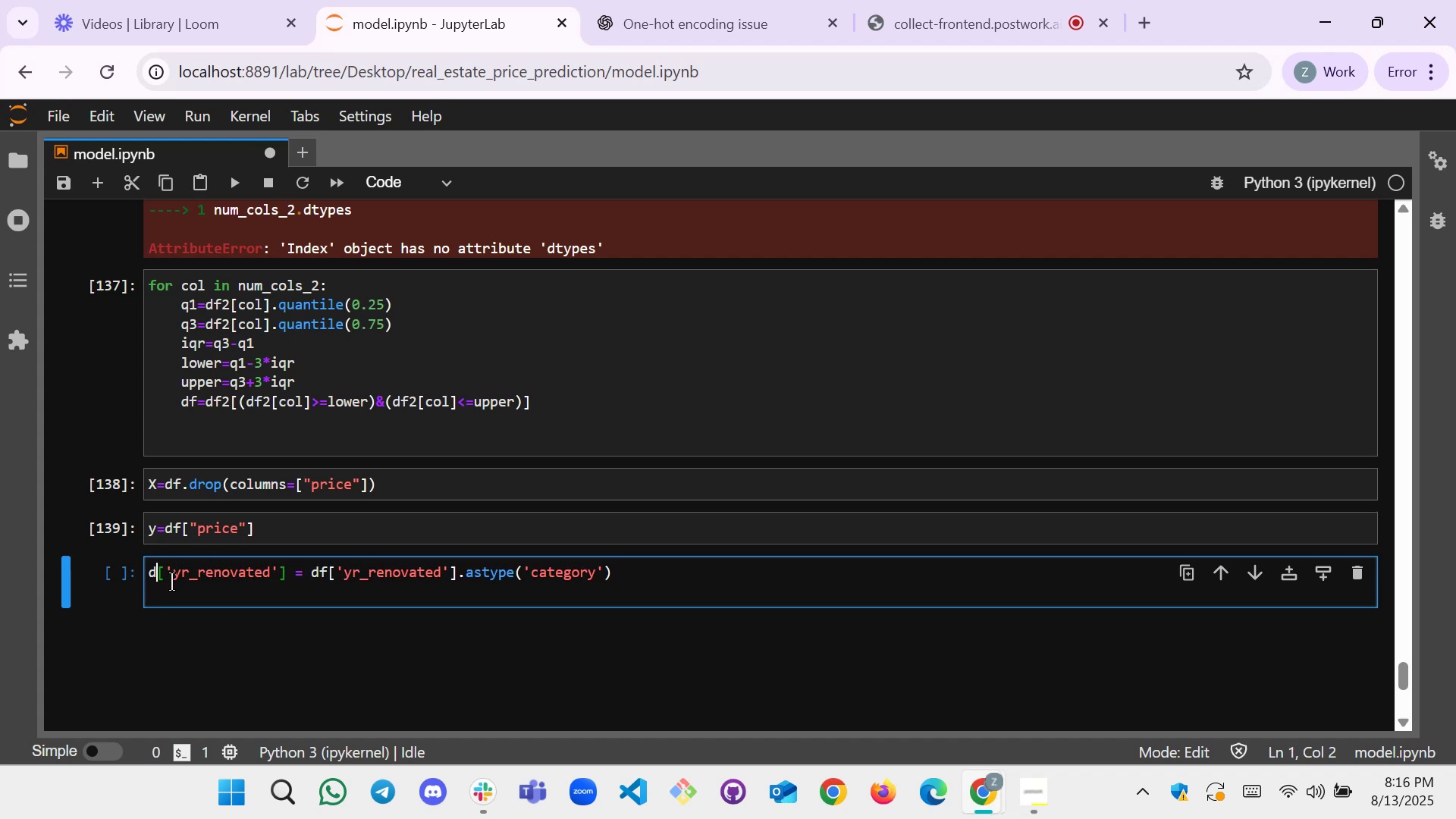 
key(Backspace)
 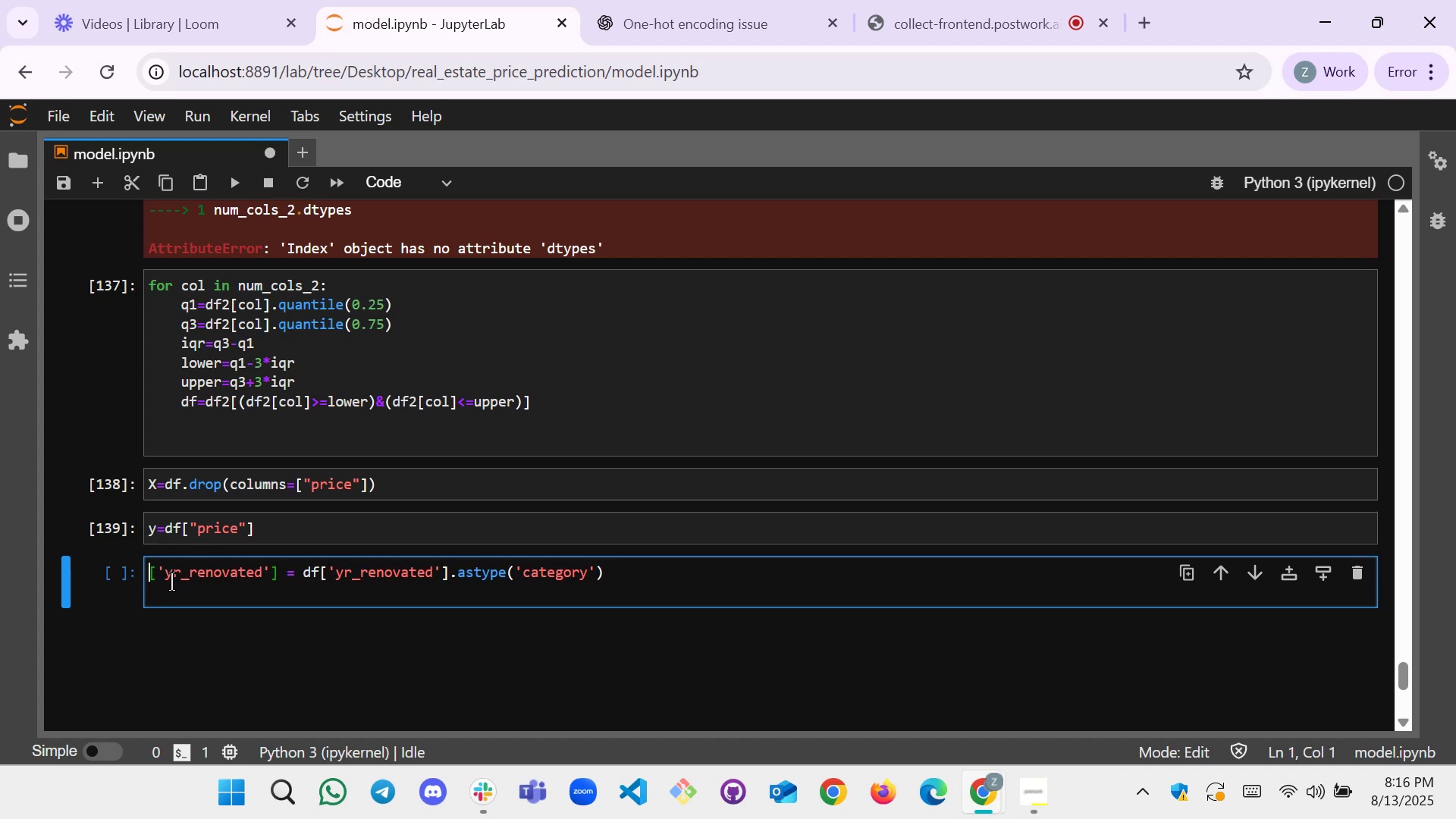 
key(X)
 